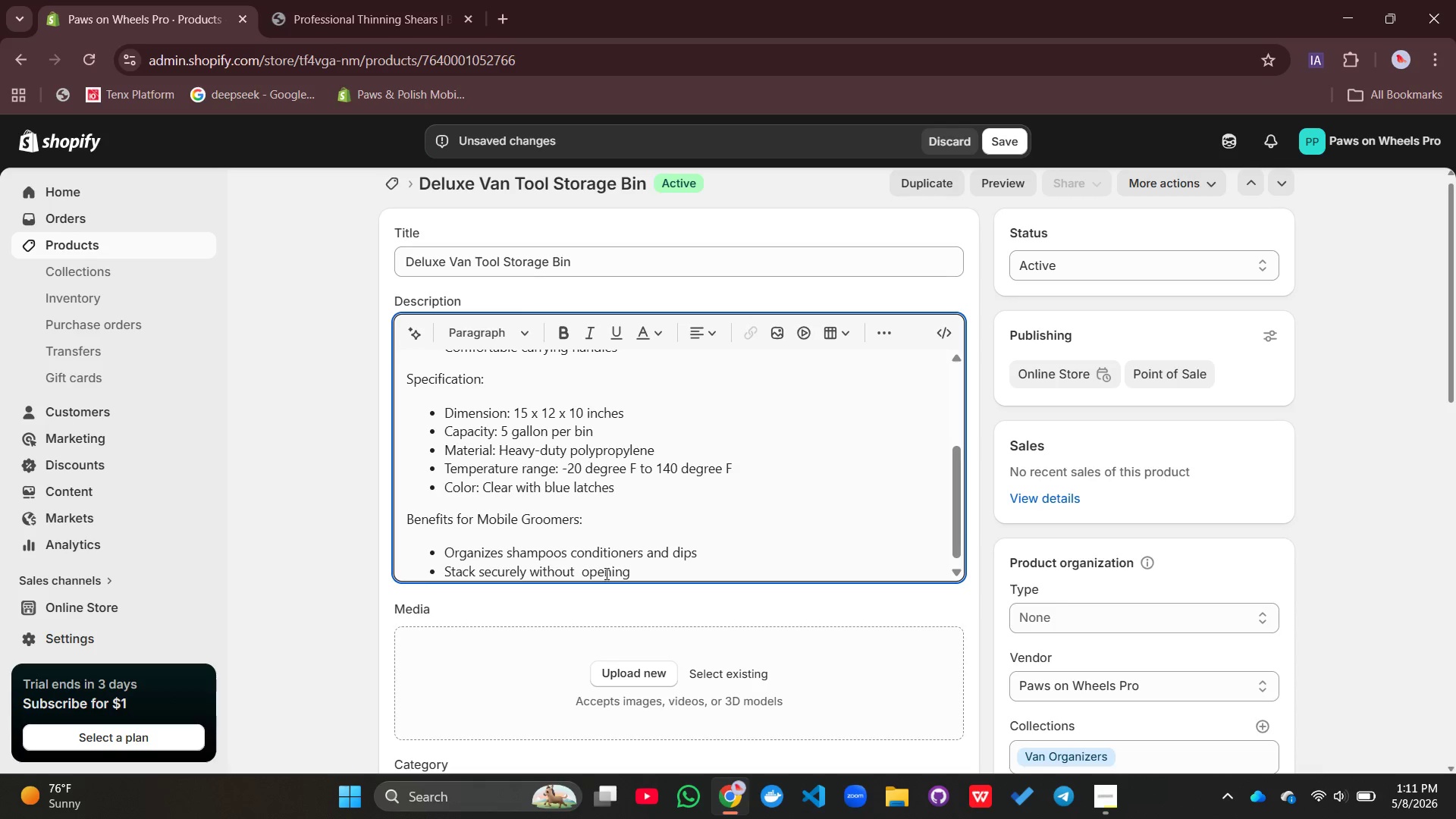 
type( lids)
 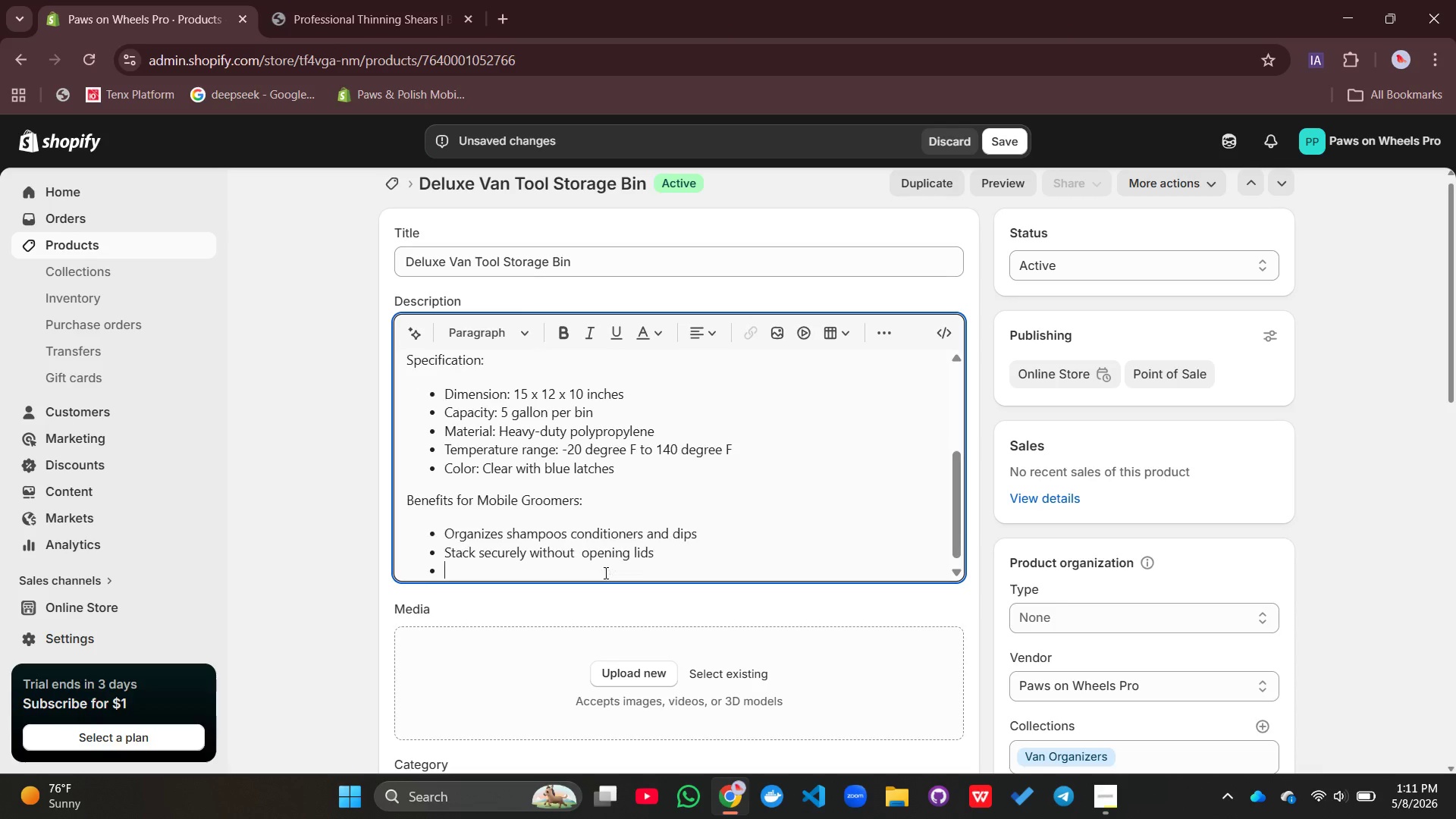 
key(Enter)
 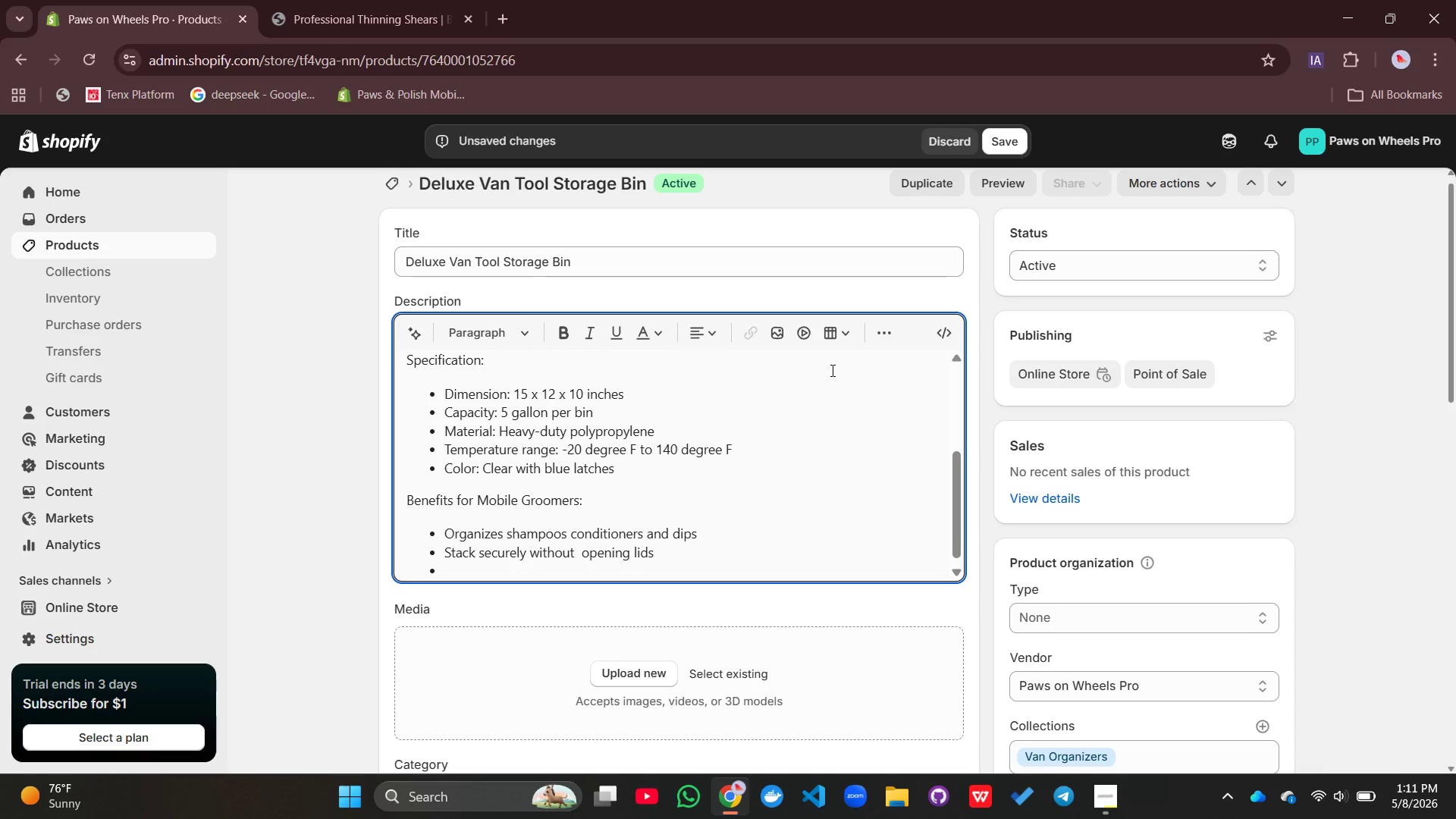 
type(See contents withp)
key(Backspace)
type(out slifing)
key(Backspace)
key(Backspace)
key(Backspace)
key(Backspace)
type(dong)
key(Backspace)
key(Backspace)
key(Backspace)
type(ing)
 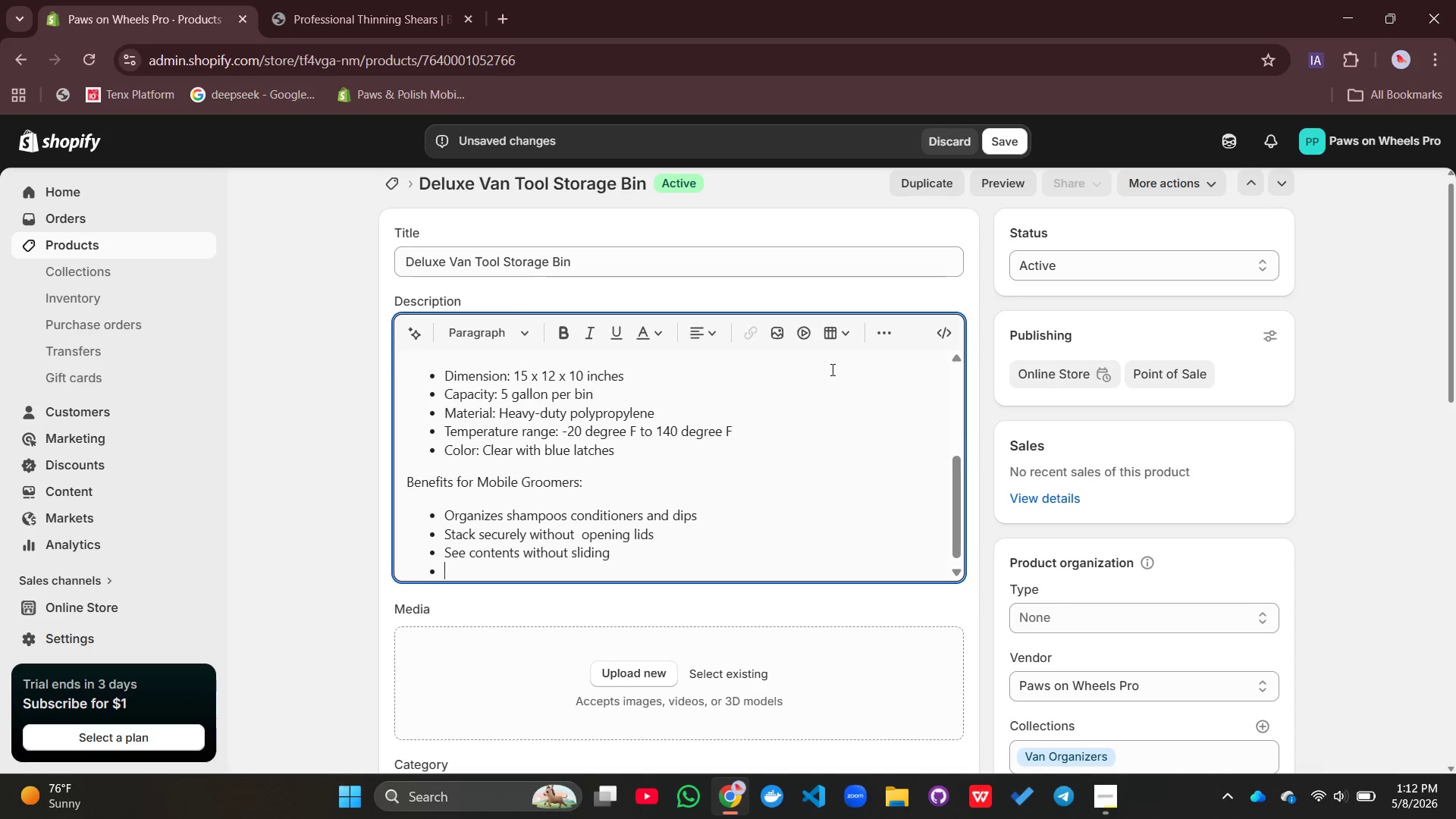 
key(Enter)
 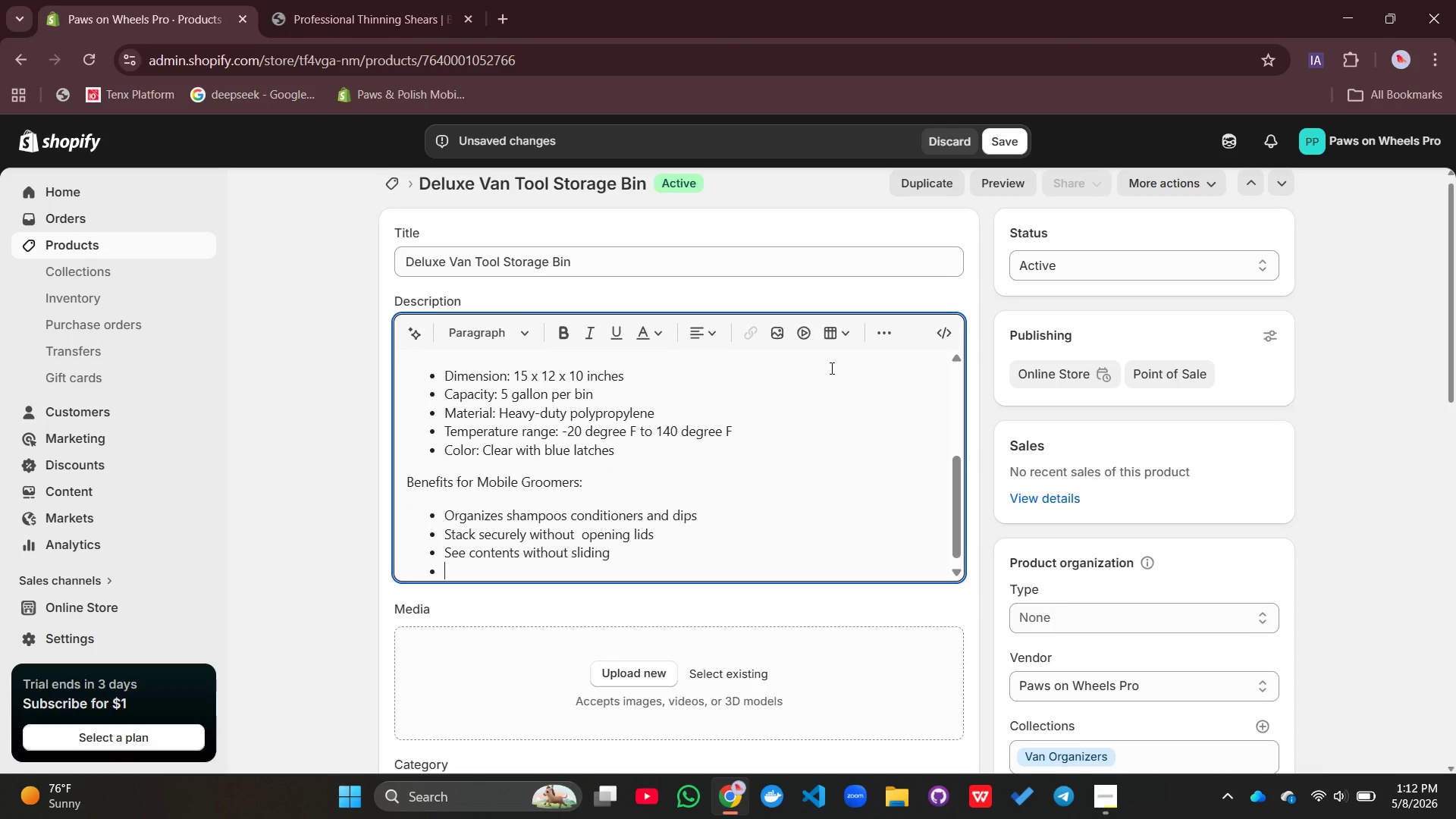 
wait(9.22)
 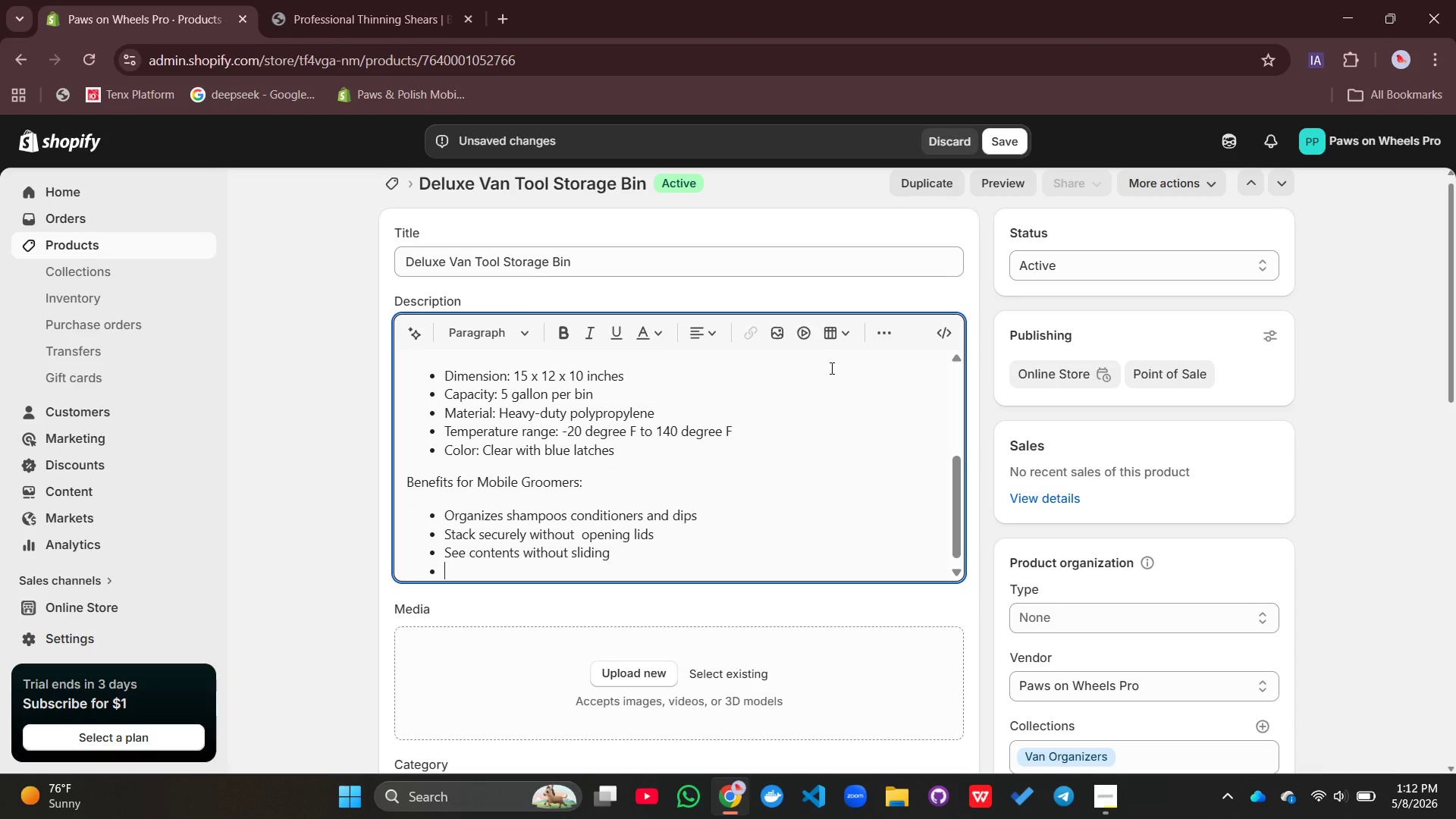 
left_click([667, 532])
 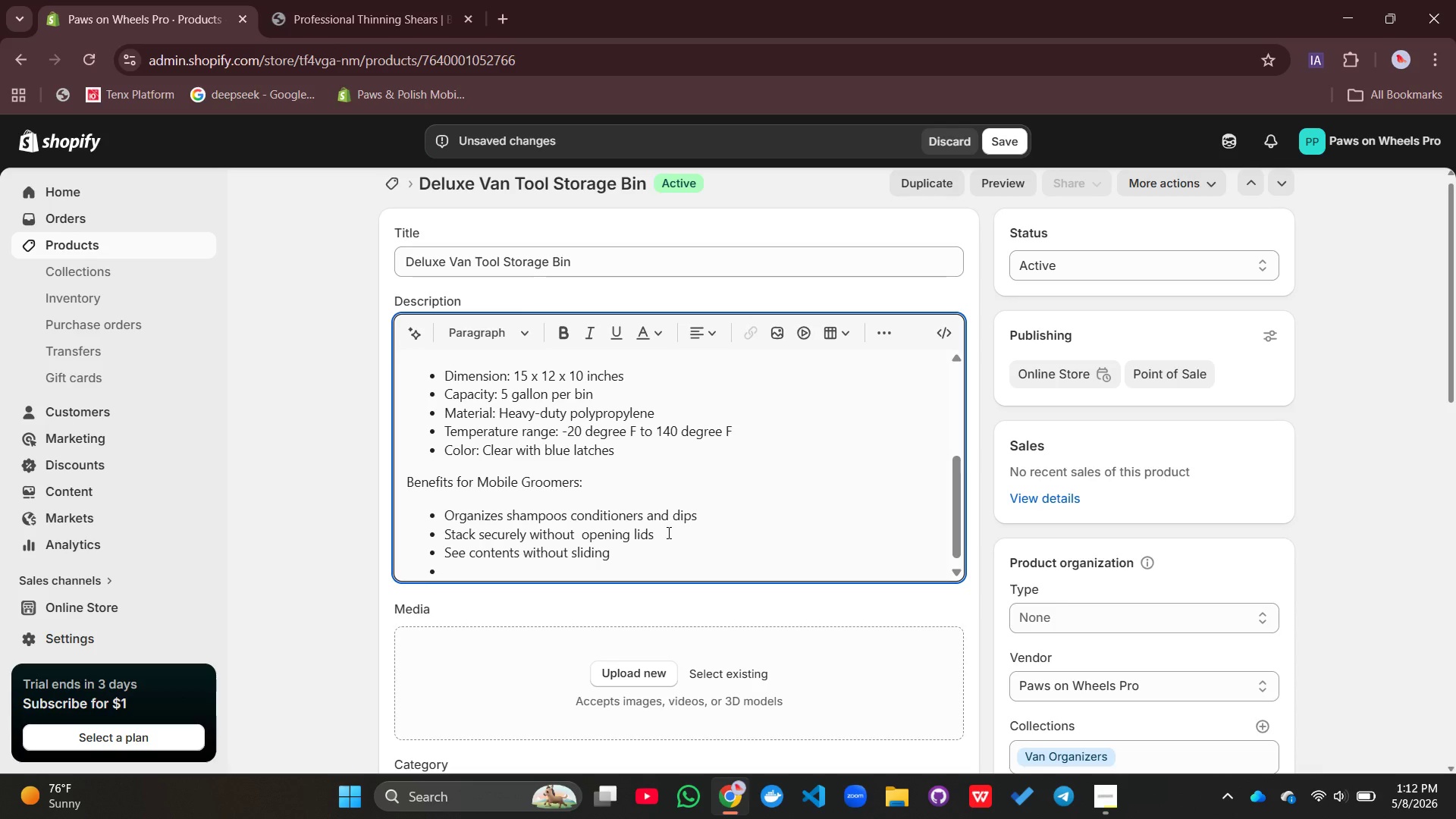 
hold_key(key=Backspace, duration=0.64)
 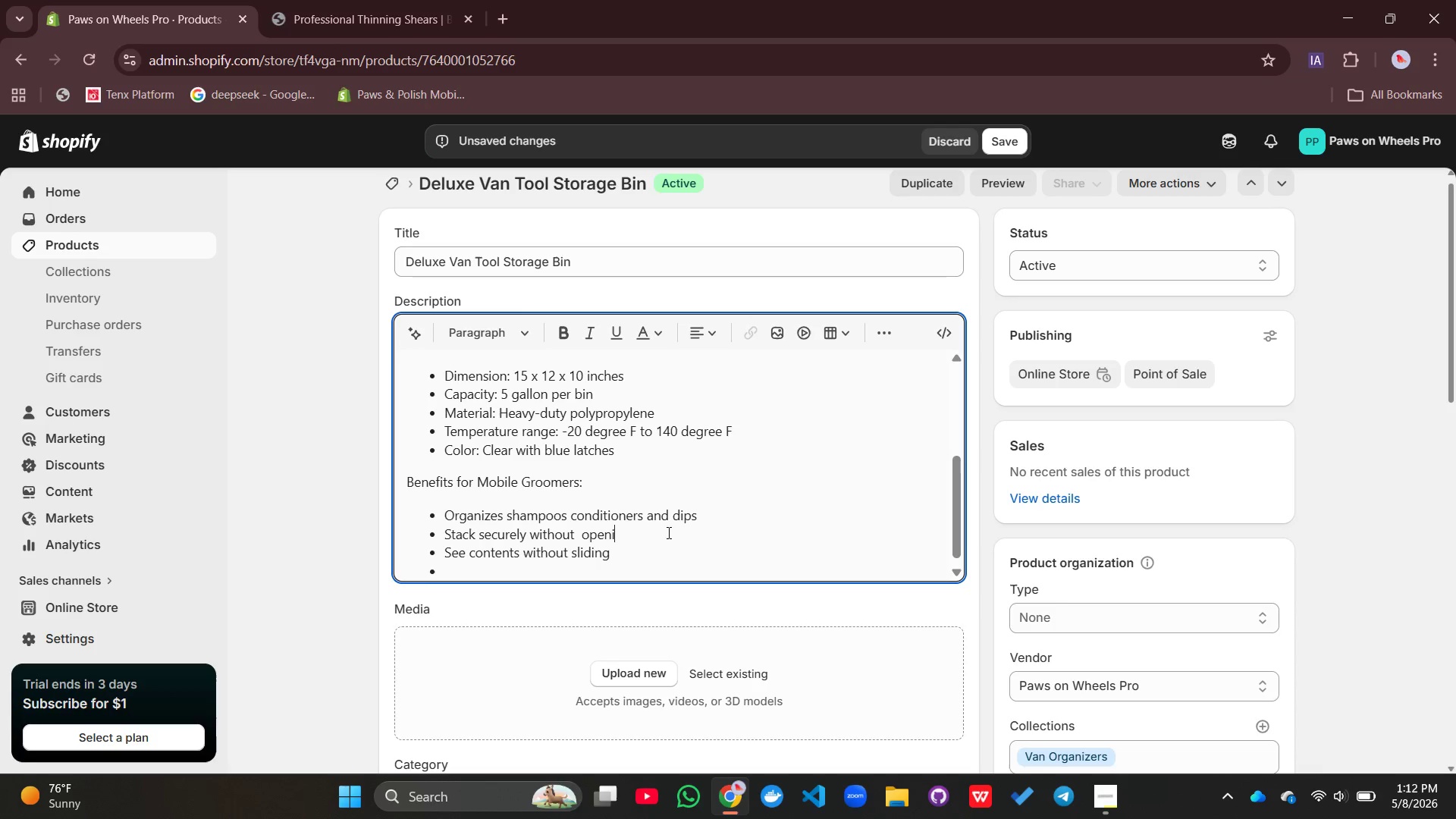 
key(Backspace)
key(Backspace)
key(Backspace)
key(Backspace)
key(Backspace)
key(Backspace)
key(Backspace)
type(sliding)
 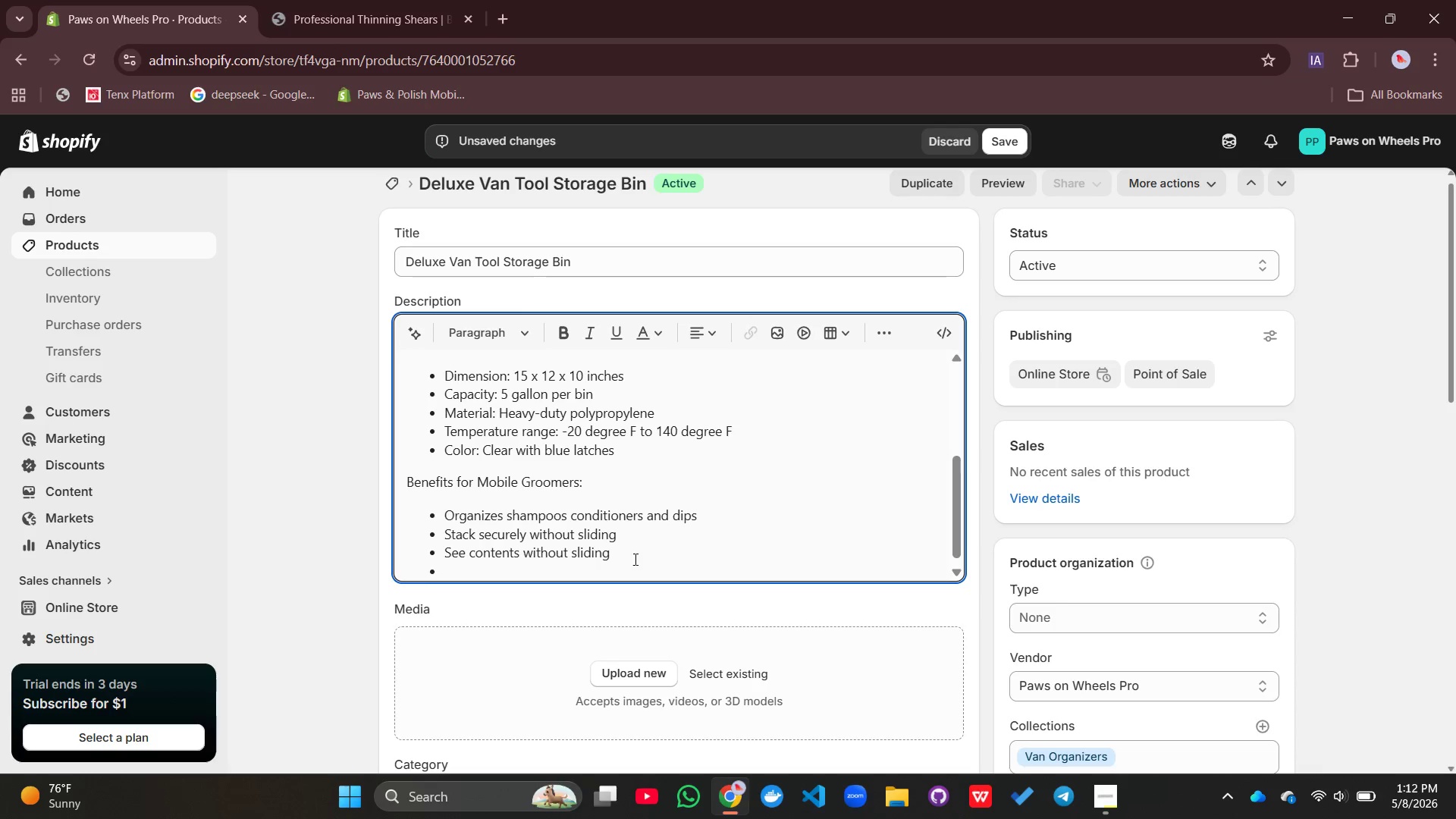 
left_click([626, 559])
 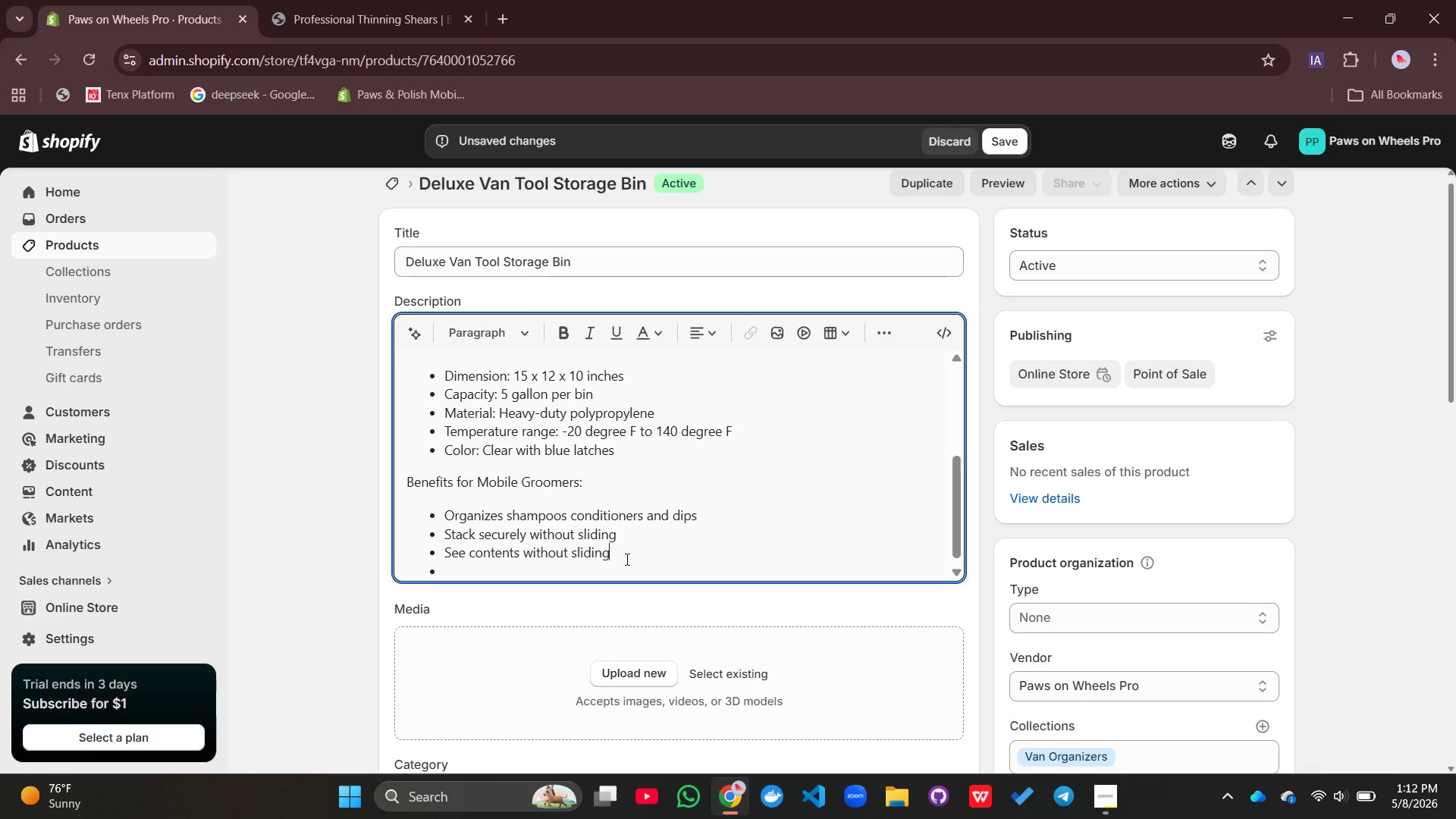 
key(Backspace)
key(Backspace)
key(Backspace)
key(Backspace)
key(Backspace)
key(Backspace)
key(Backspace)
type(opening lids)
 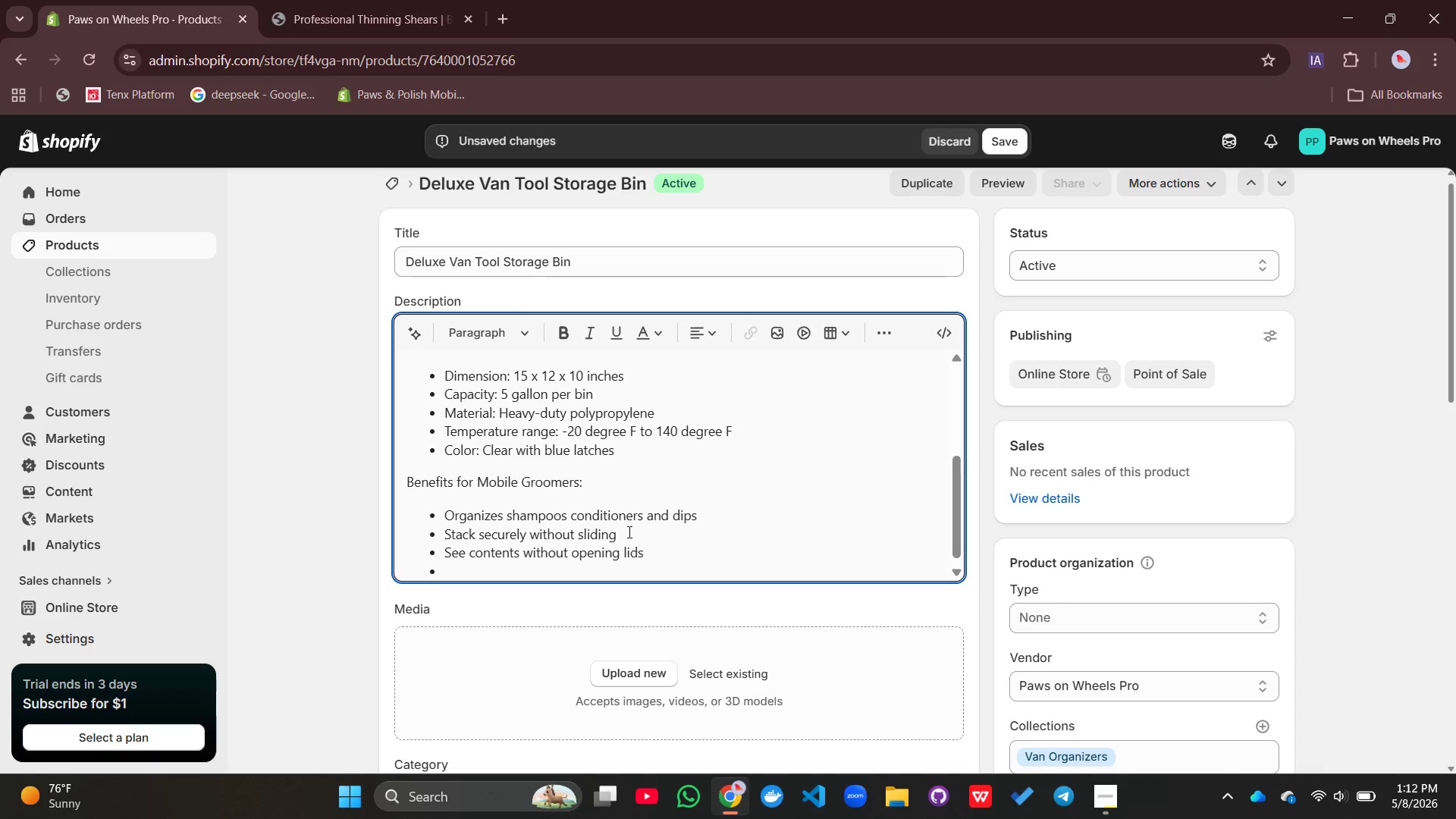 
key(Enter)
 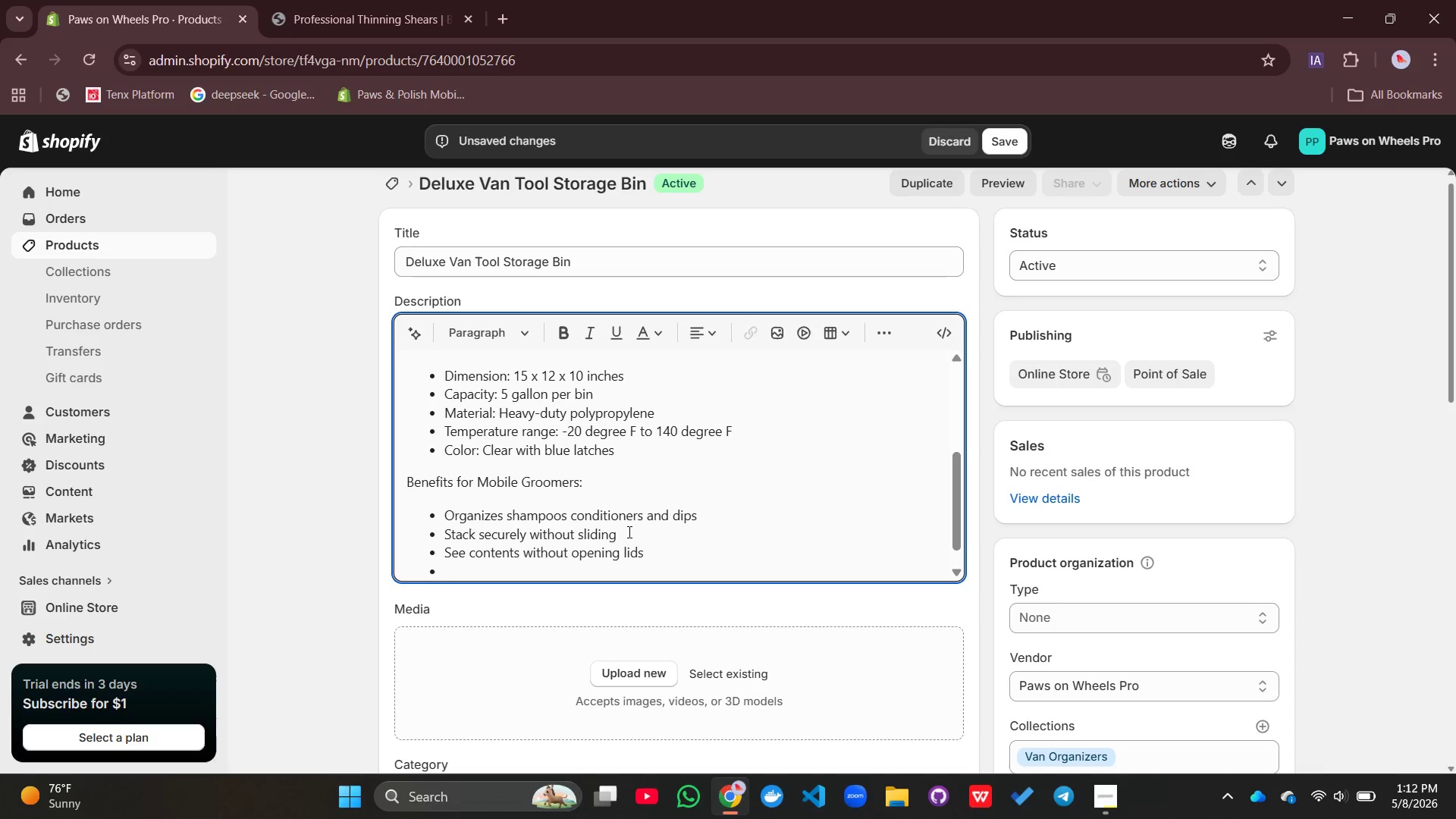 
type(Lids lock light )
key(Backspace)
key(Backspace)
key(Backspace)
key(Backspace)
key(Backspace)
key(Backspace)
type(tight for bumby riads)
key(Backspace)
key(Backspace)
key(Backspace)
key(Backspace)
type(oads)
 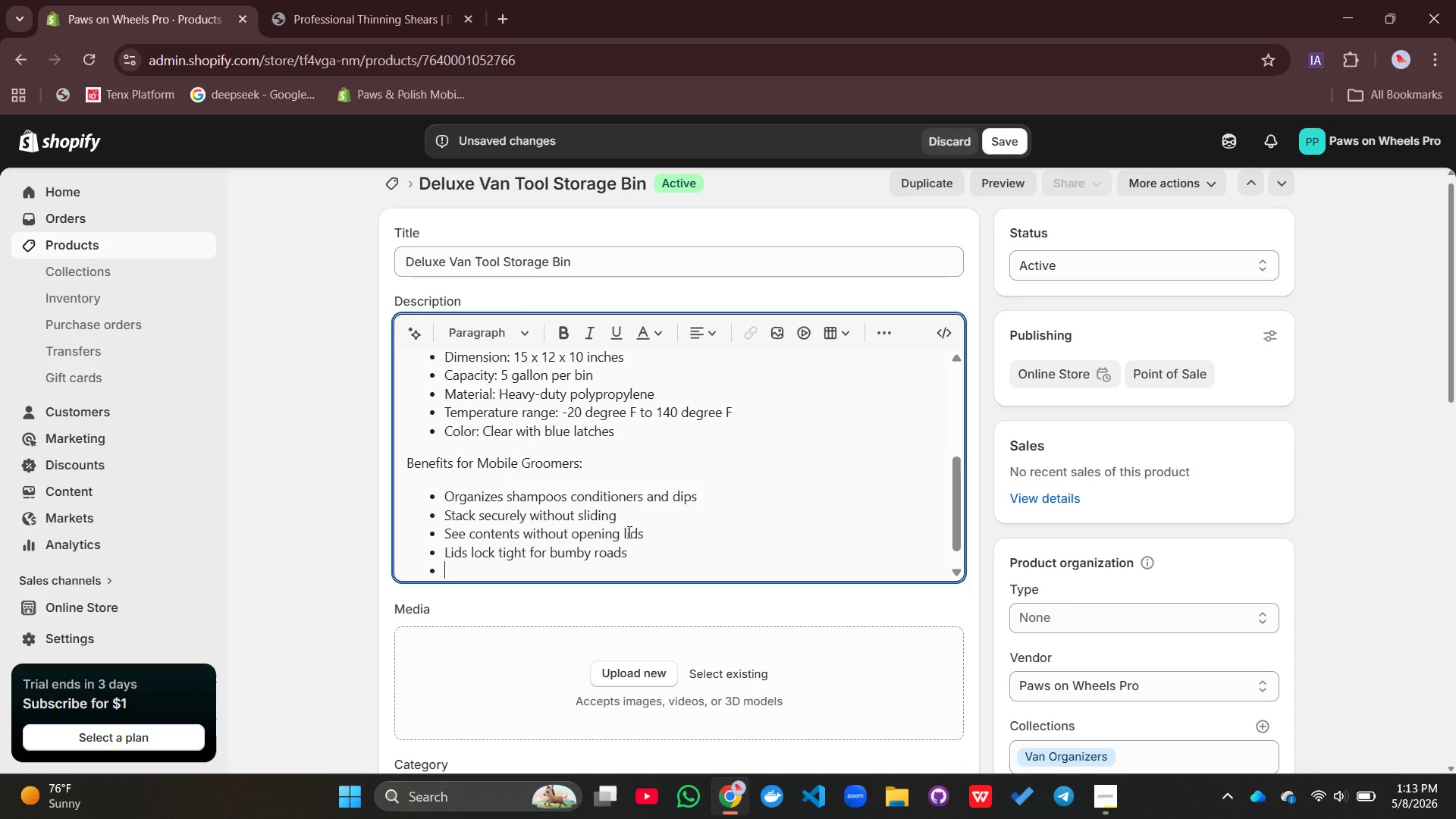 
key(Enter)
 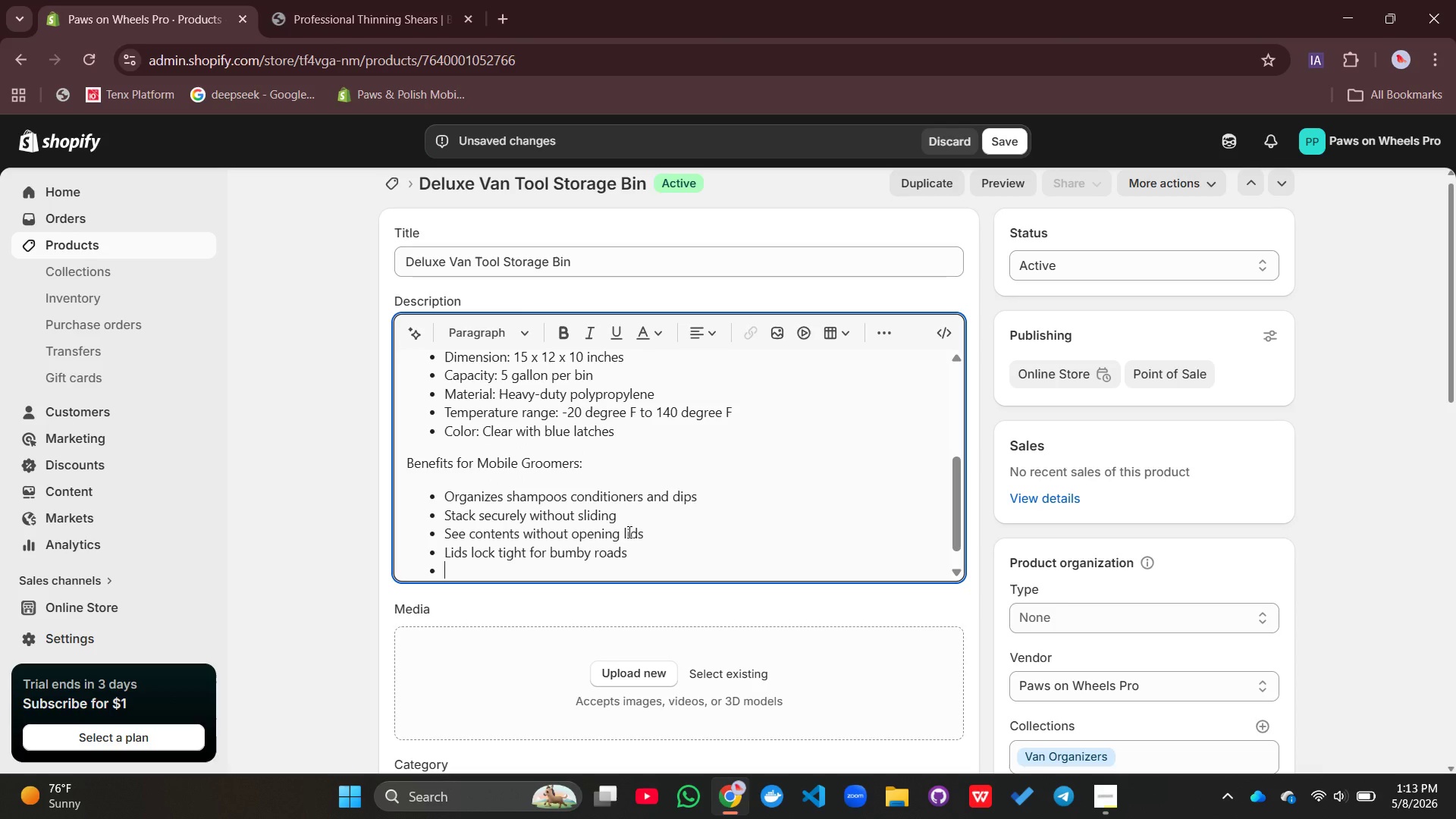 
type(Easy to clen and sanitixe)
key(Backspace)
key(Backspace)
key(Backspace)
type(ize)
 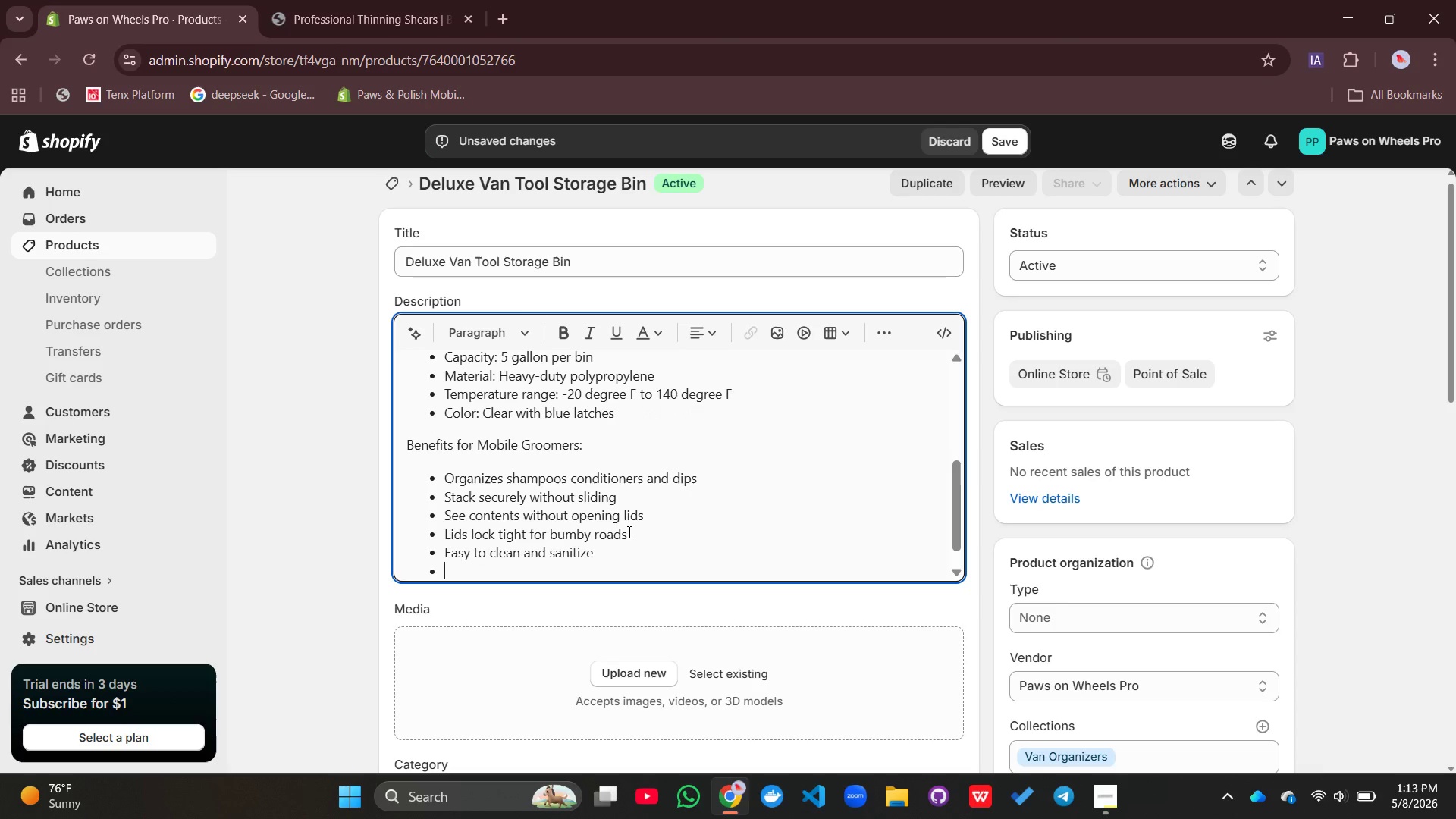 
key(Enter)
 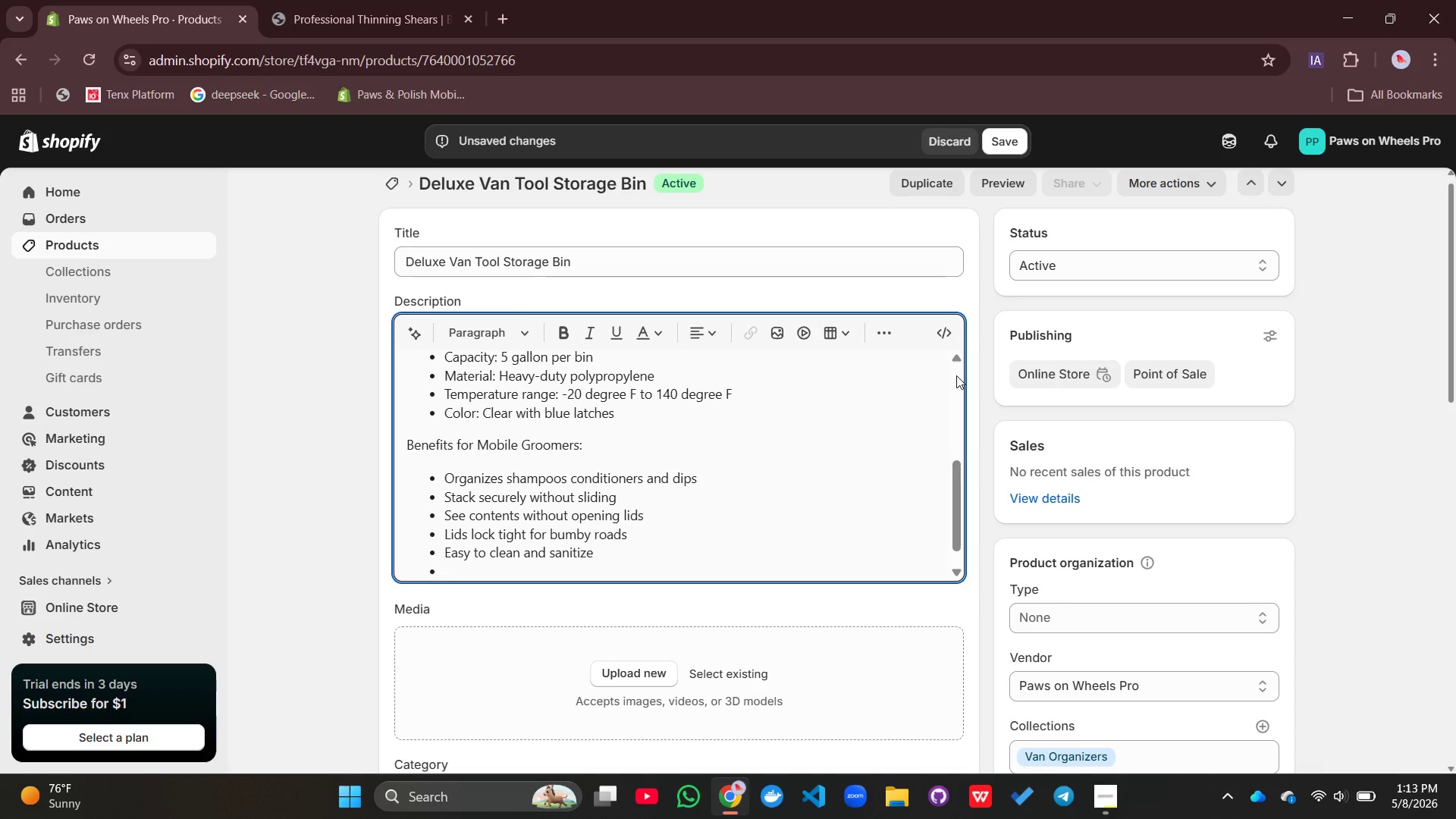 
left_click([884, 337])
 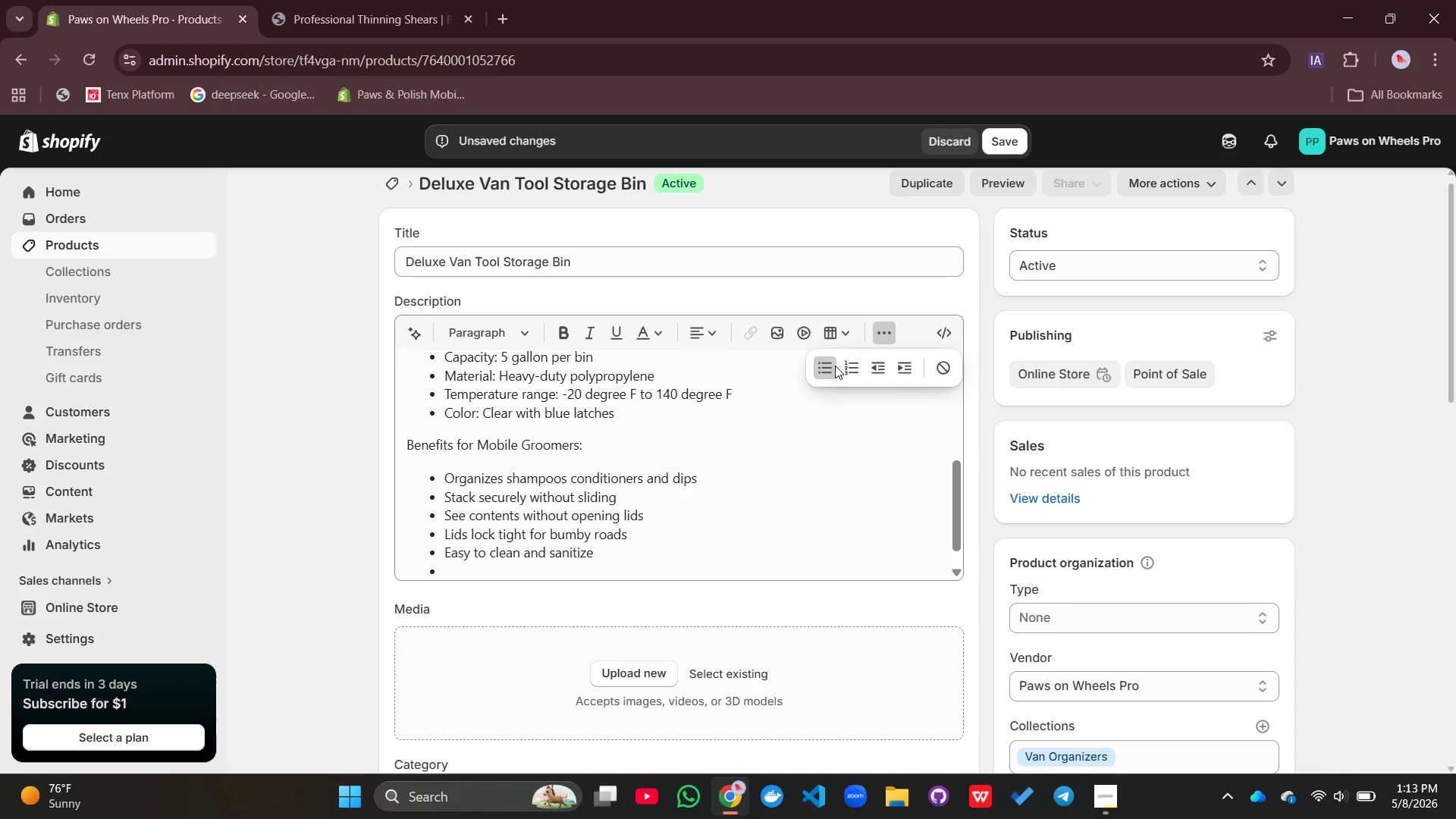 
left_click([831, 366])
 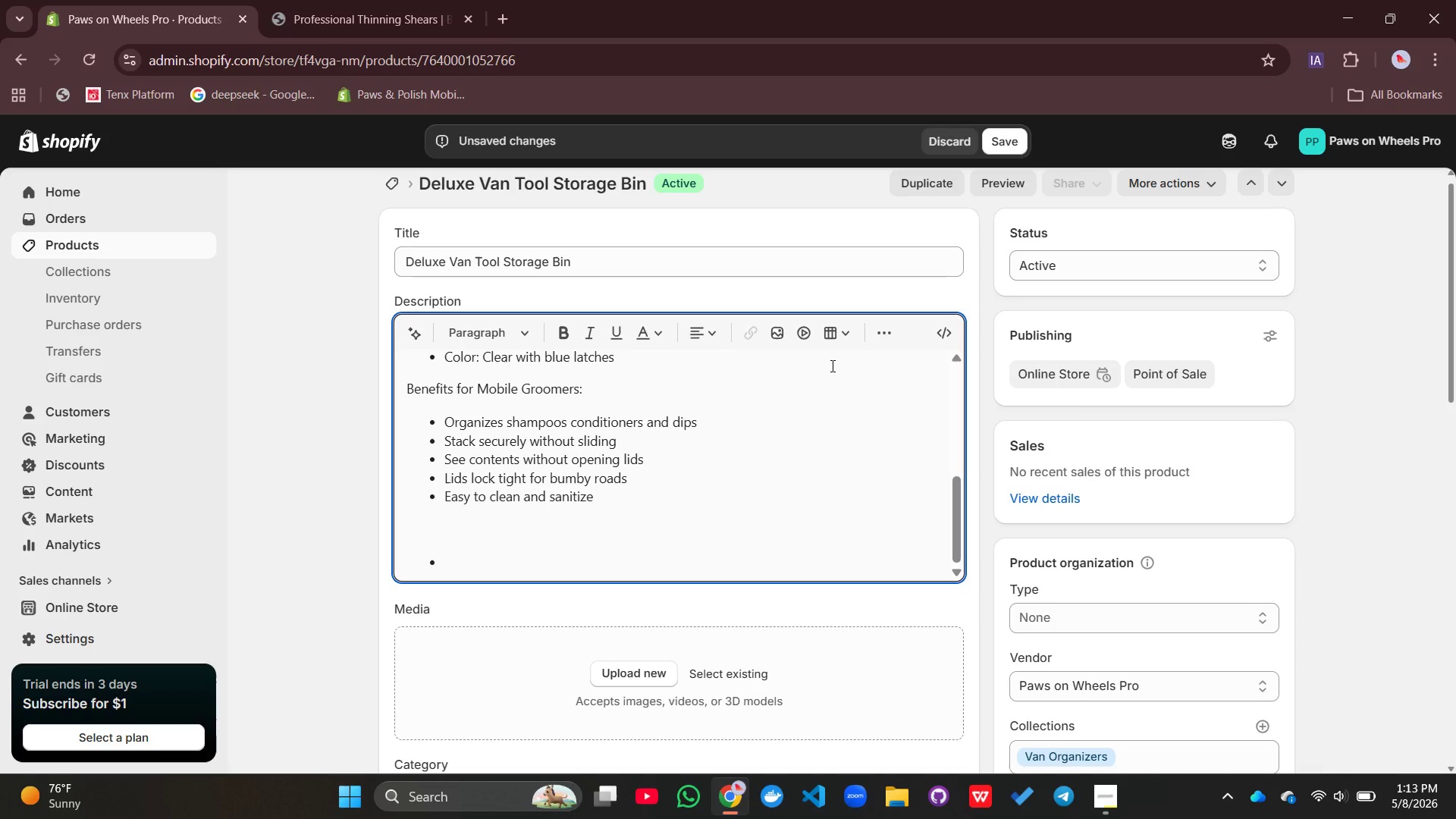 
type(What Fits:)
 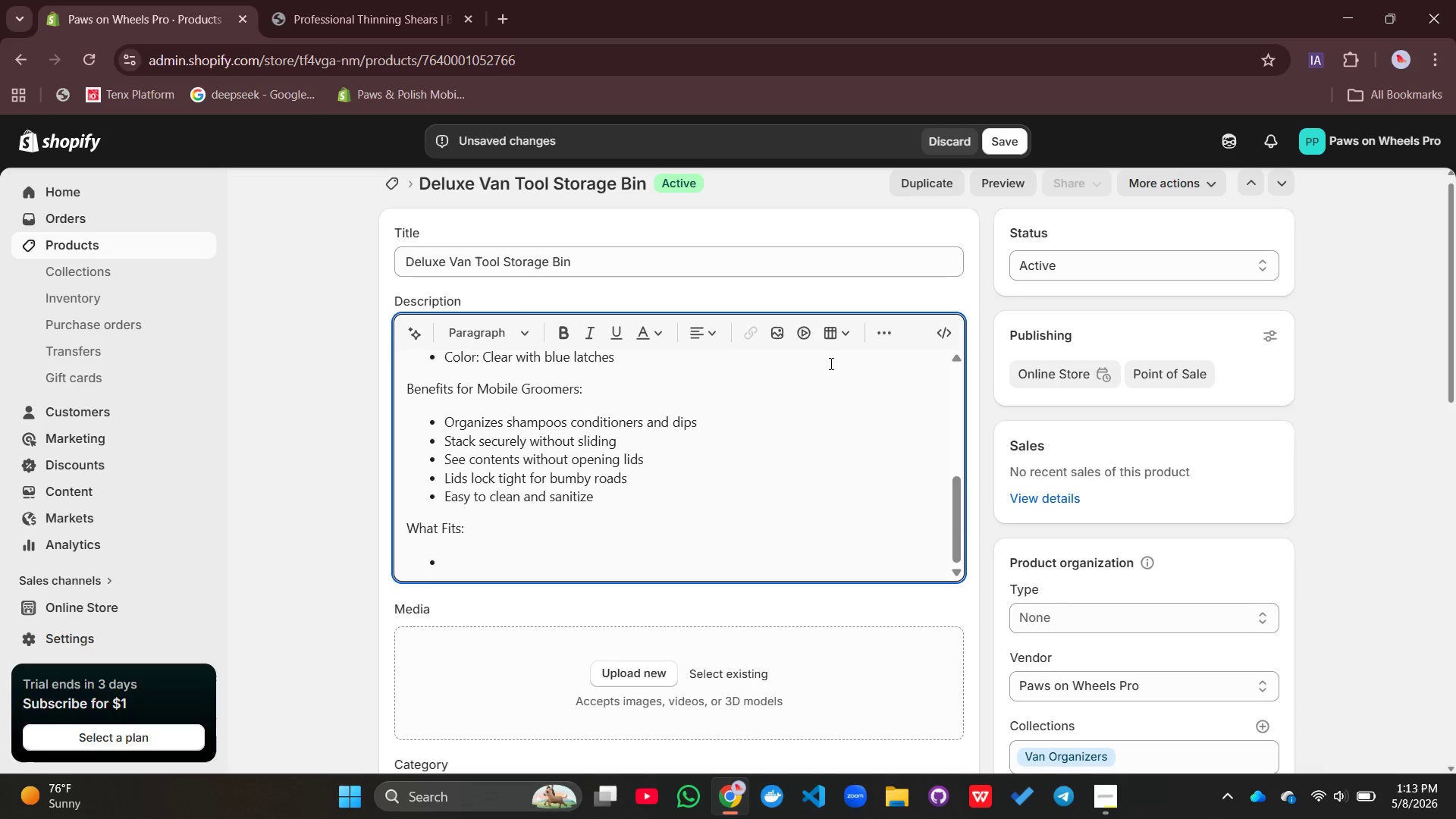 
left_click([453, 560])
 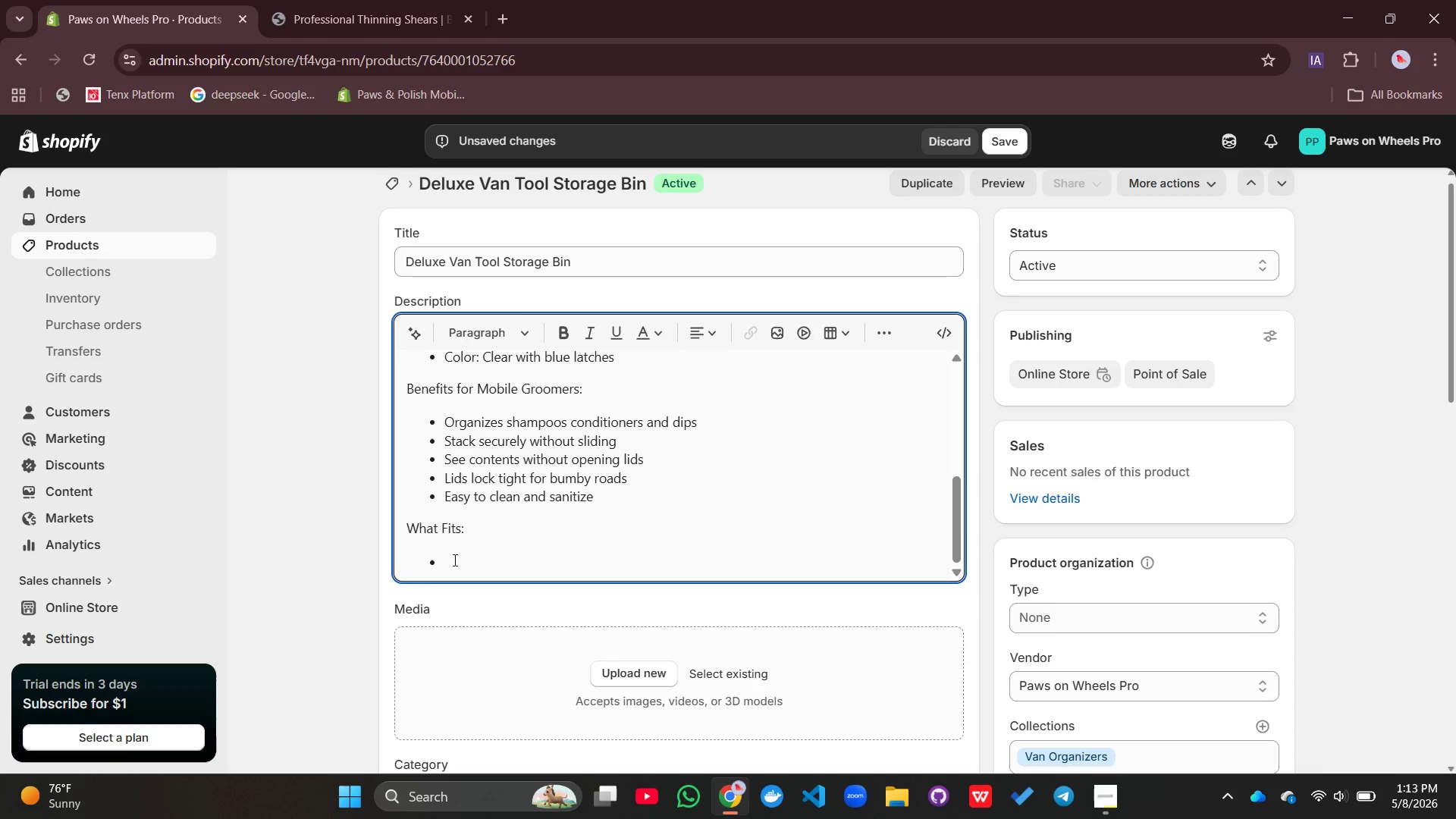 
hold_key(key=ShiftLeft, duration=0.38)
 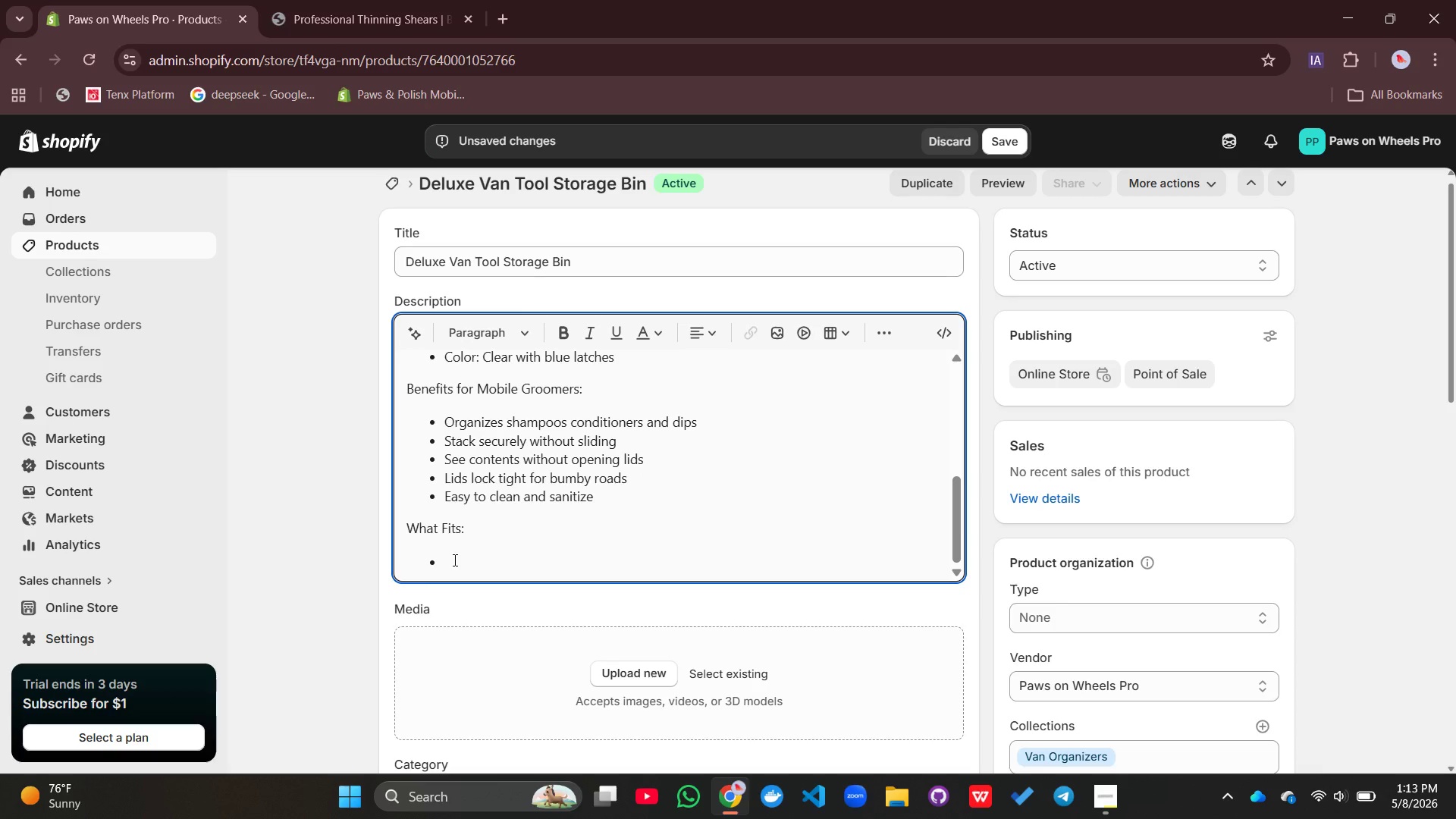 
type(12 stn)
key(Backspace)
type(andard shampoo bottles)
 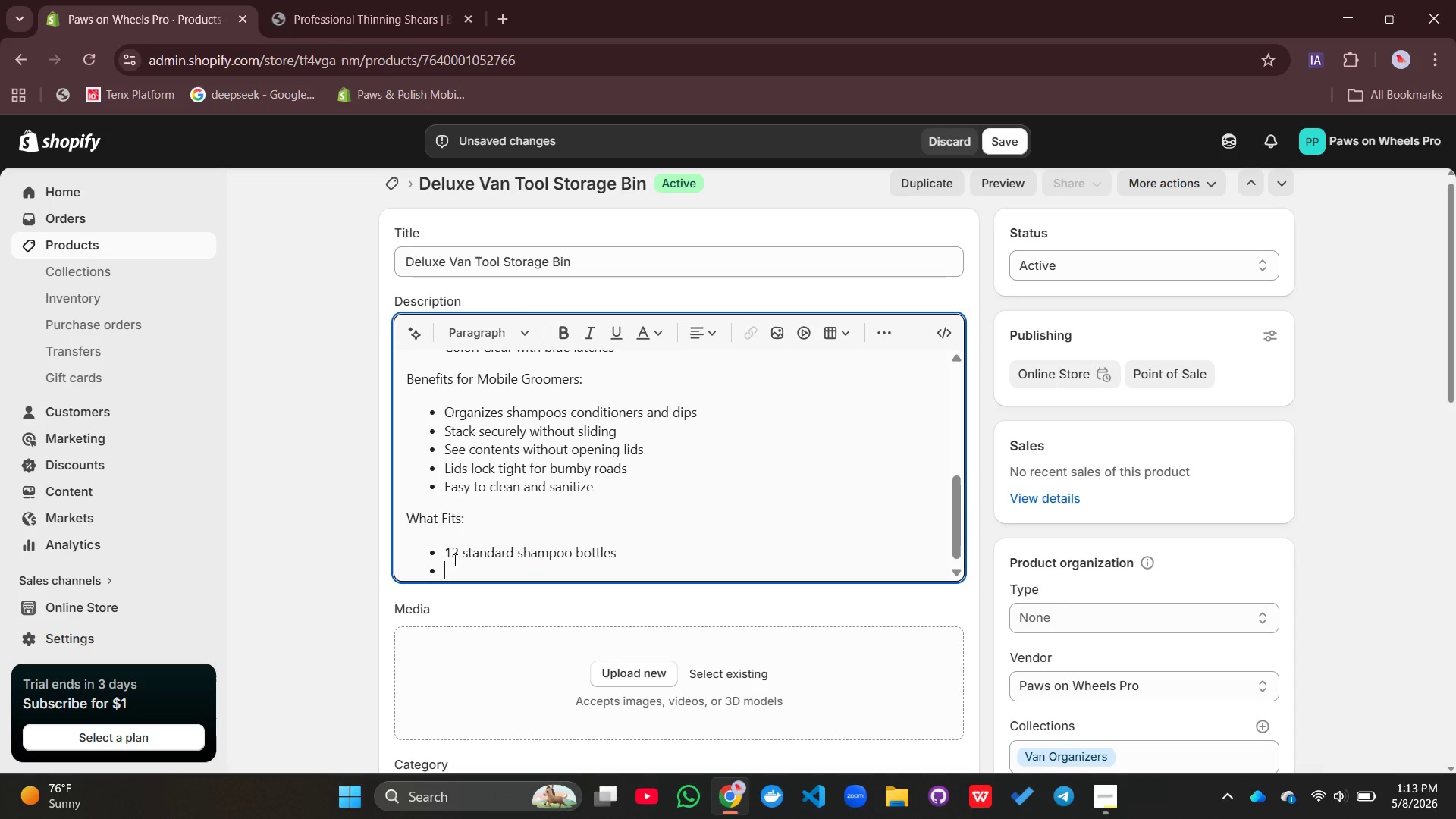 
key(Enter)
 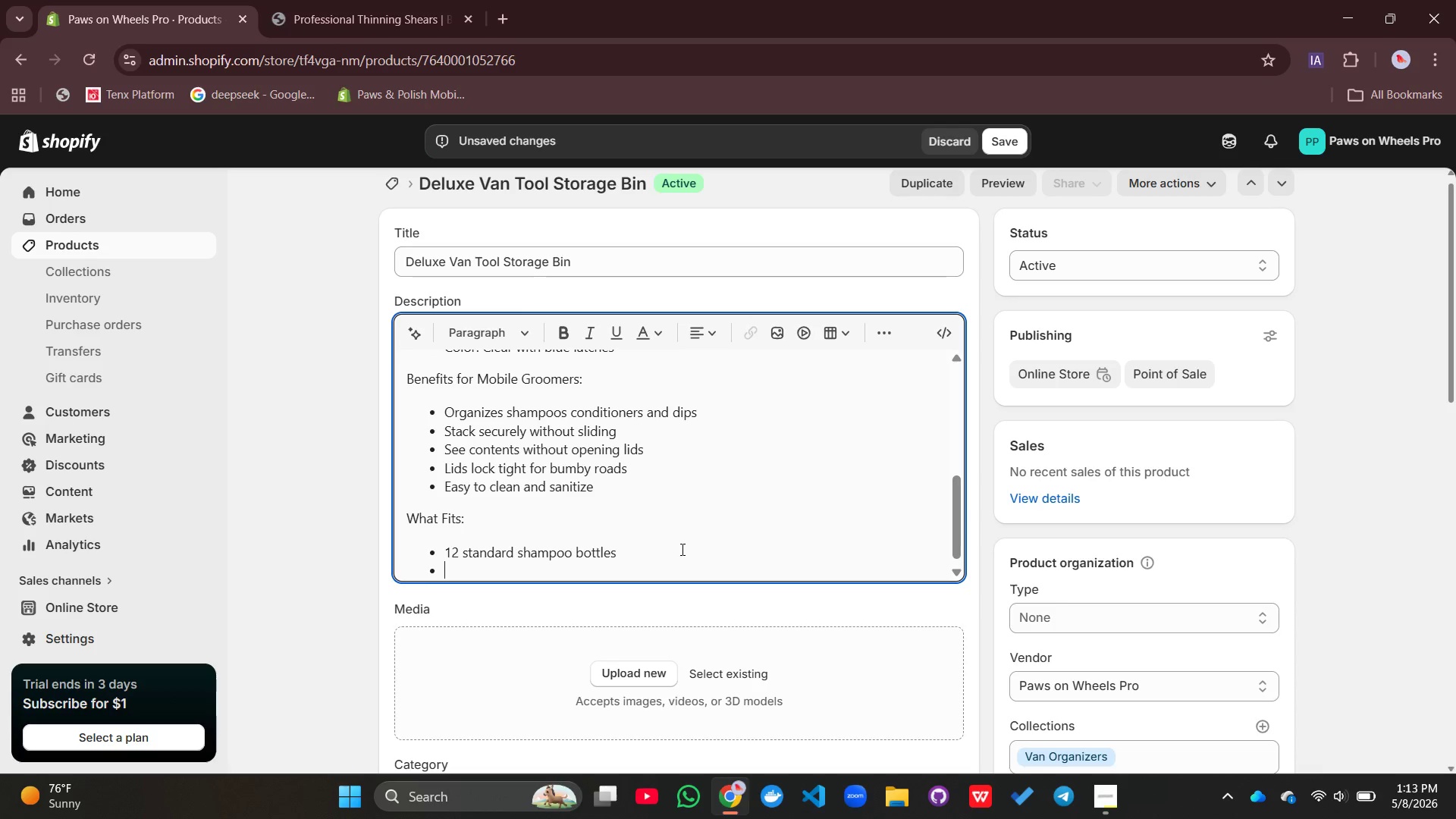 
type(6 ga;;)
key(Backspace)
key(Backspace)
type(llon-size concentrate jugs)
 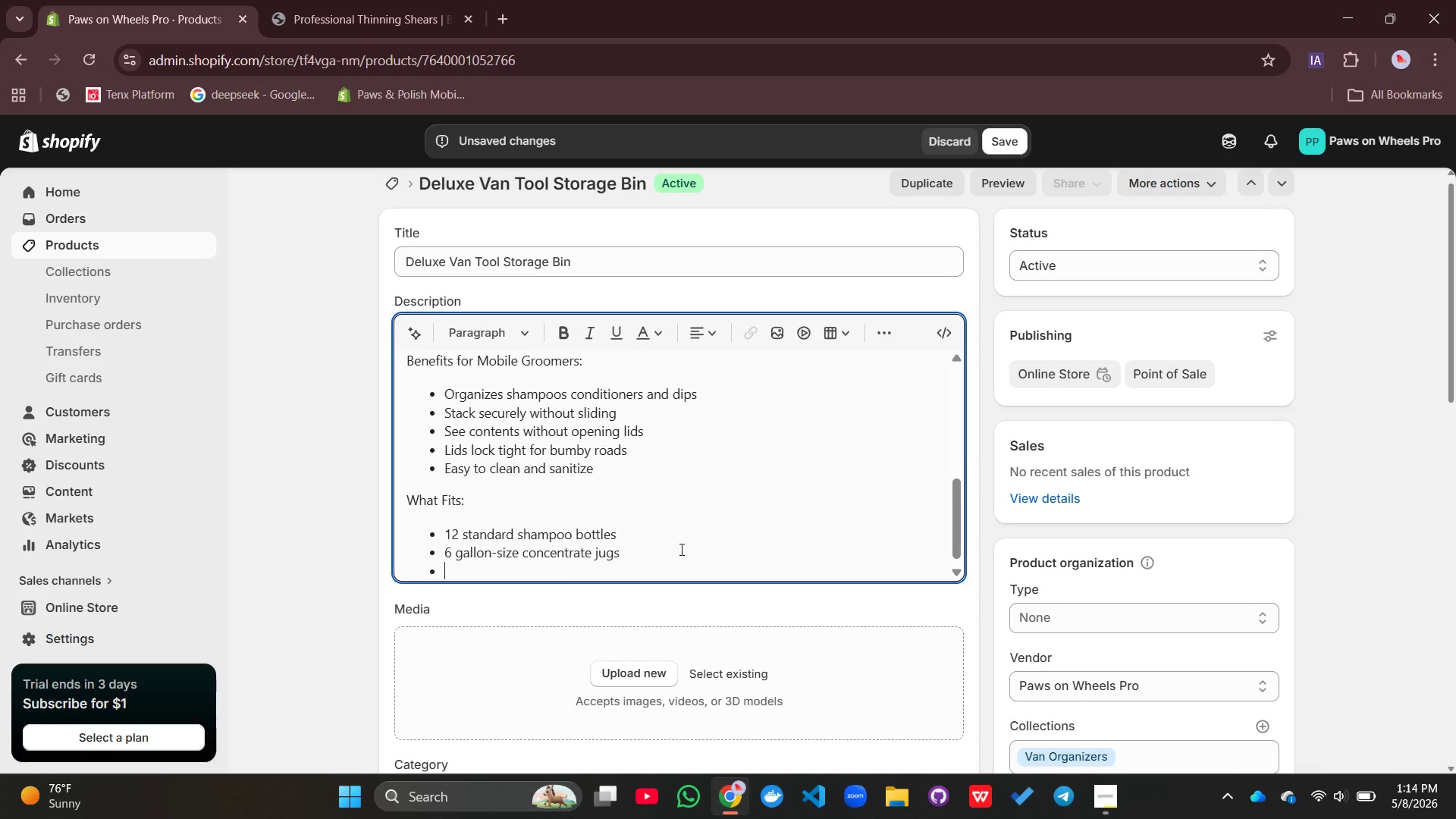 
key(Enter)
 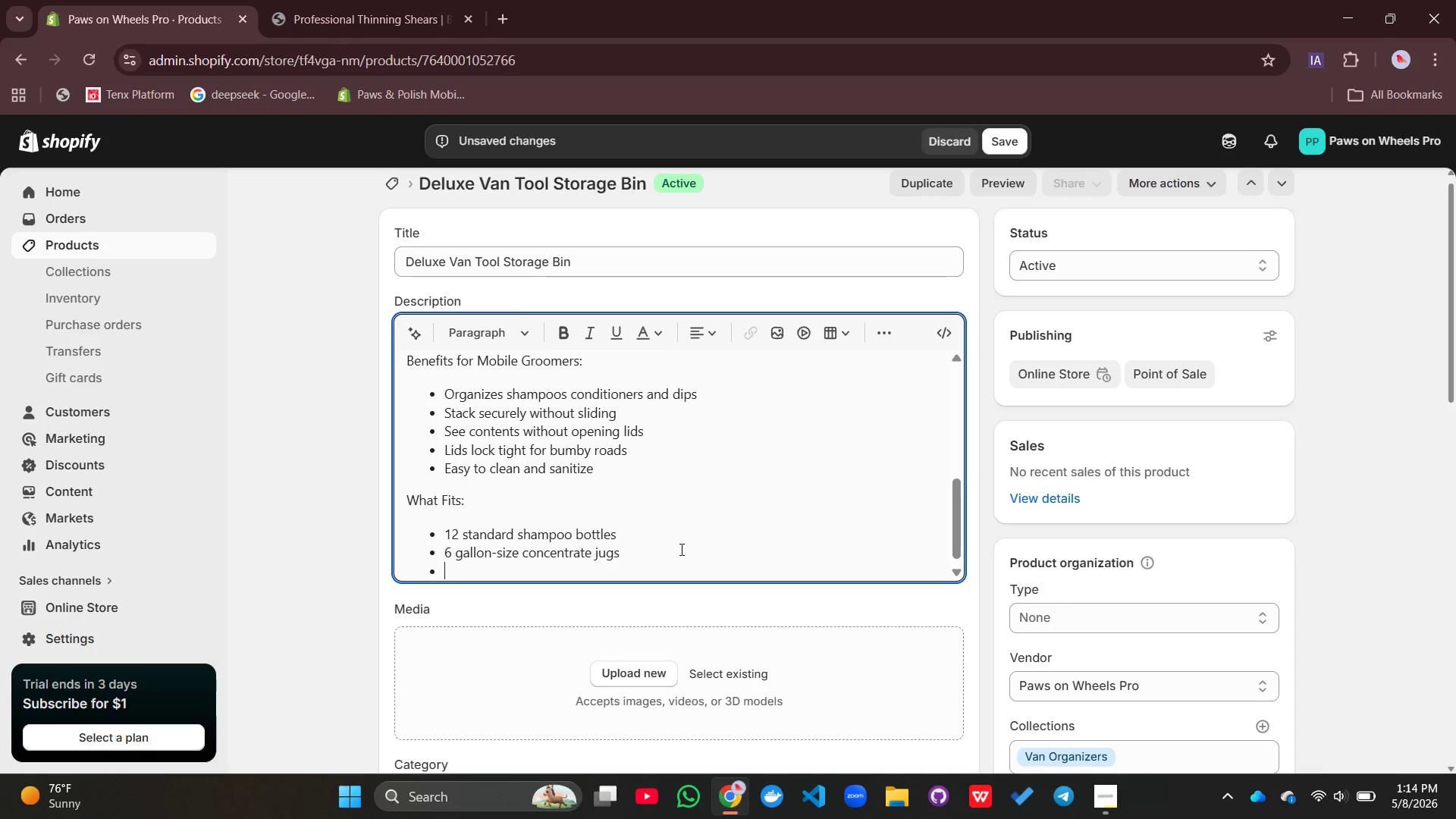 
type(Towels and linens for multiple dogs)
 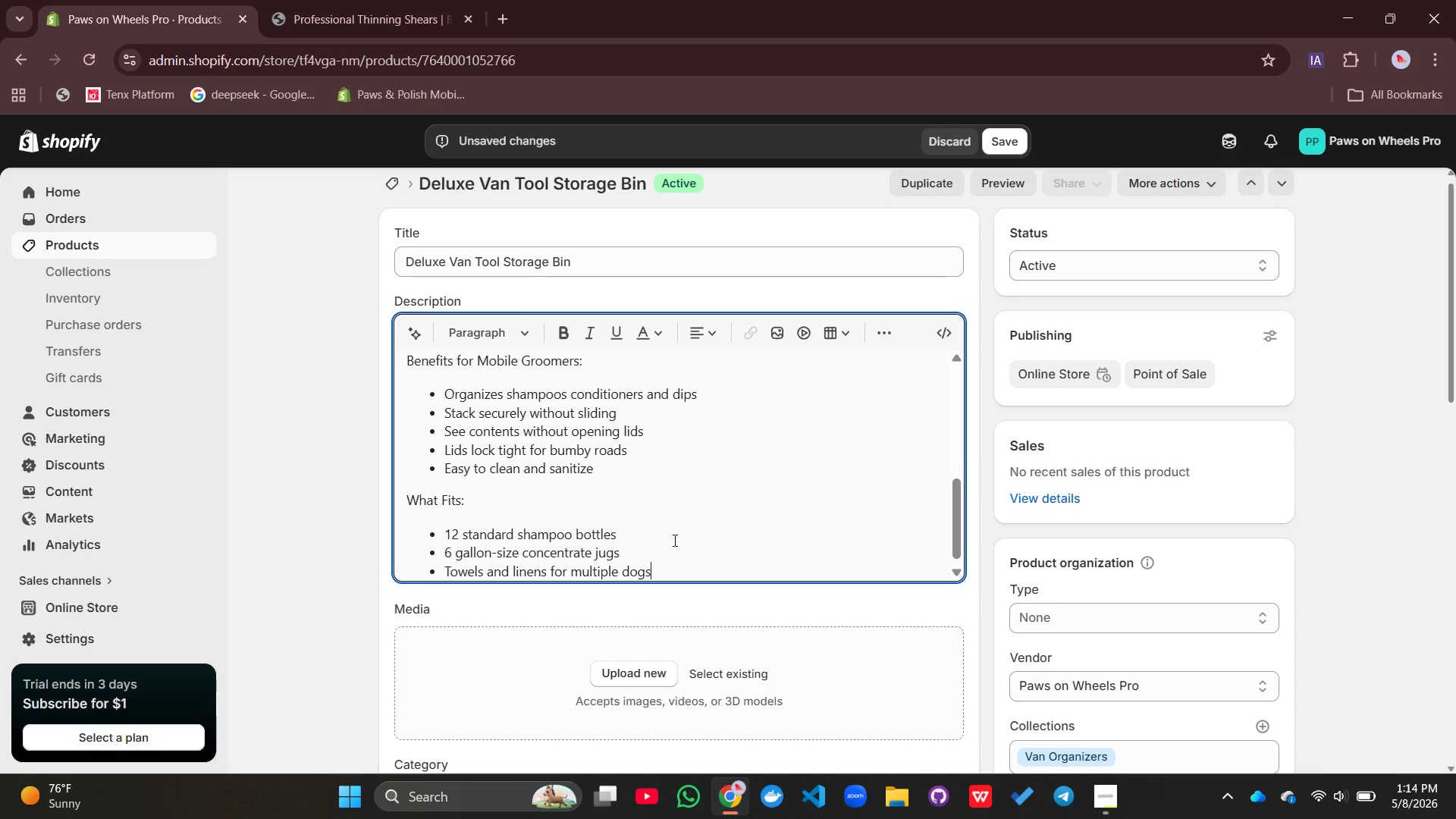 
key(Enter)
 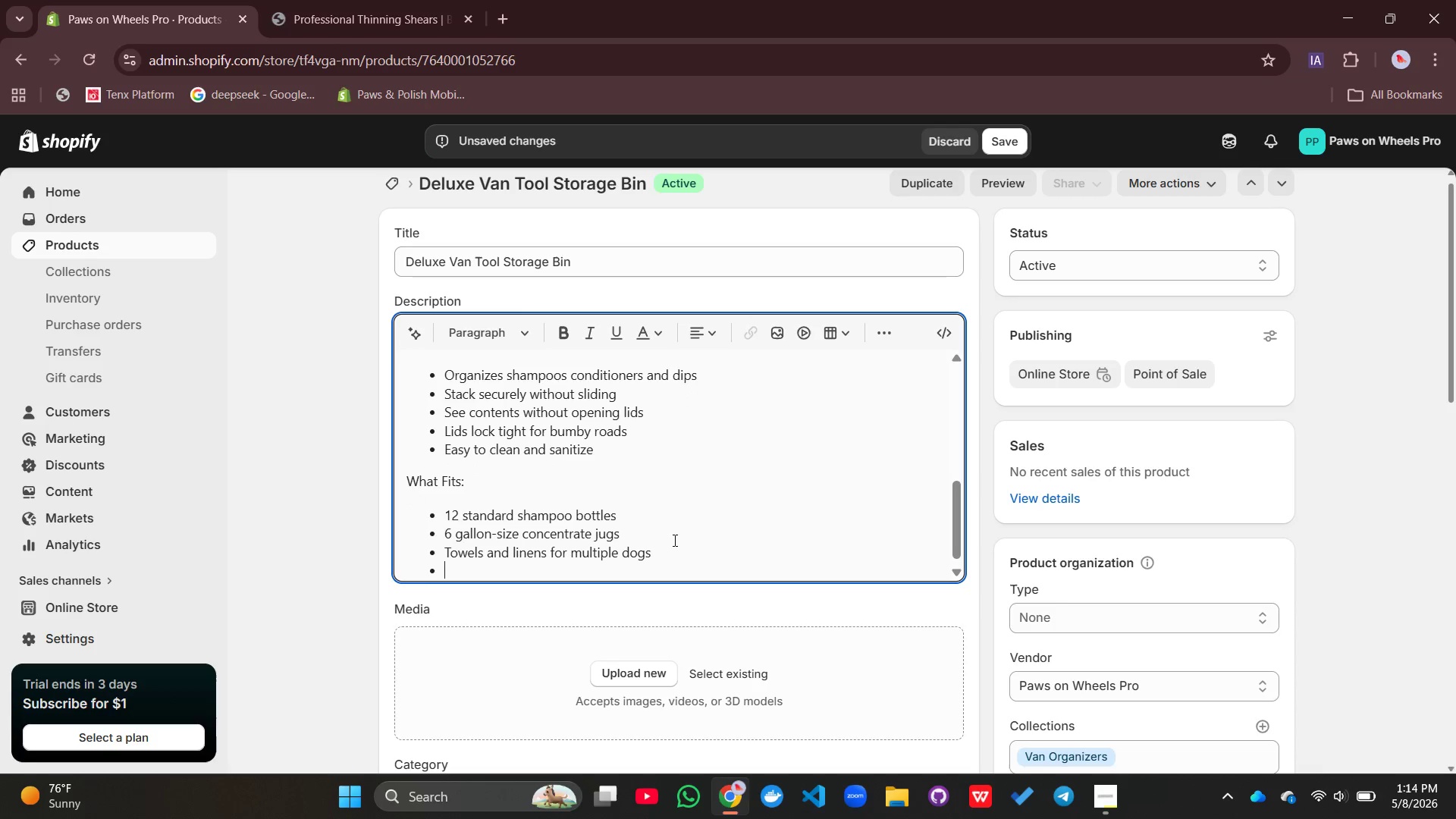 
type(Extra blads)
key(Backspace)
type(es ma)
key(Backspace)
key(Backspace)
type(anf)
key(Backspace)
type(d)
 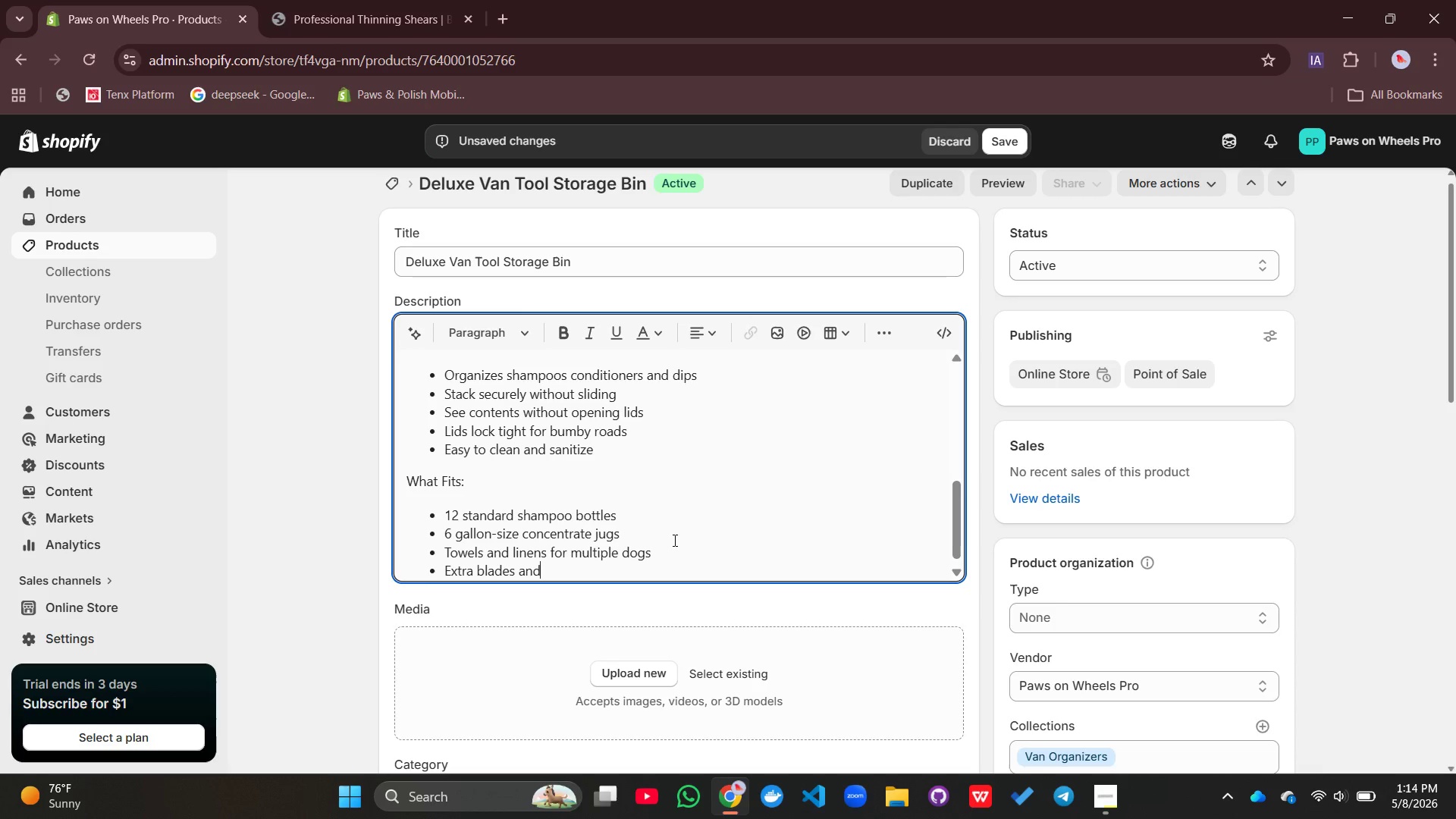 
type( comps)
 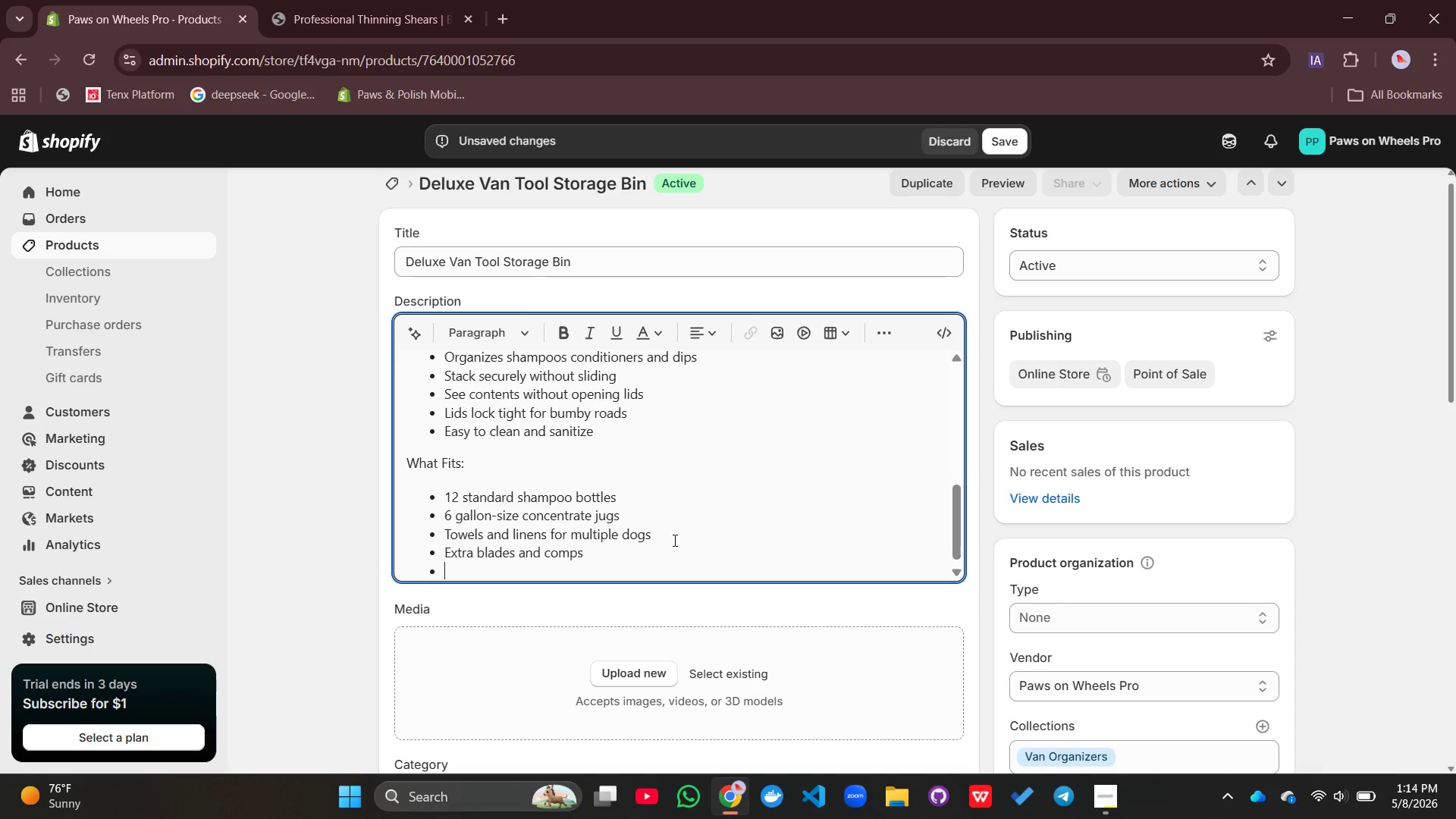 
key(Enter)
 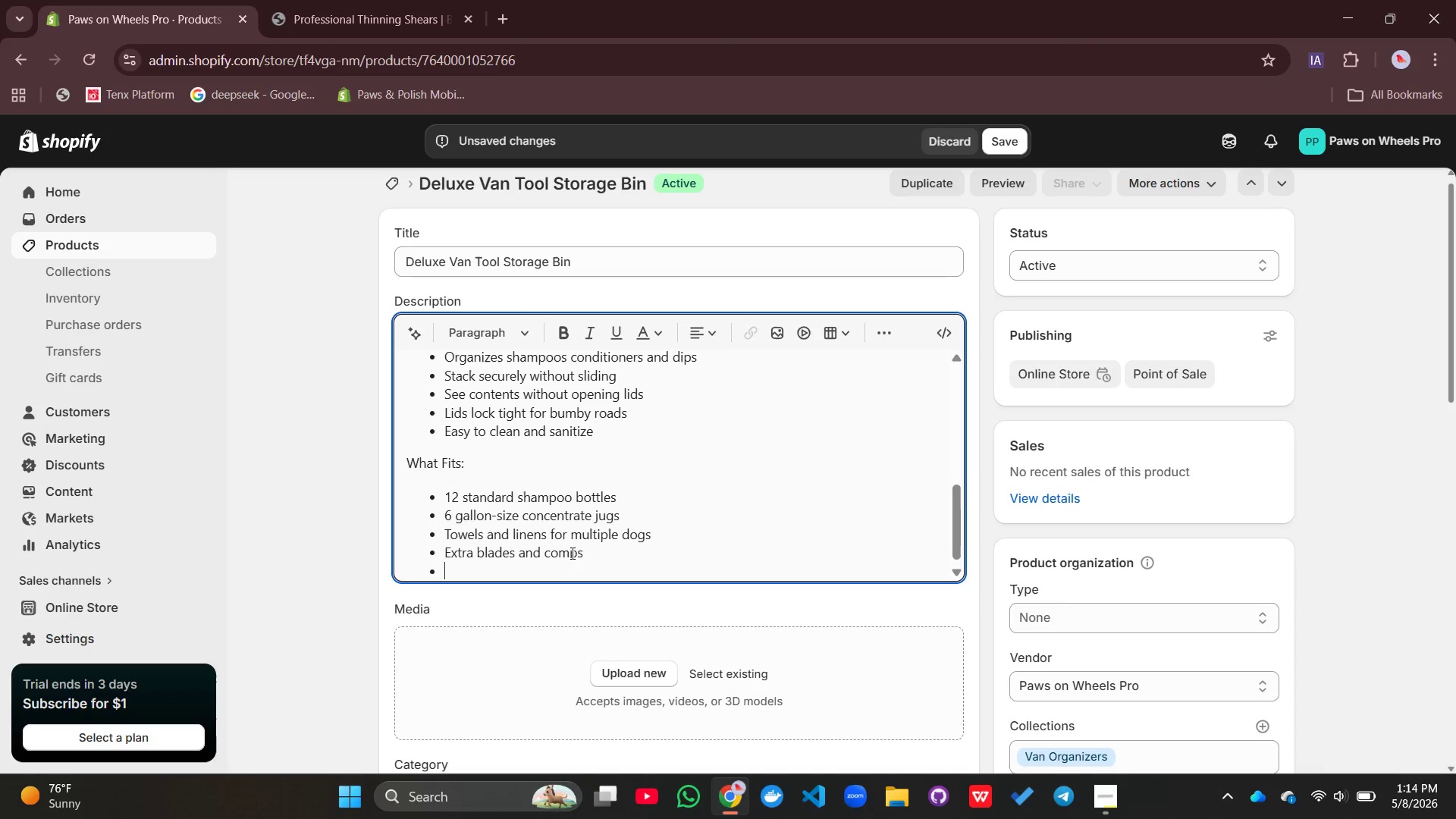 
left_click([577, 550])
 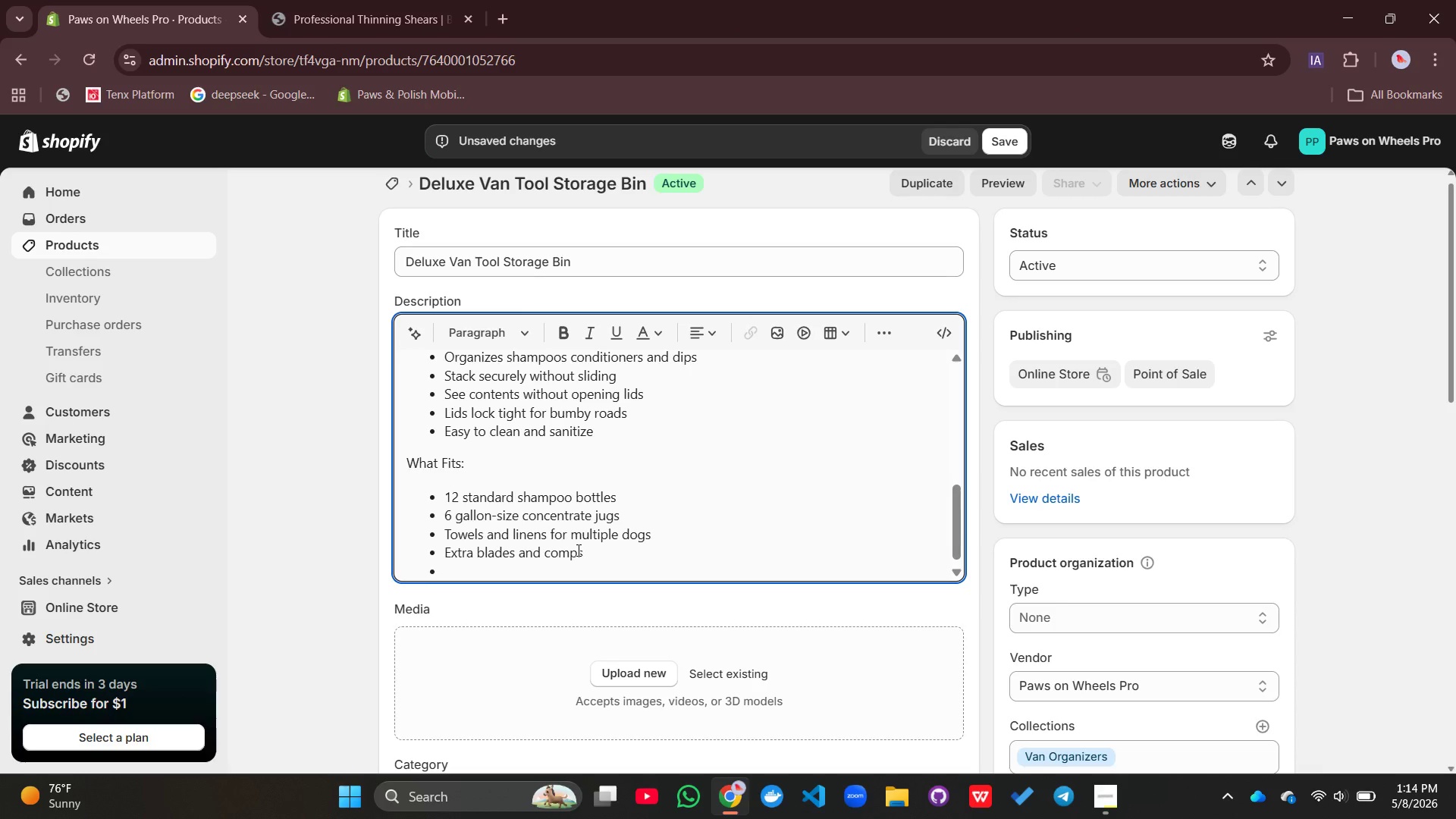 
key(Backspace)
 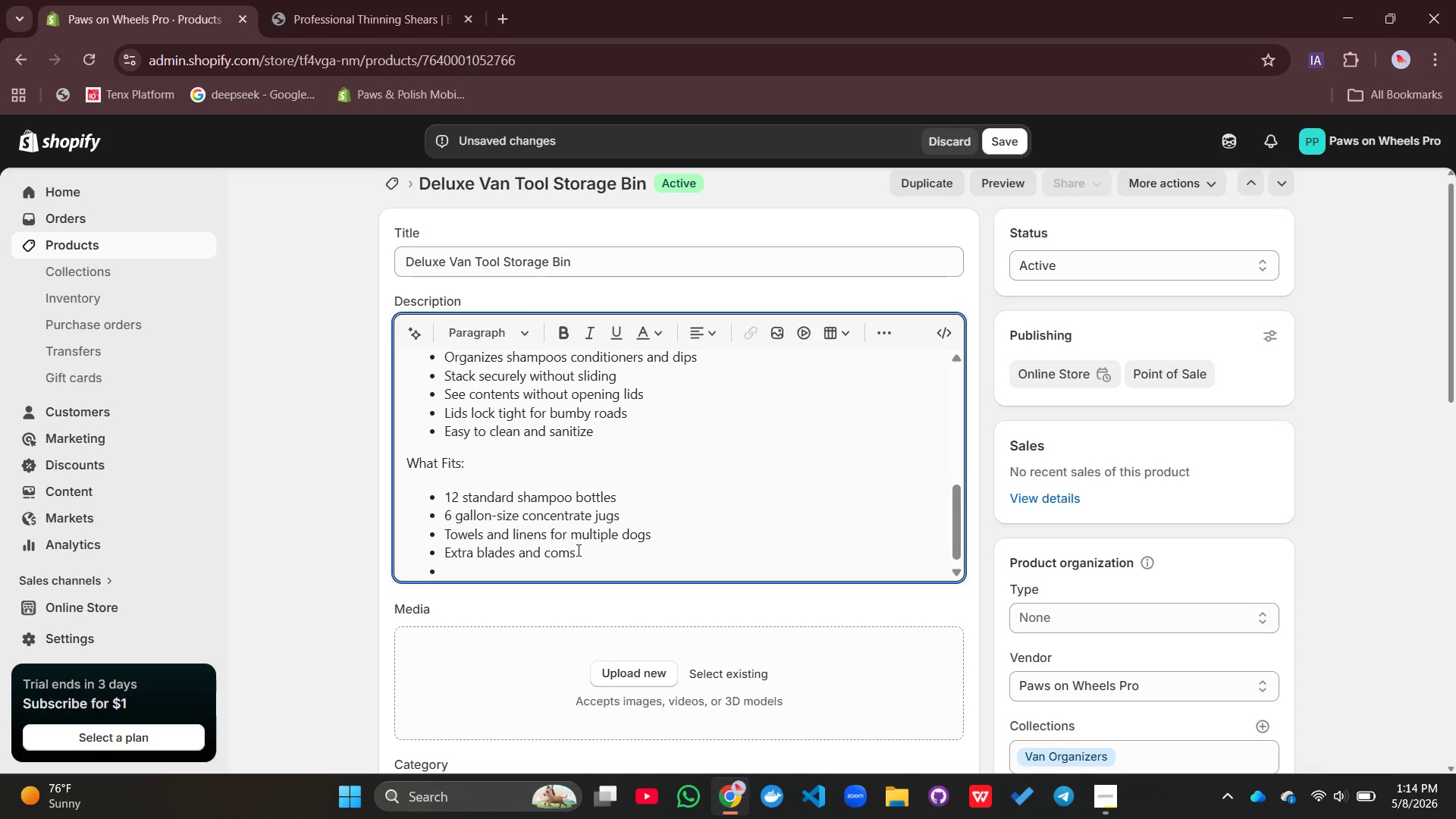 
key(B)
 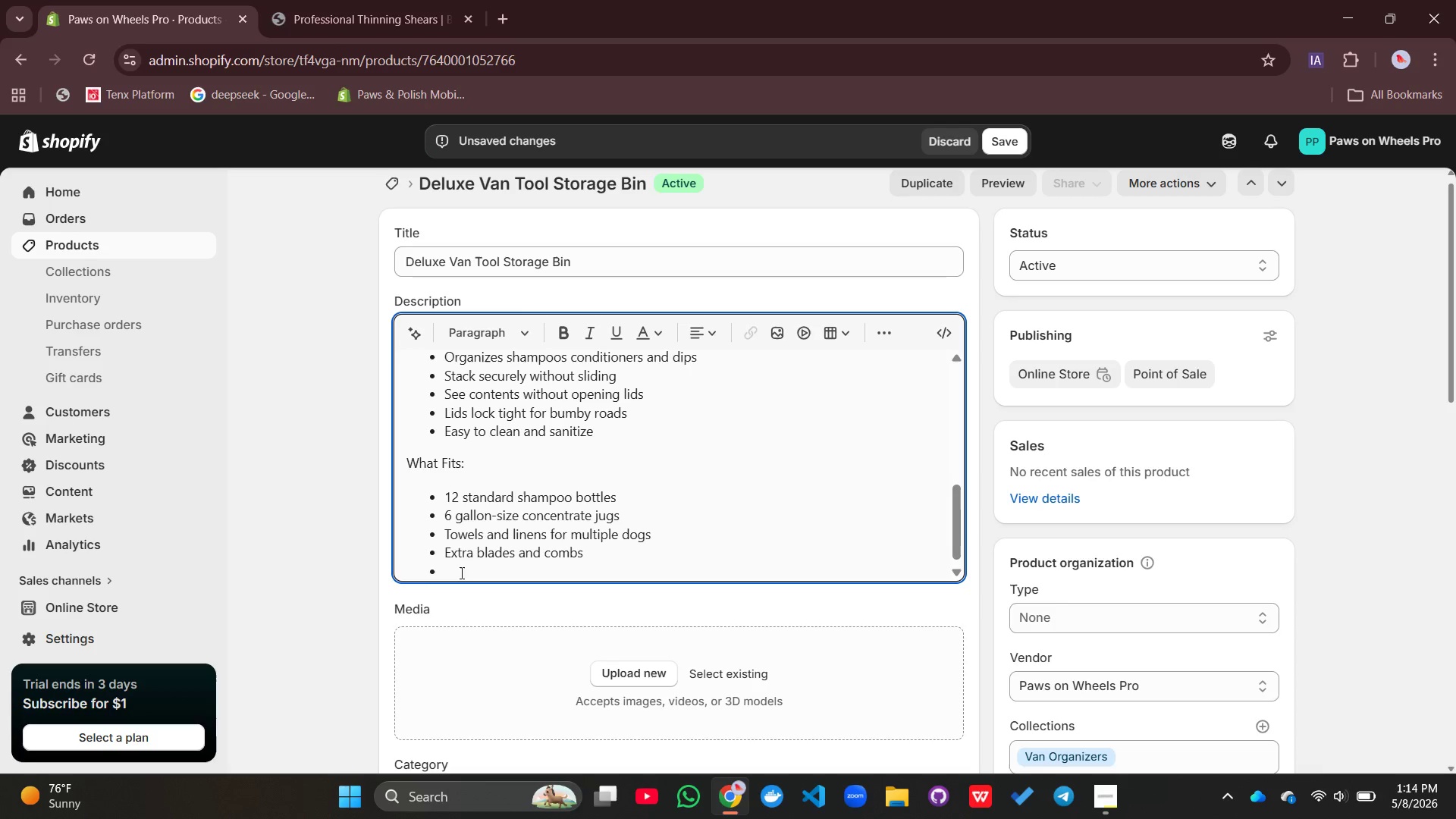 
left_click([460, 573])
 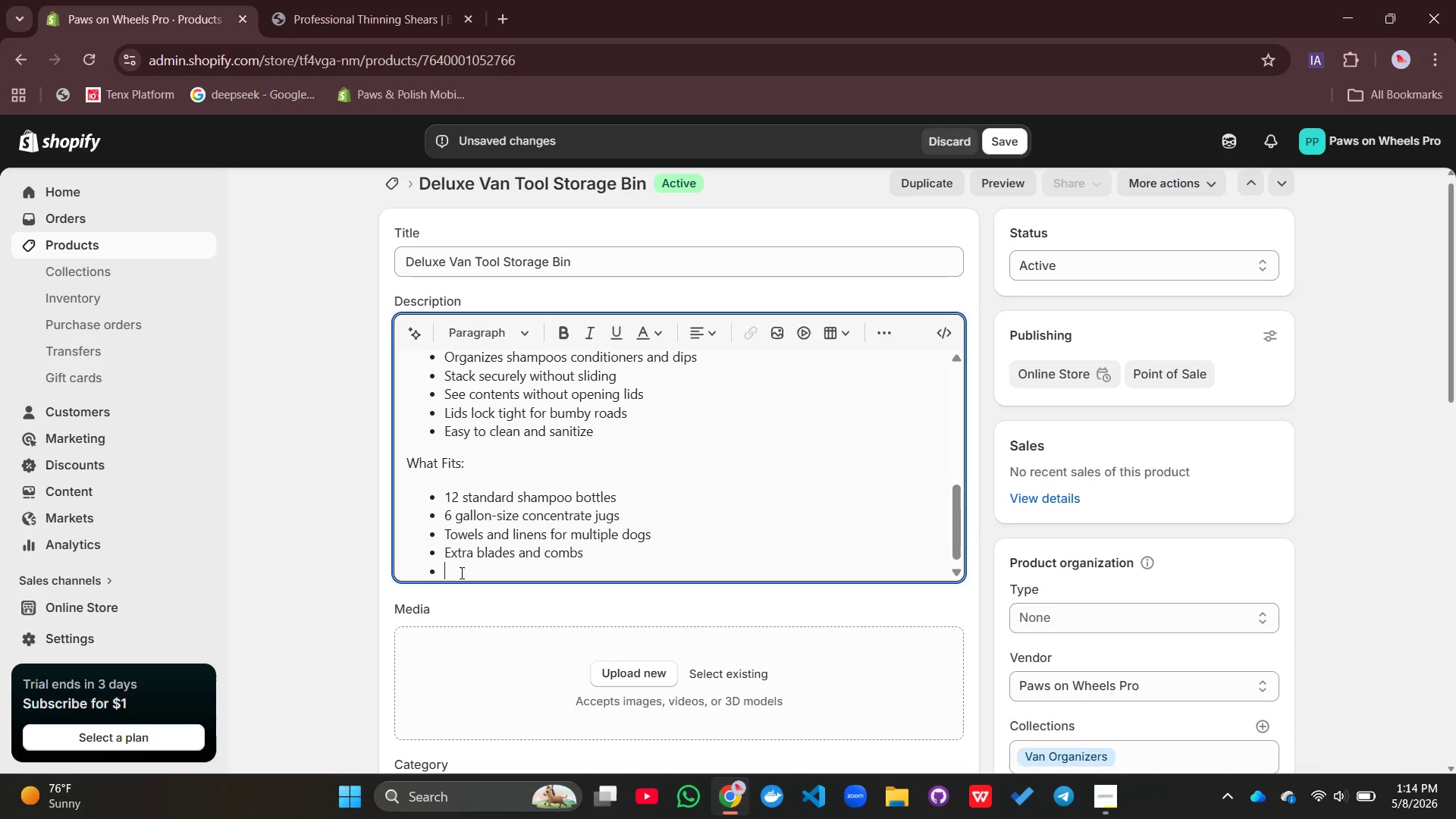 
type(First aid and emergency supplies)
 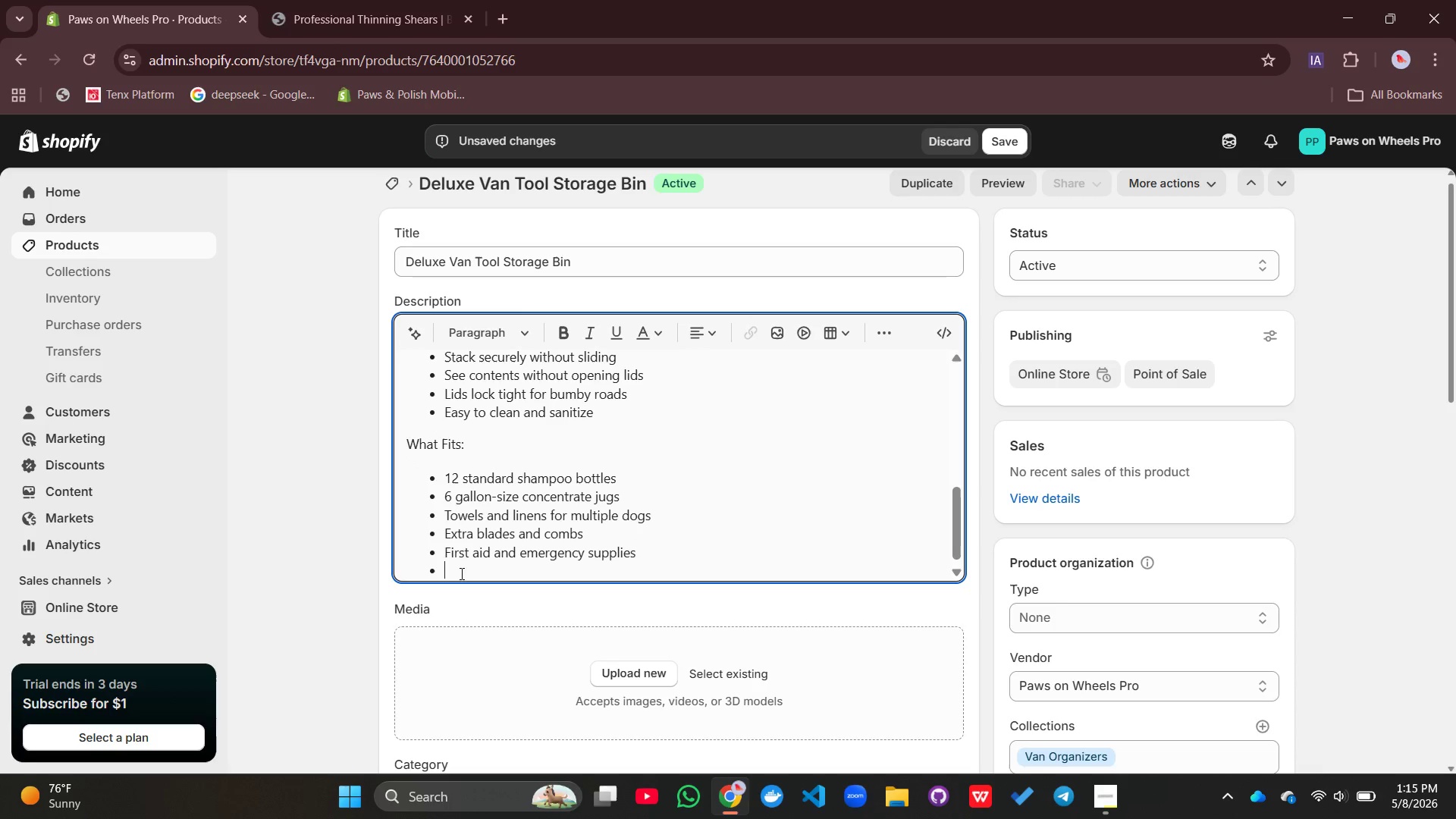 
key(Enter)
 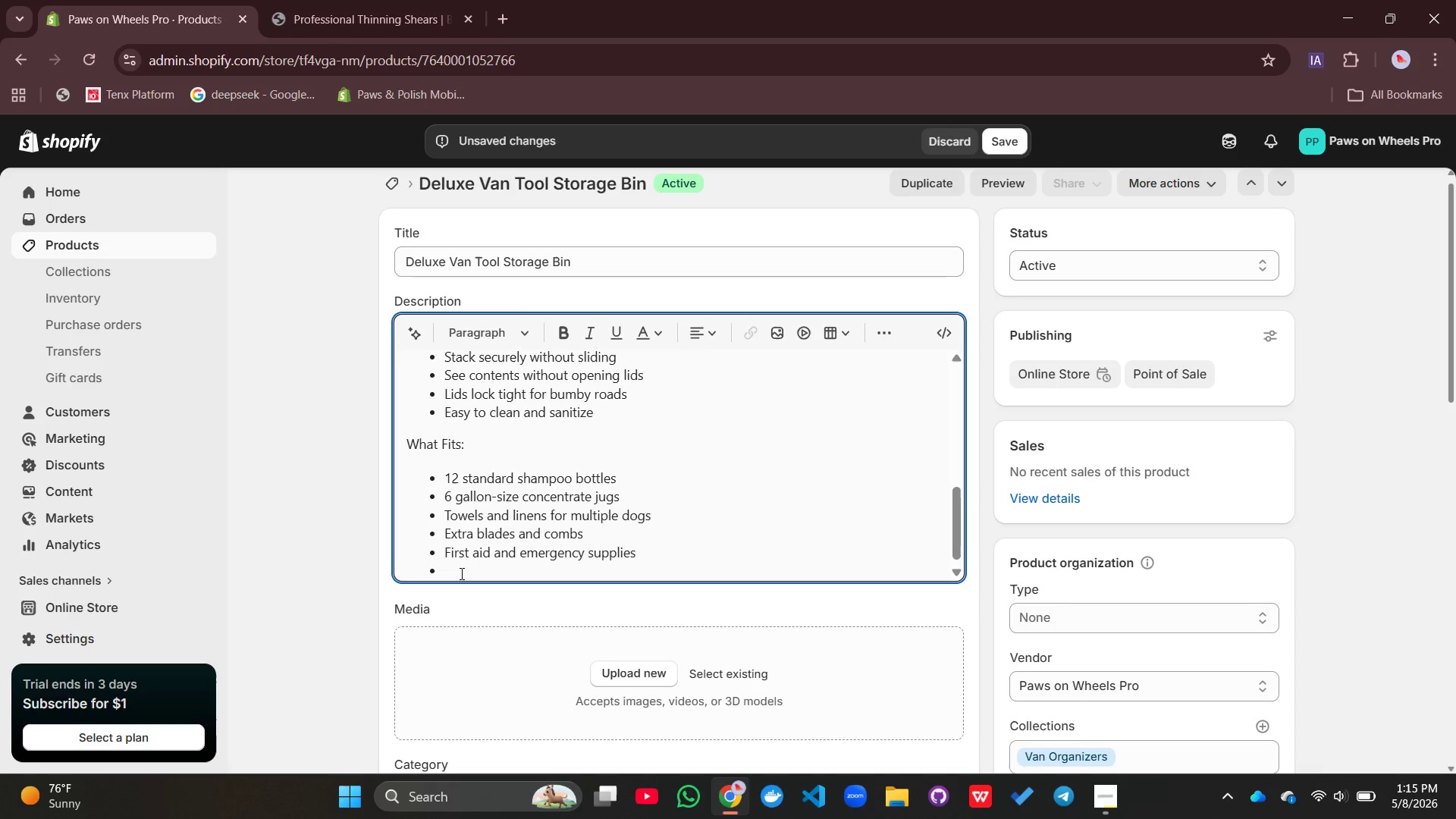 
key(Backspace)
 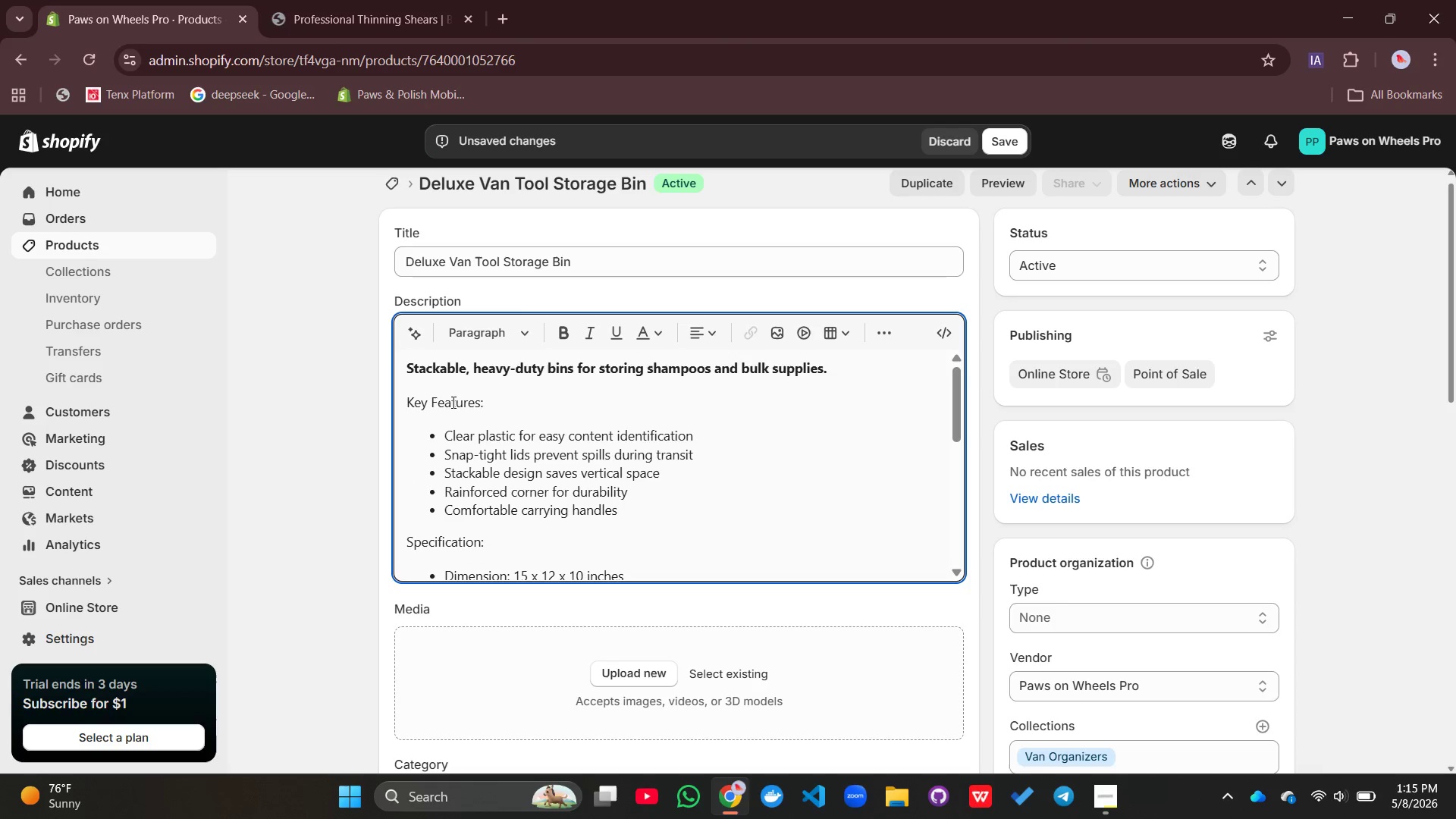 
double_click([450, 406])
 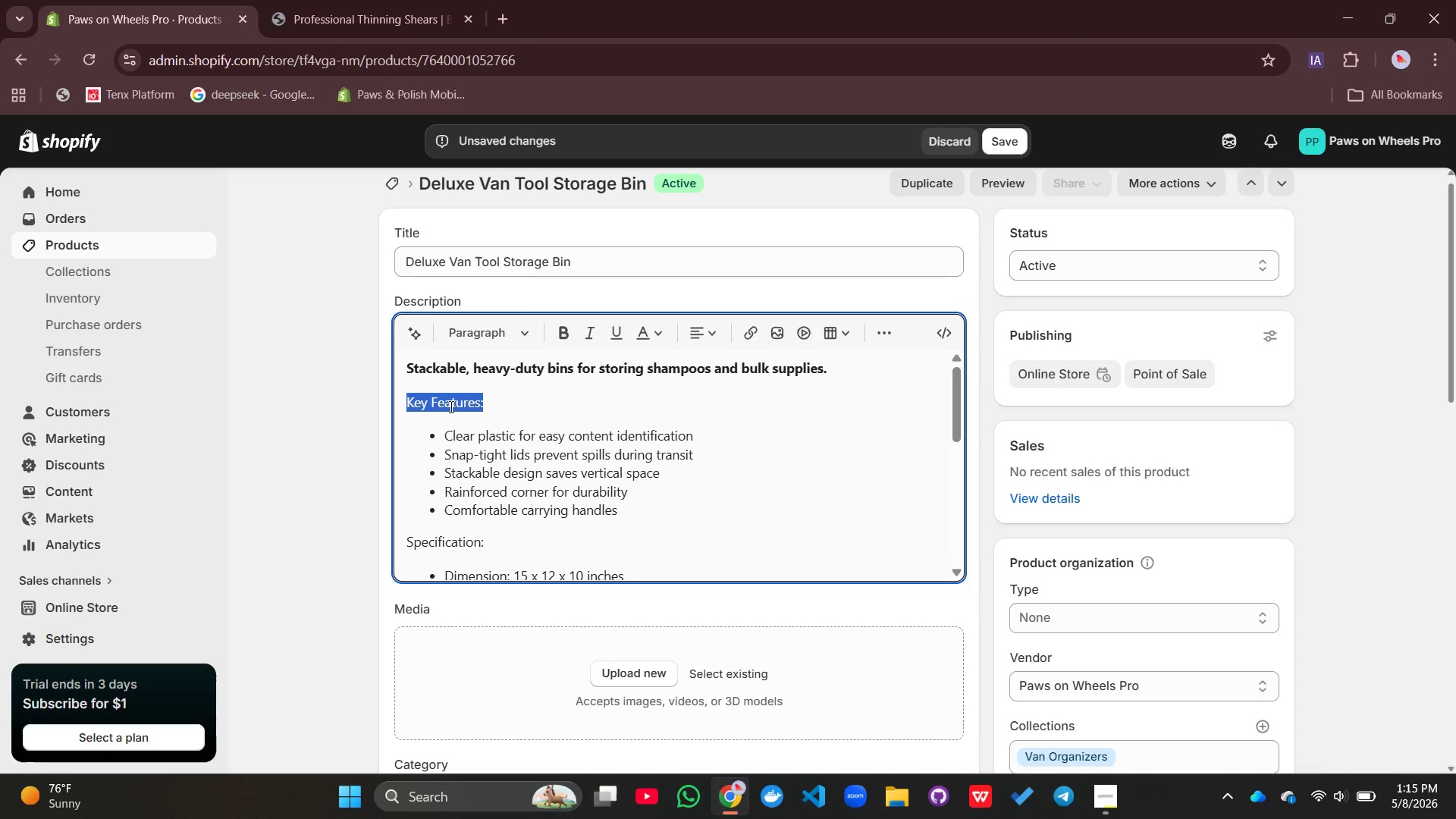 
triple_click([450, 406])
 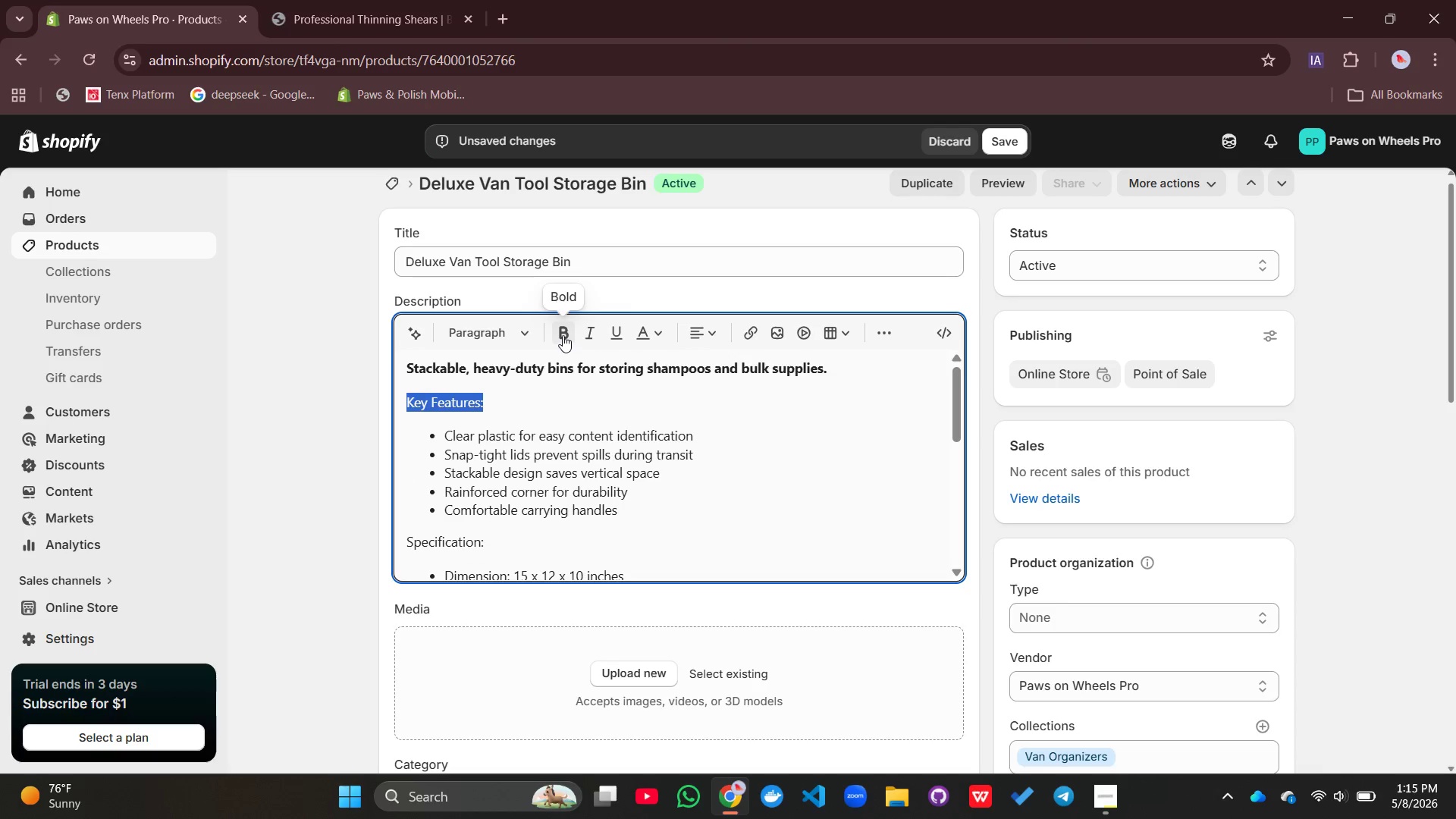 
left_click([563, 335])
 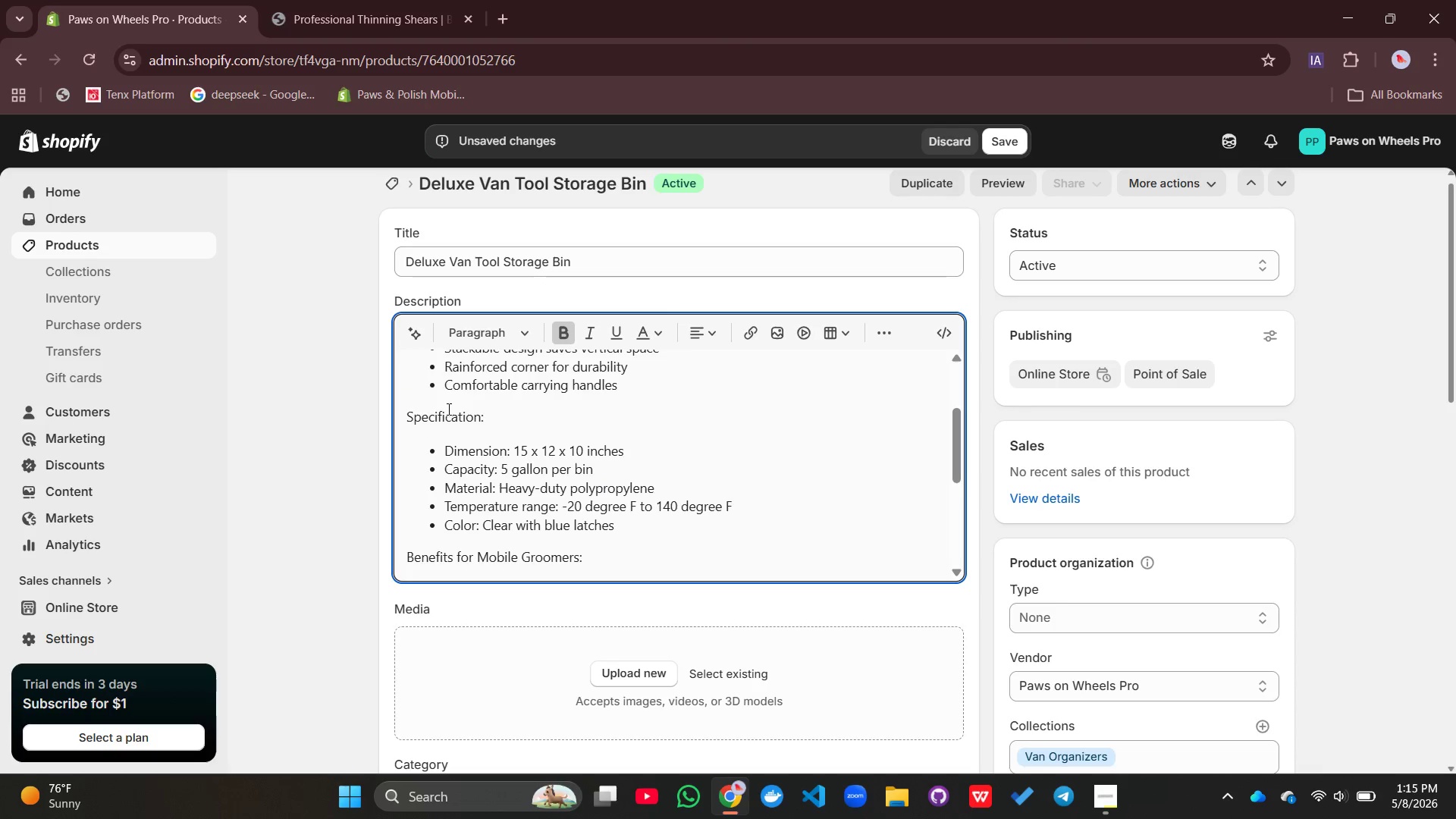 
double_click([447, 409])
 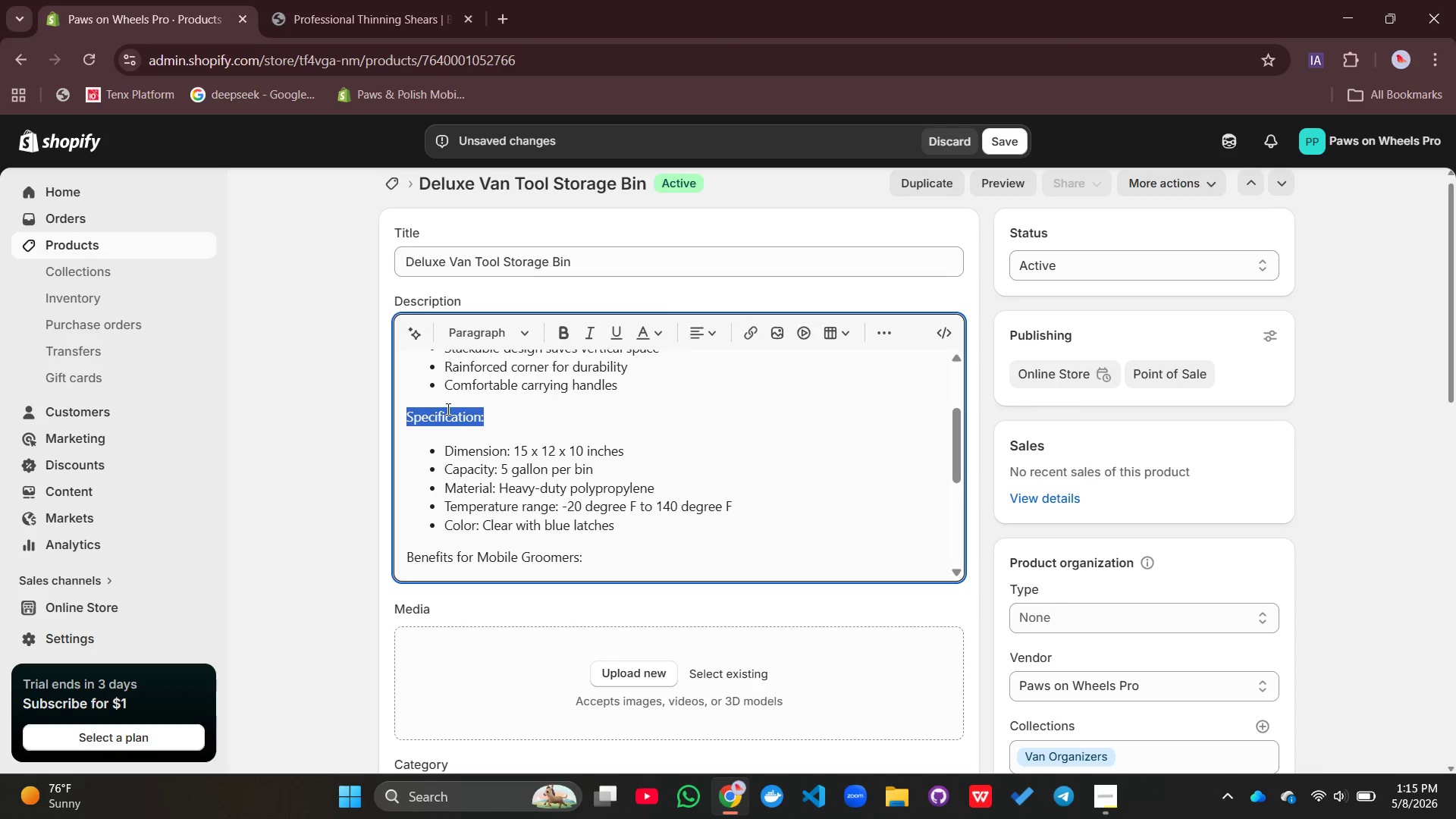 
triple_click([447, 409])
 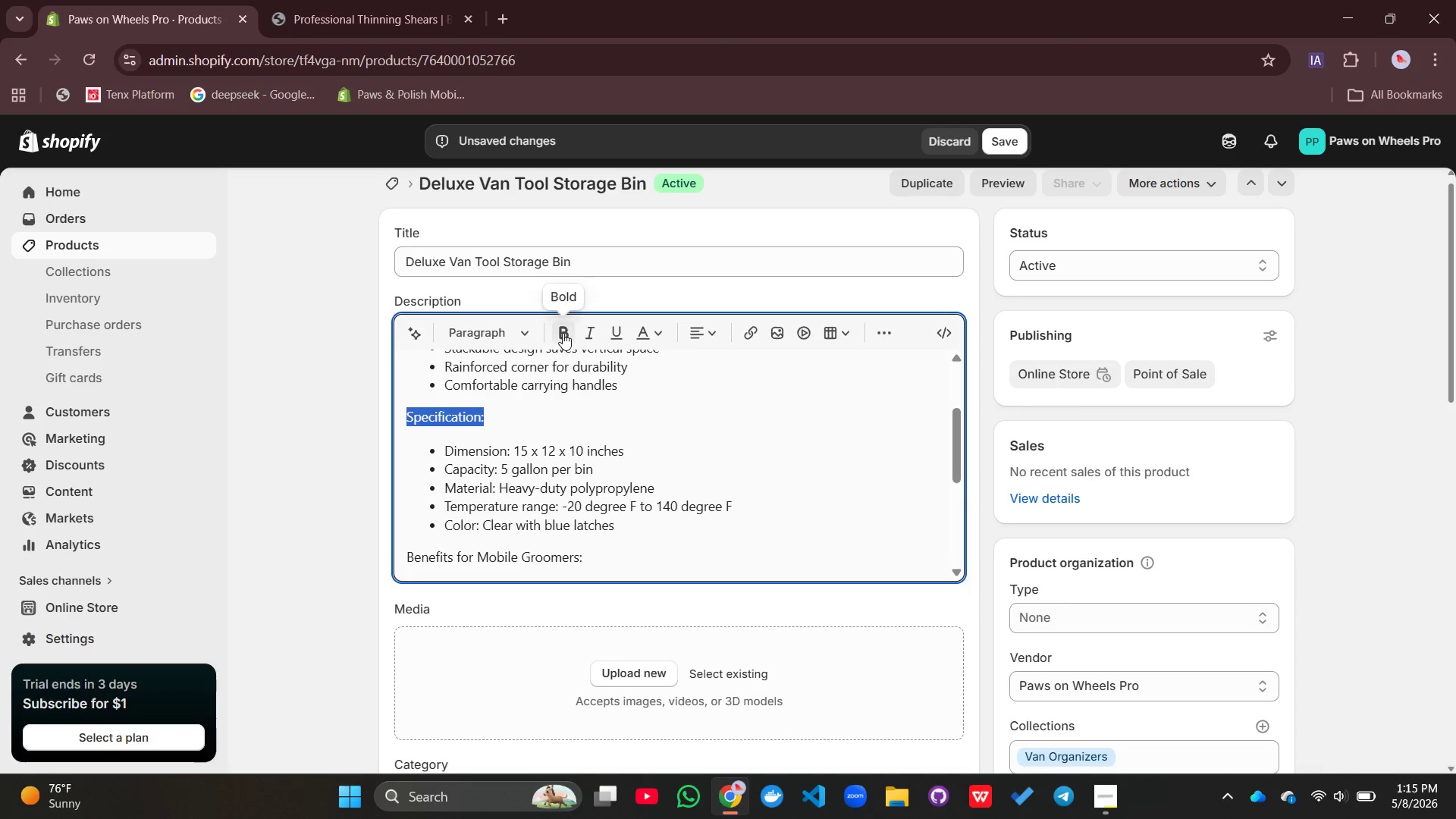 
left_click([563, 333])
 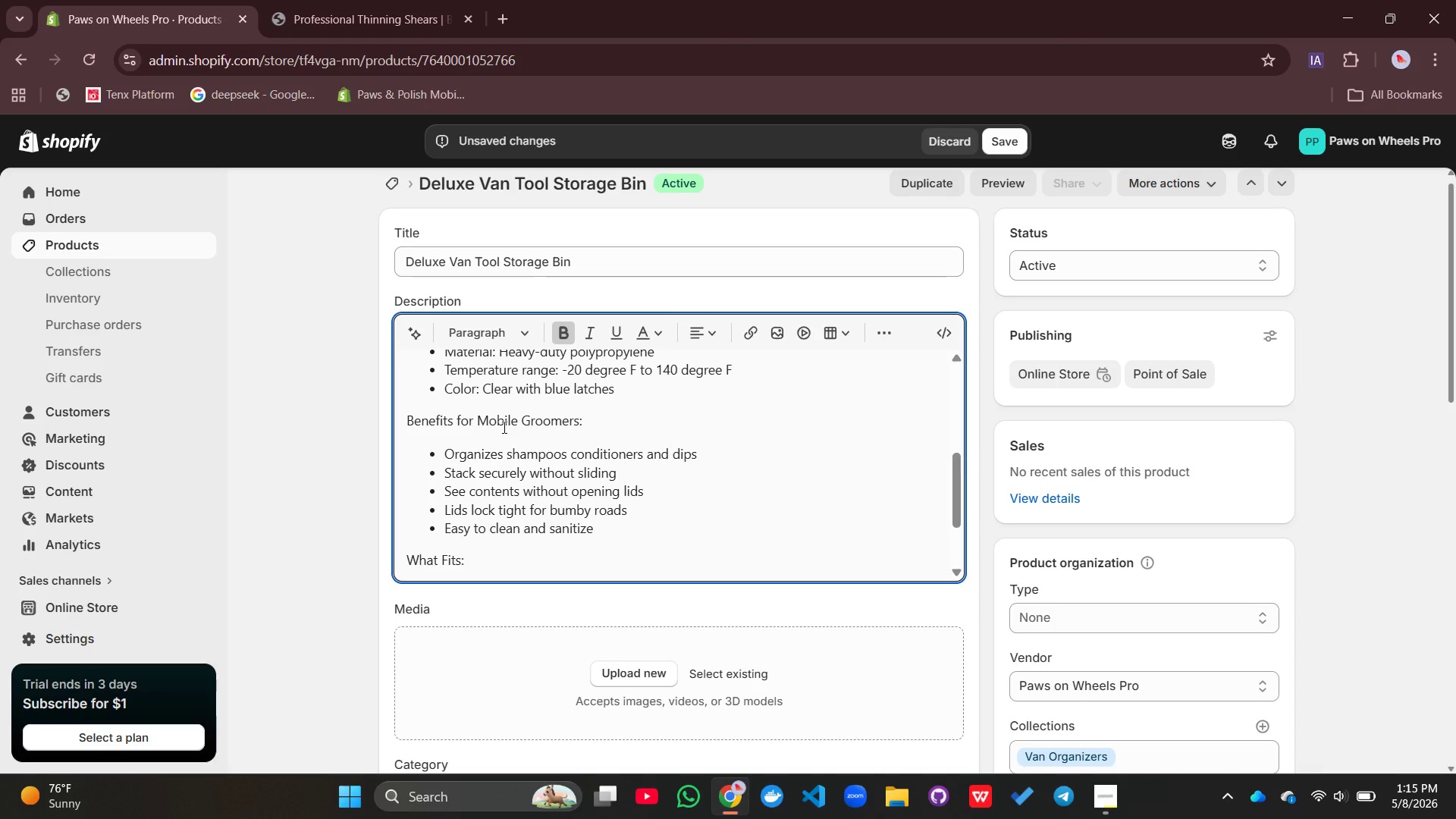 
double_click([503, 427])
 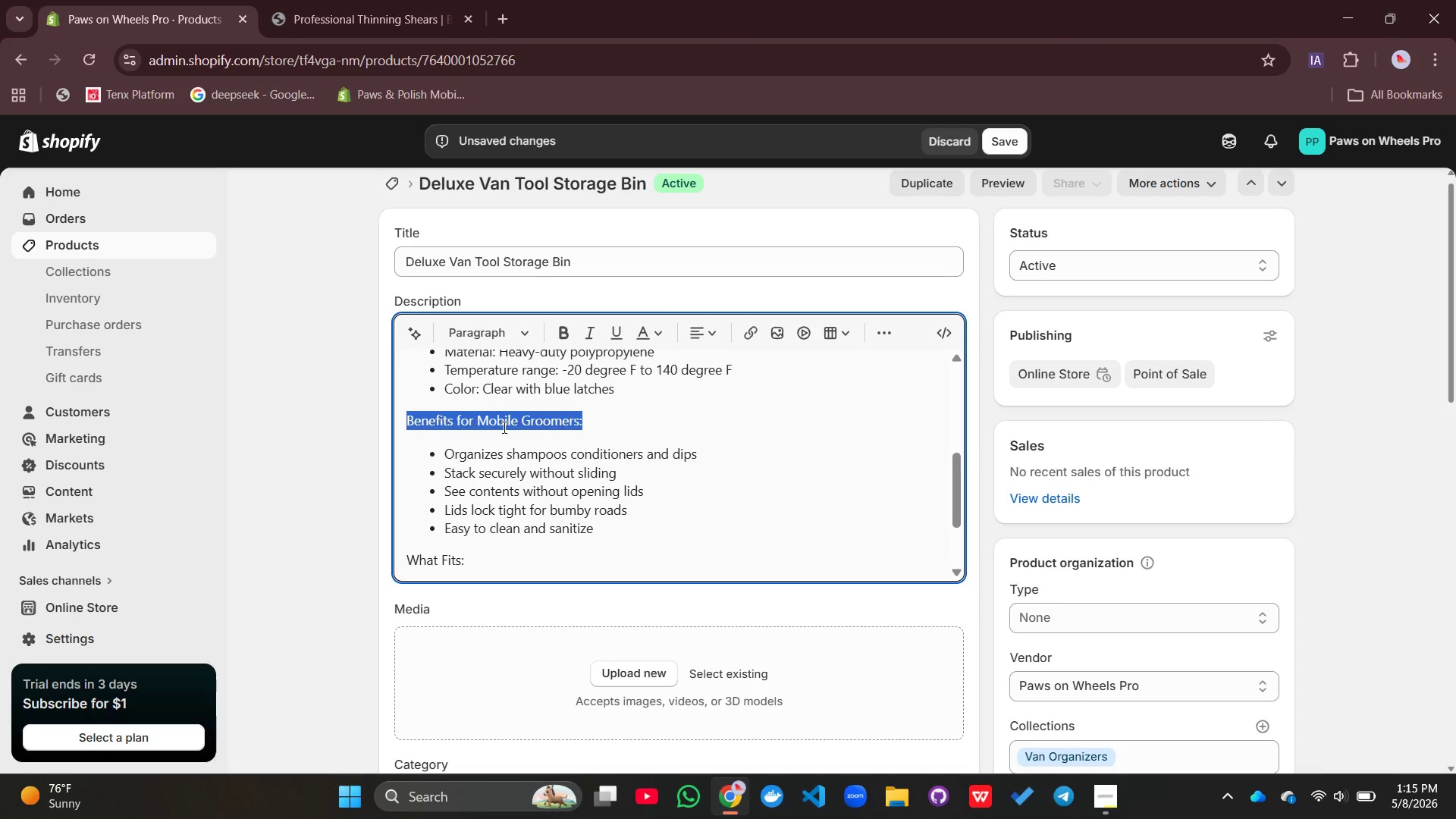 
triple_click([503, 427])
 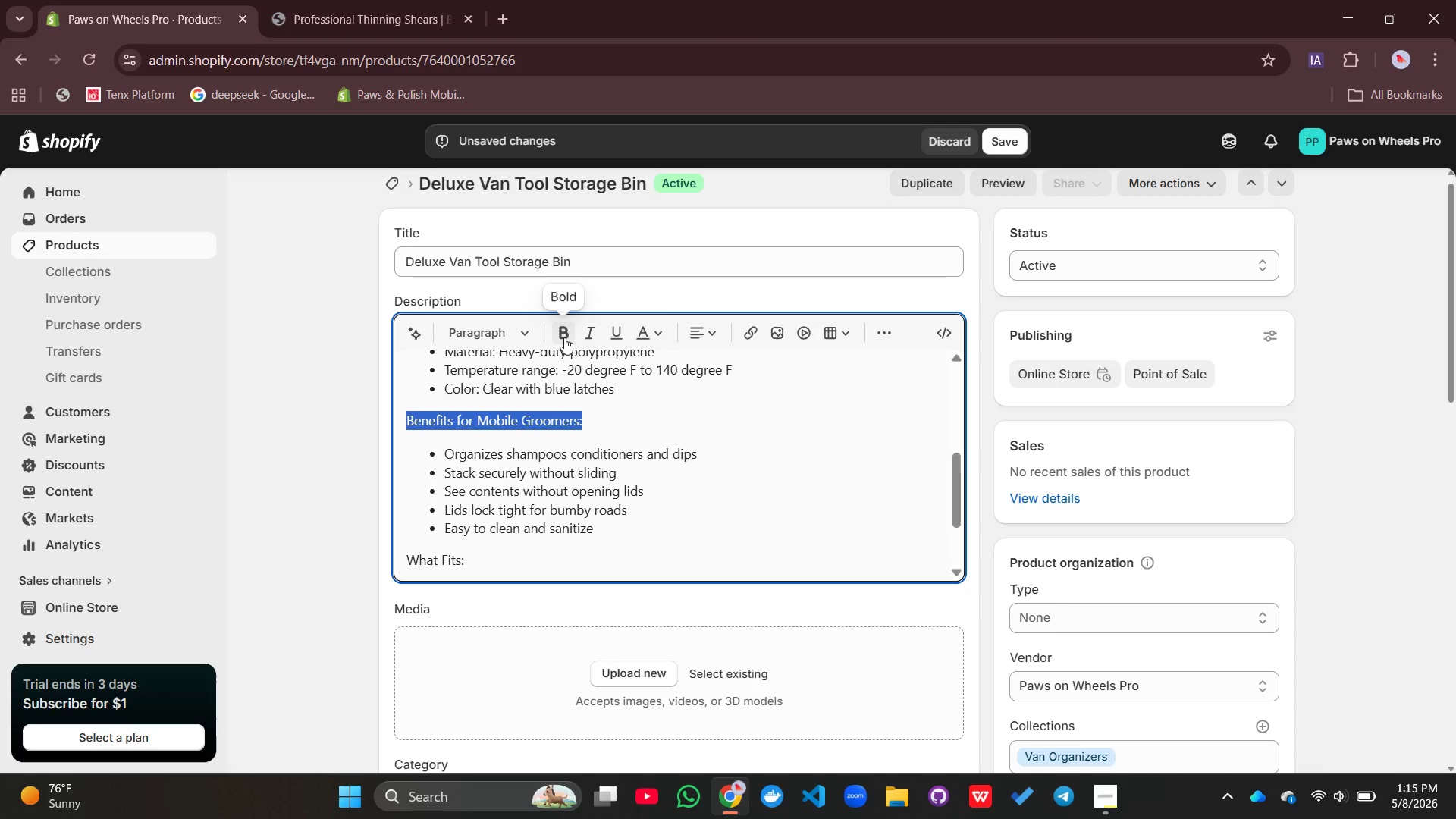 
left_click([567, 331])
 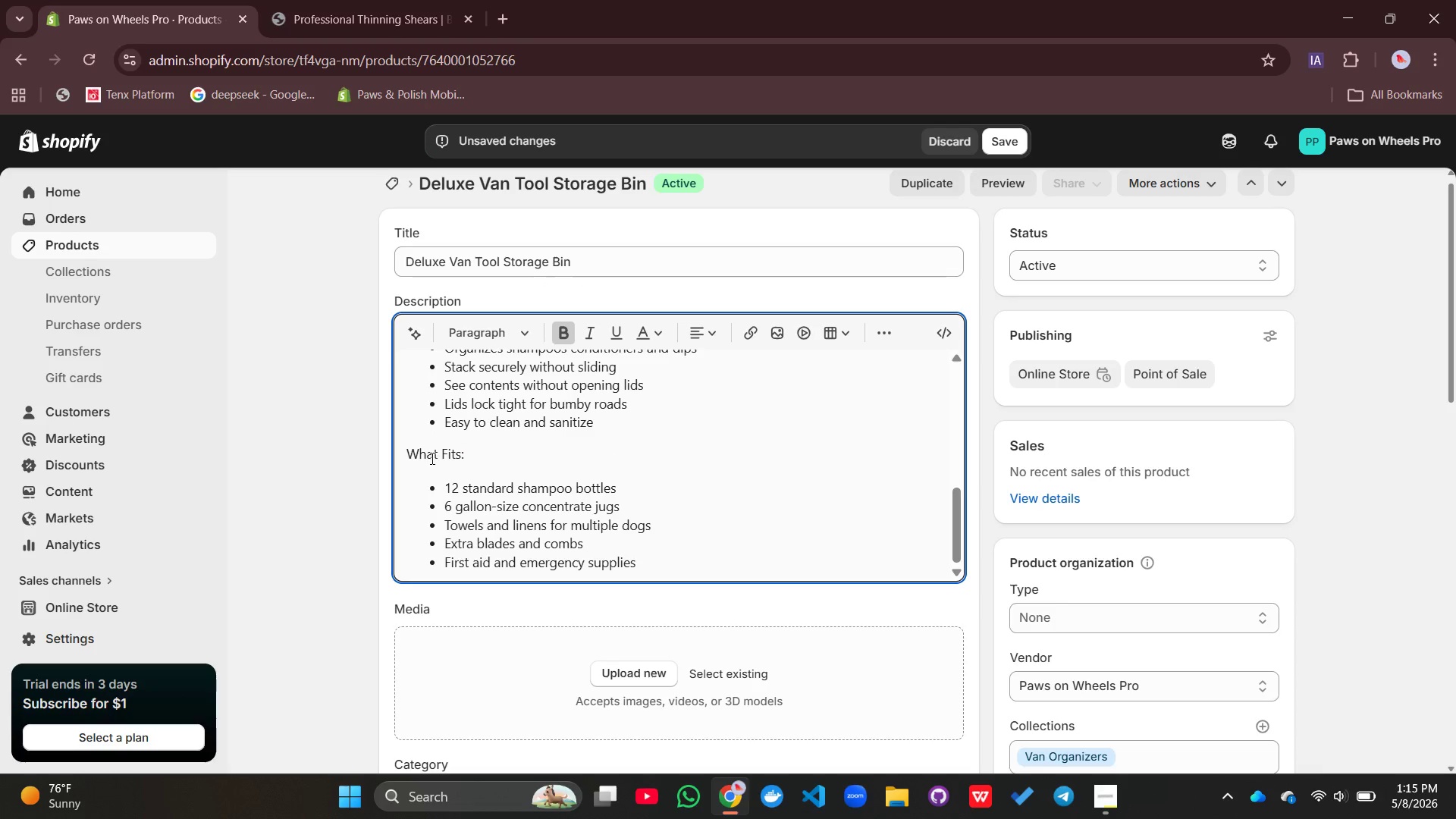 
double_click([431, 458])
 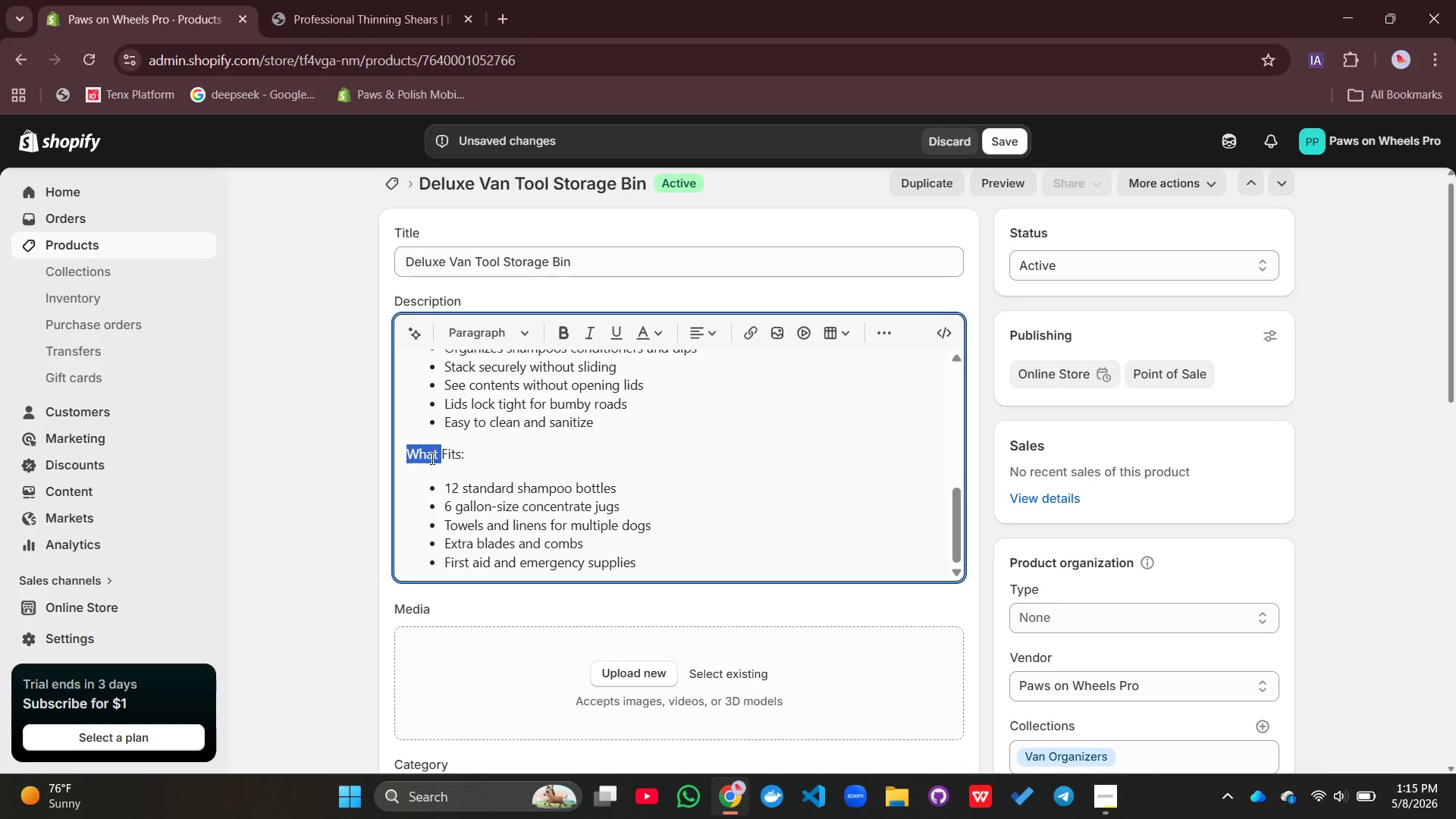 
triple_click([431, 458])
 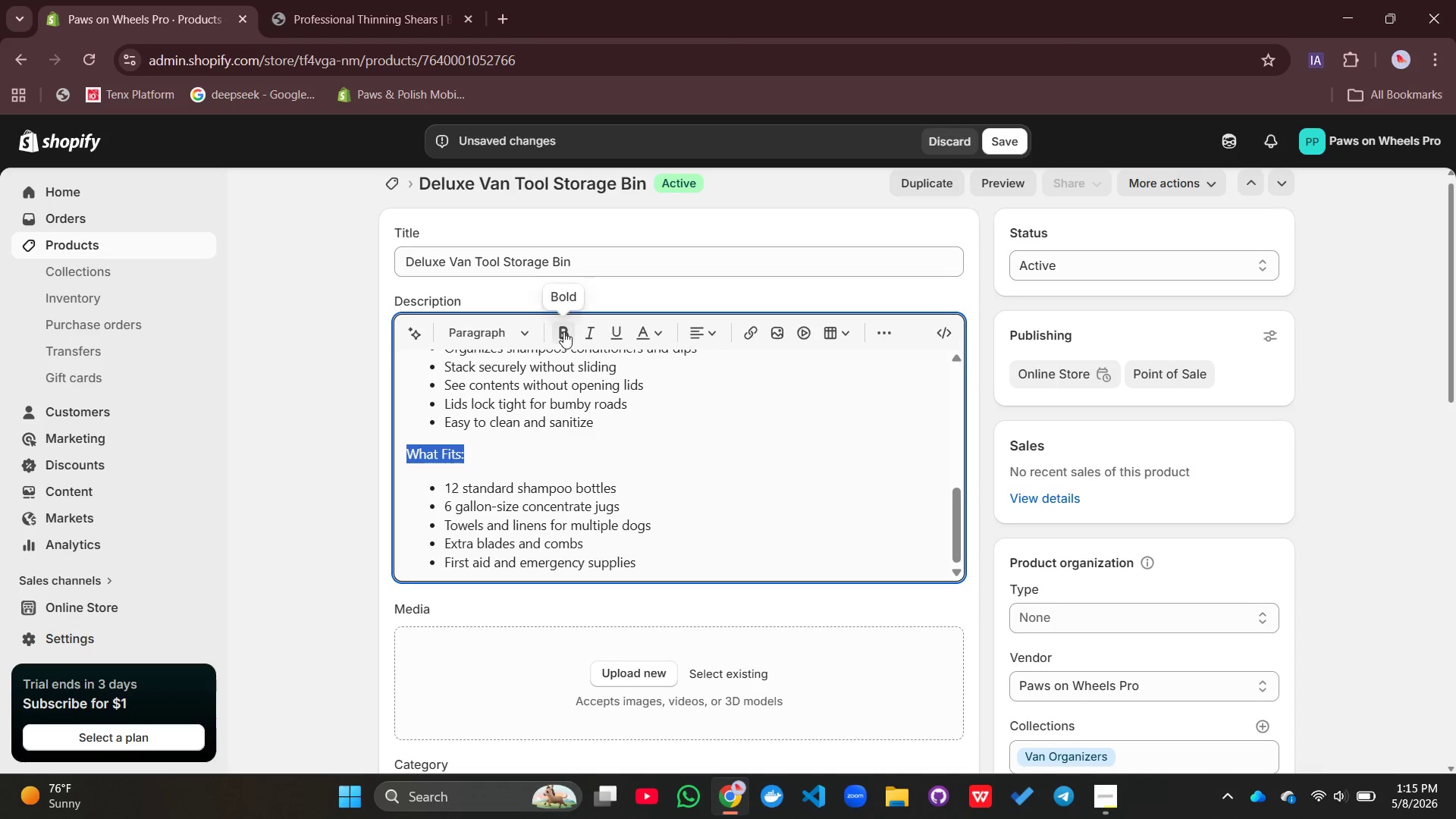 
left_click([564, 331])
 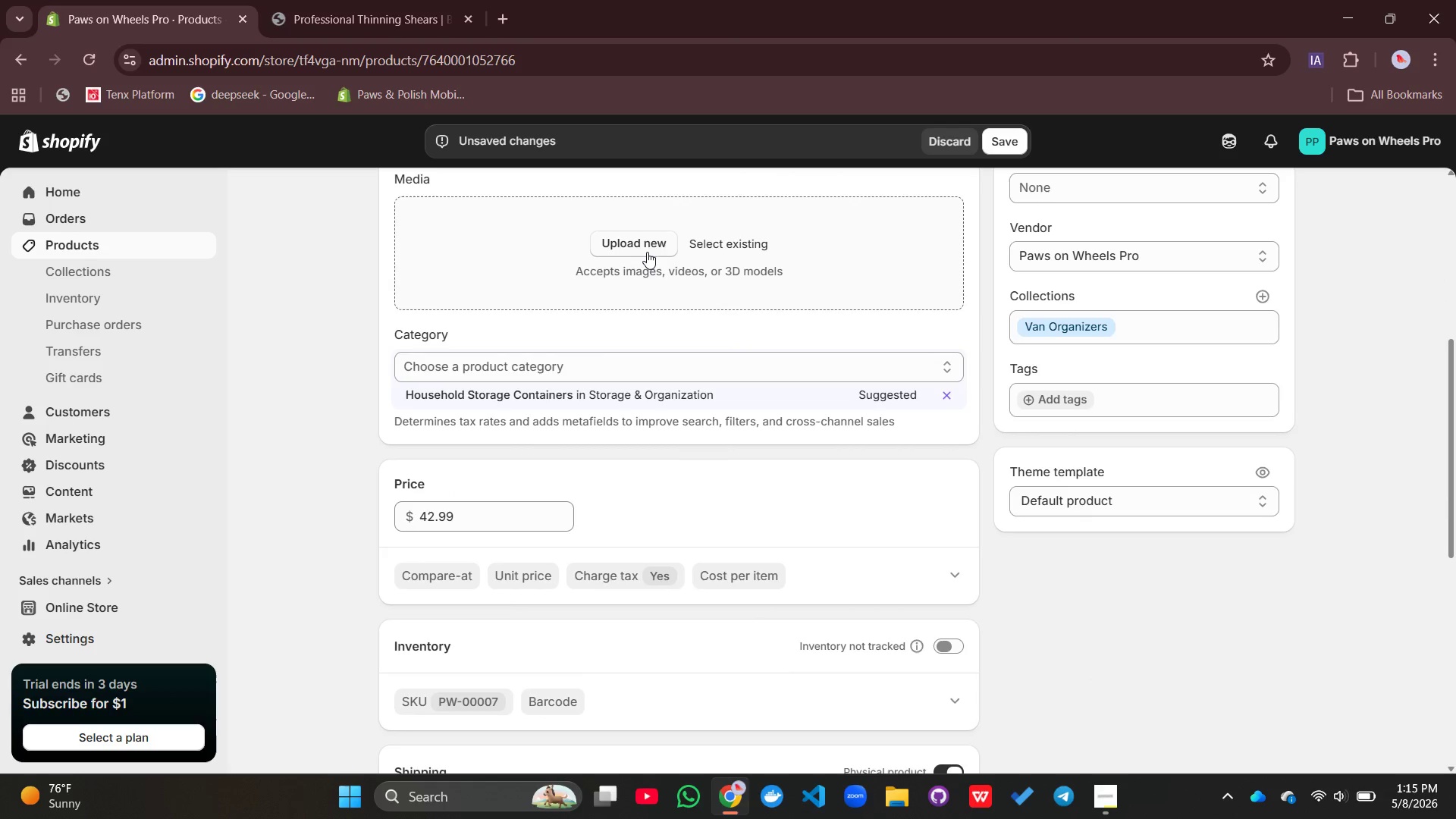 
left_click([646, 249])
 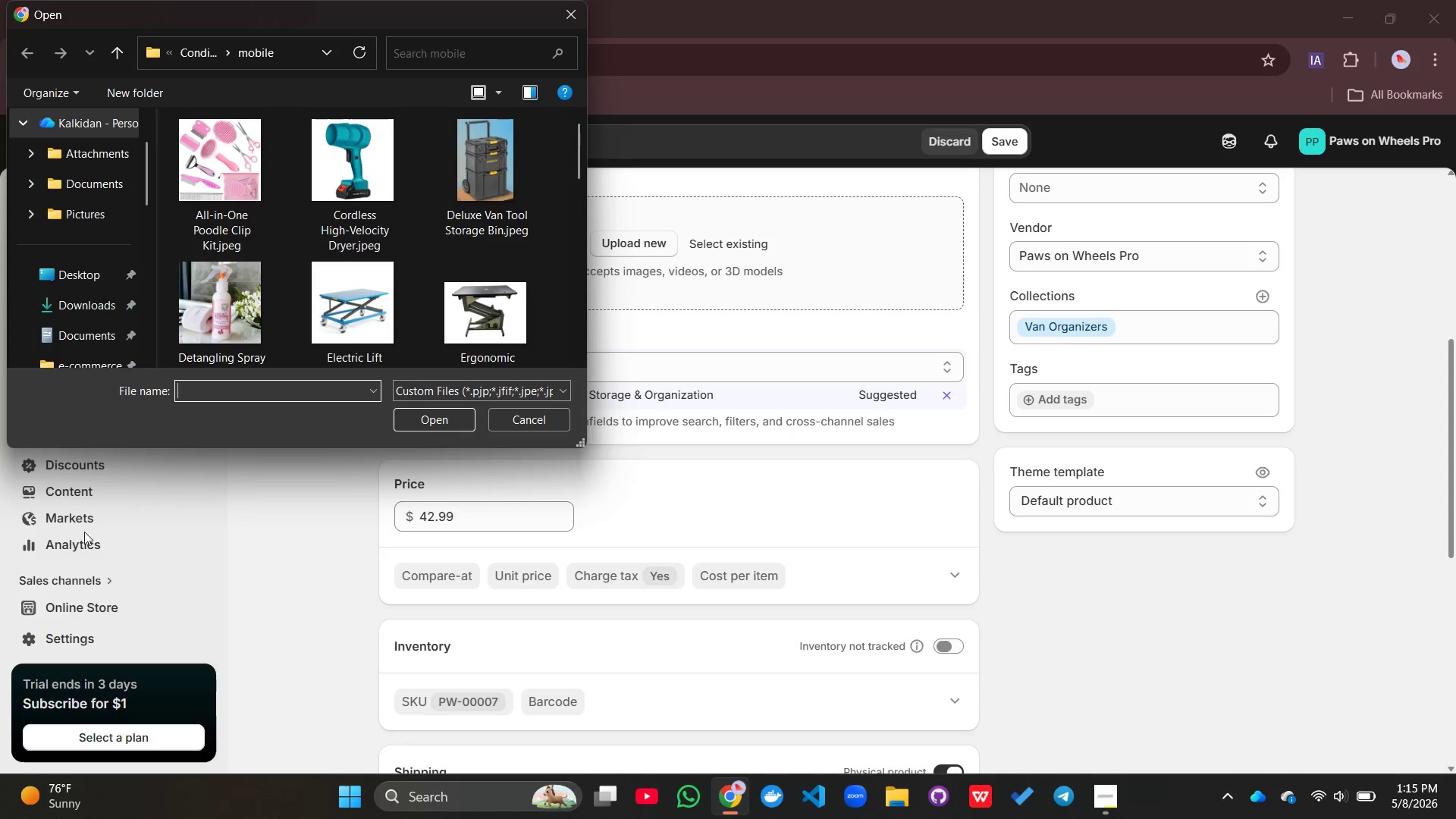 
wait(7.05)
 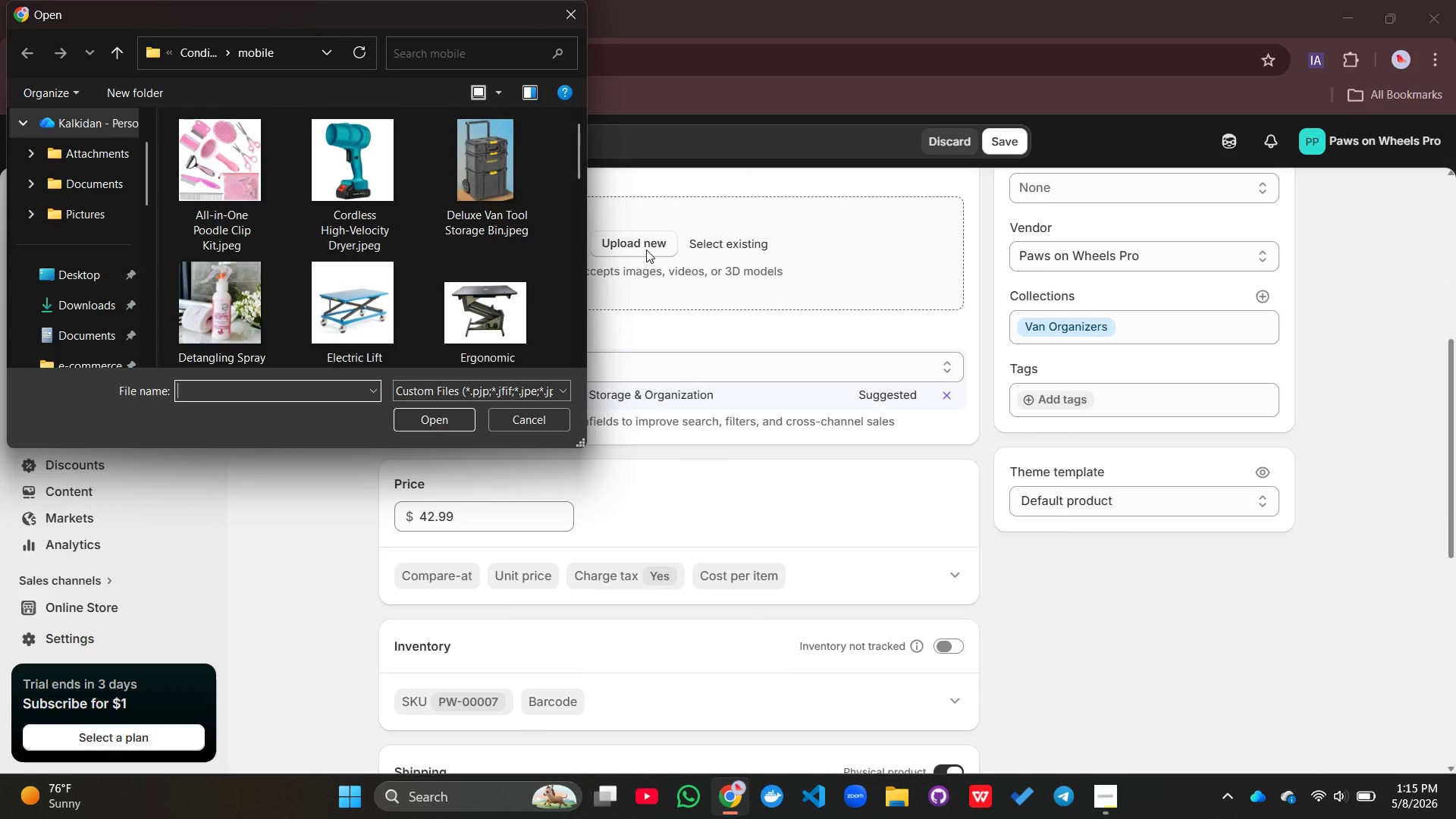 
left_click([525, 195])
 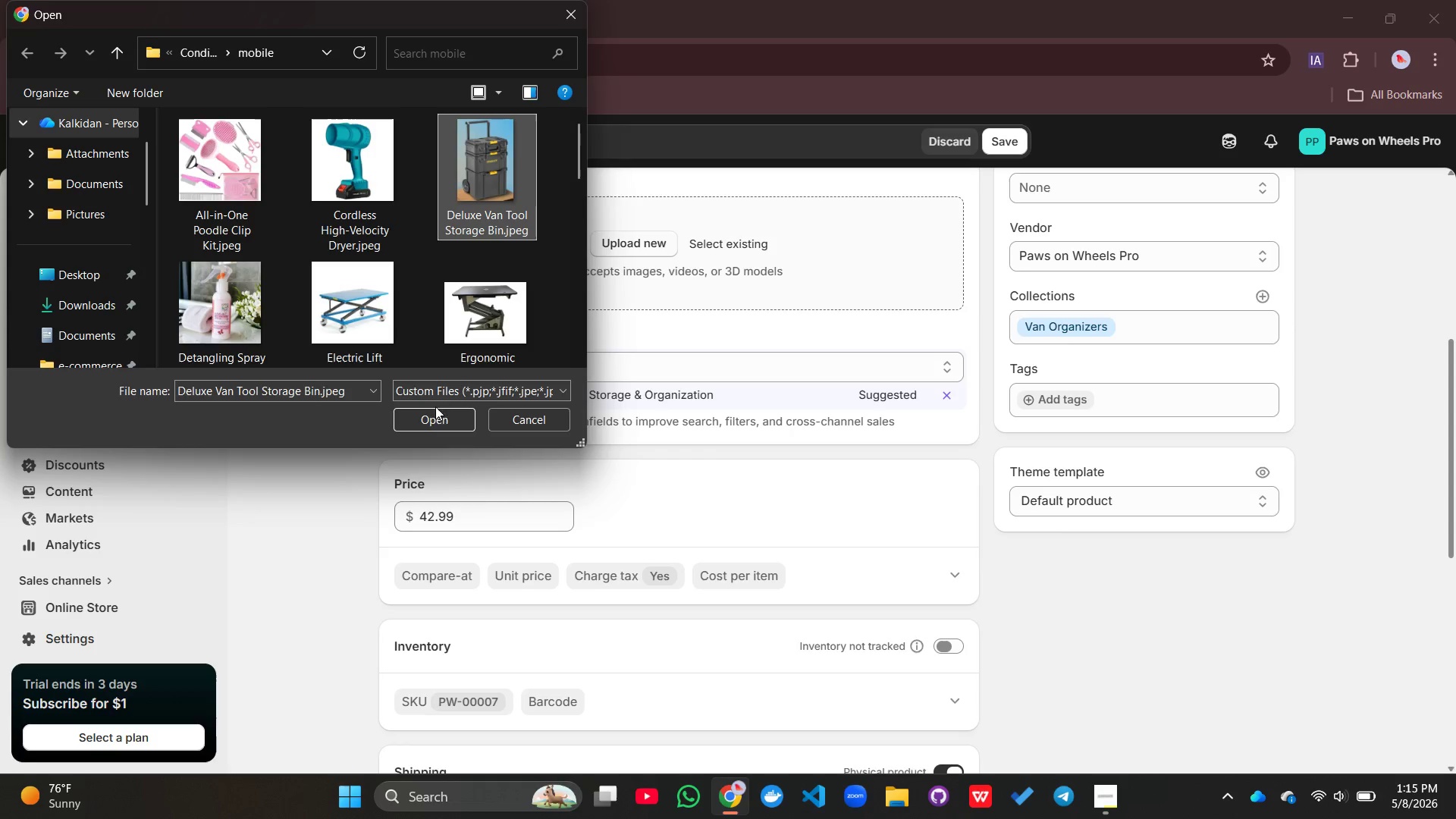 
left_click([433, 412])
 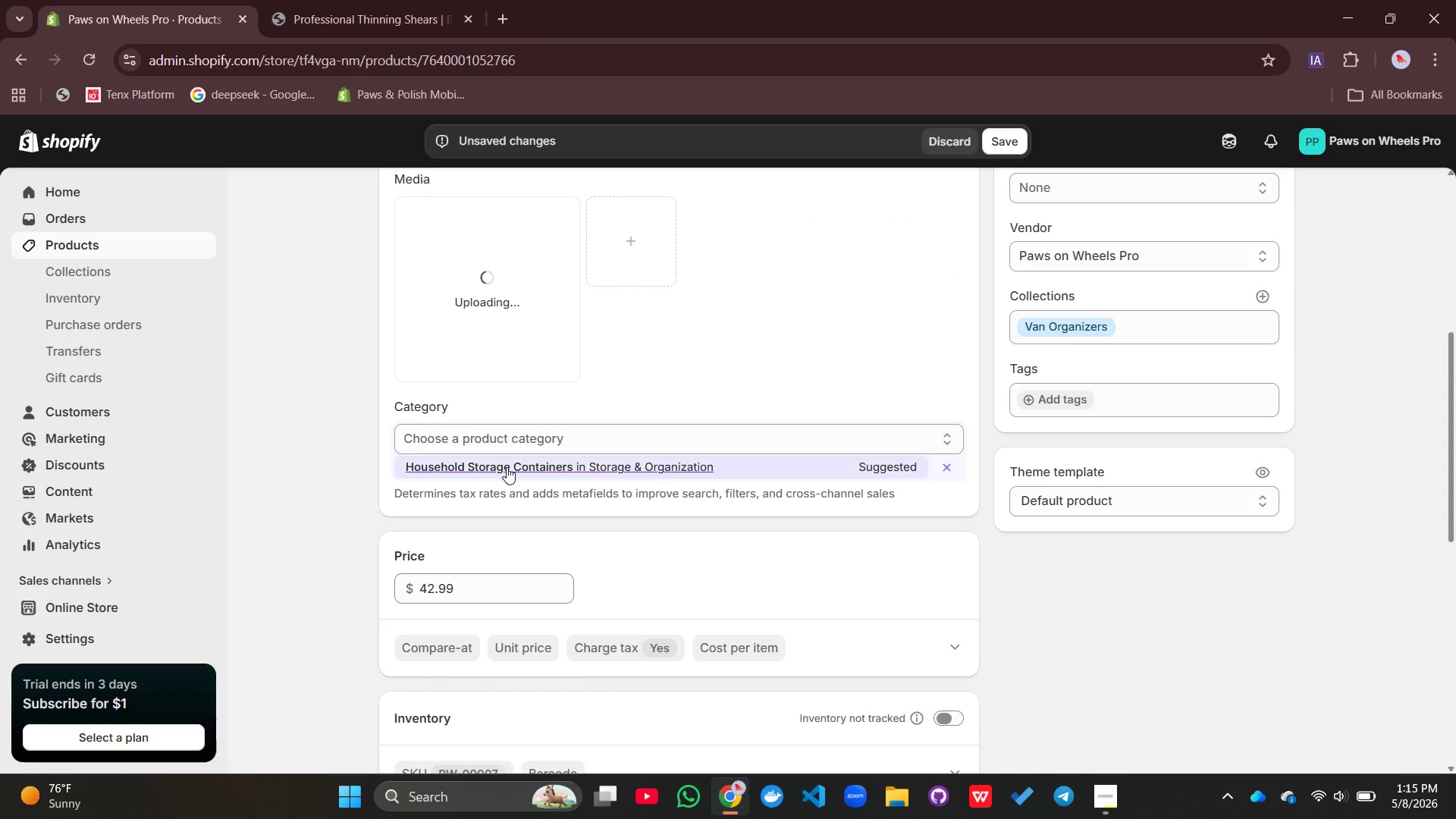 
scroll: coordinate [491, 517], scroll_direction: down, amount: 4.0
 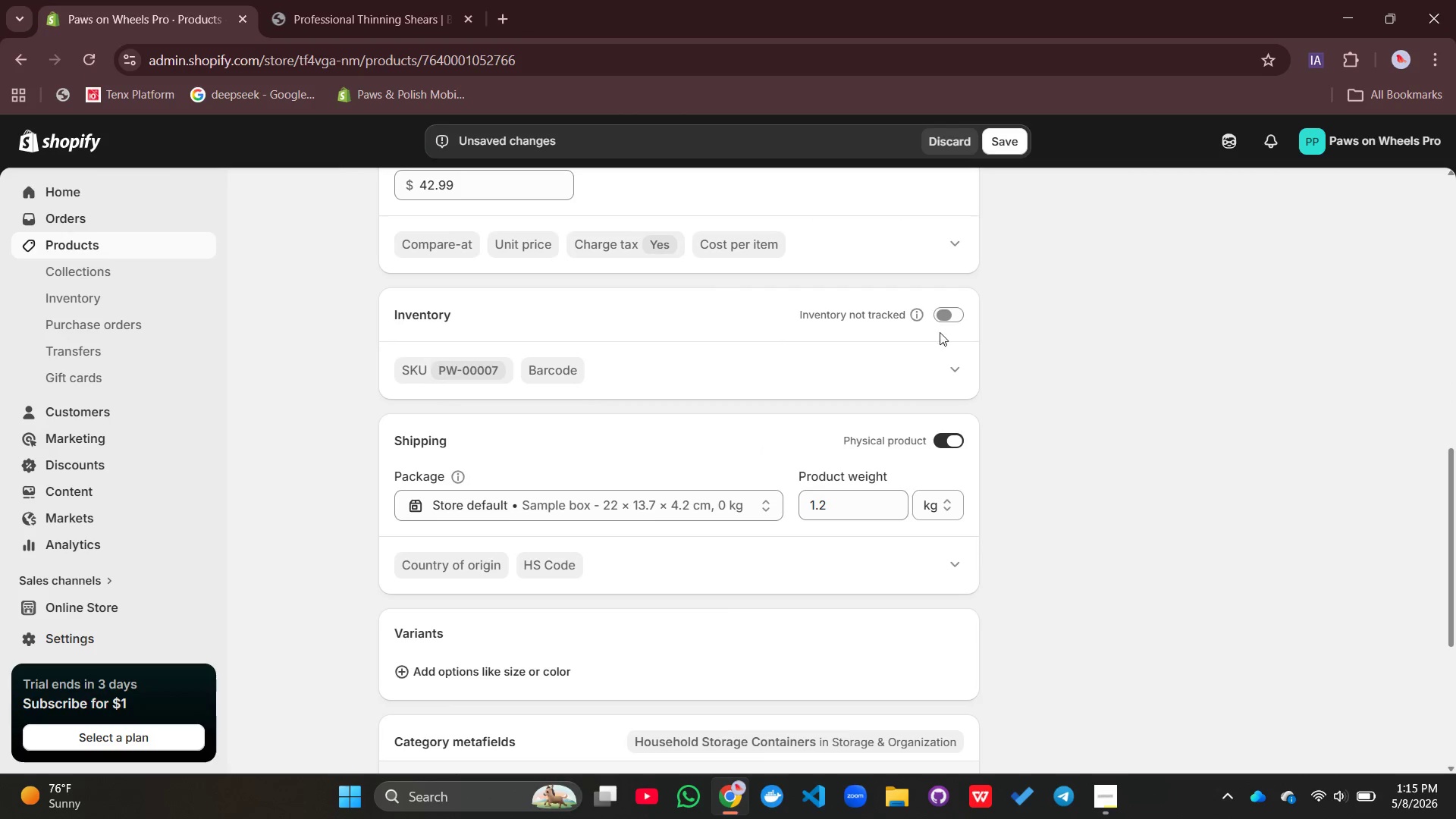 
left_click([941, 325])
 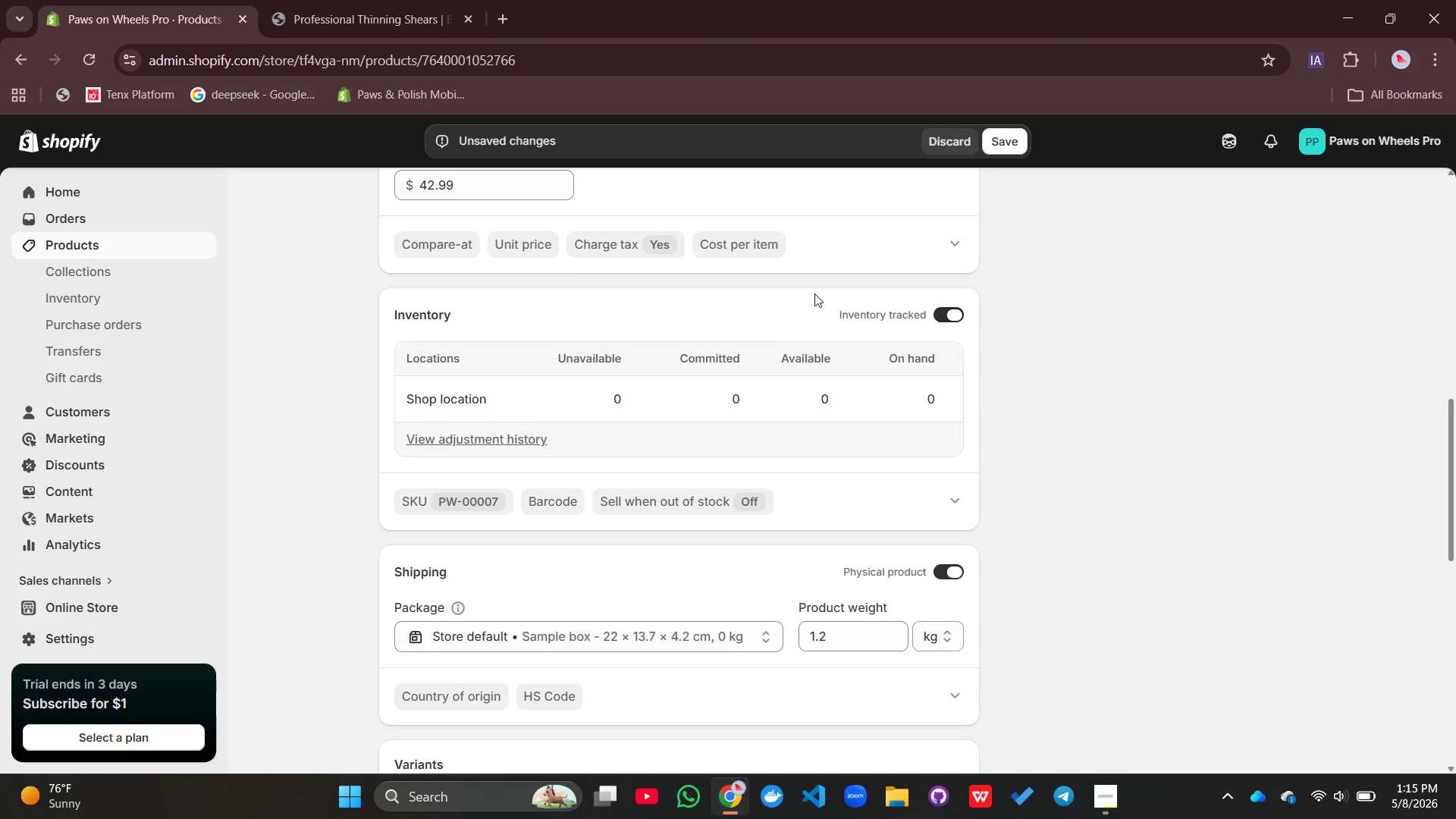 
left_click([830, 403])
 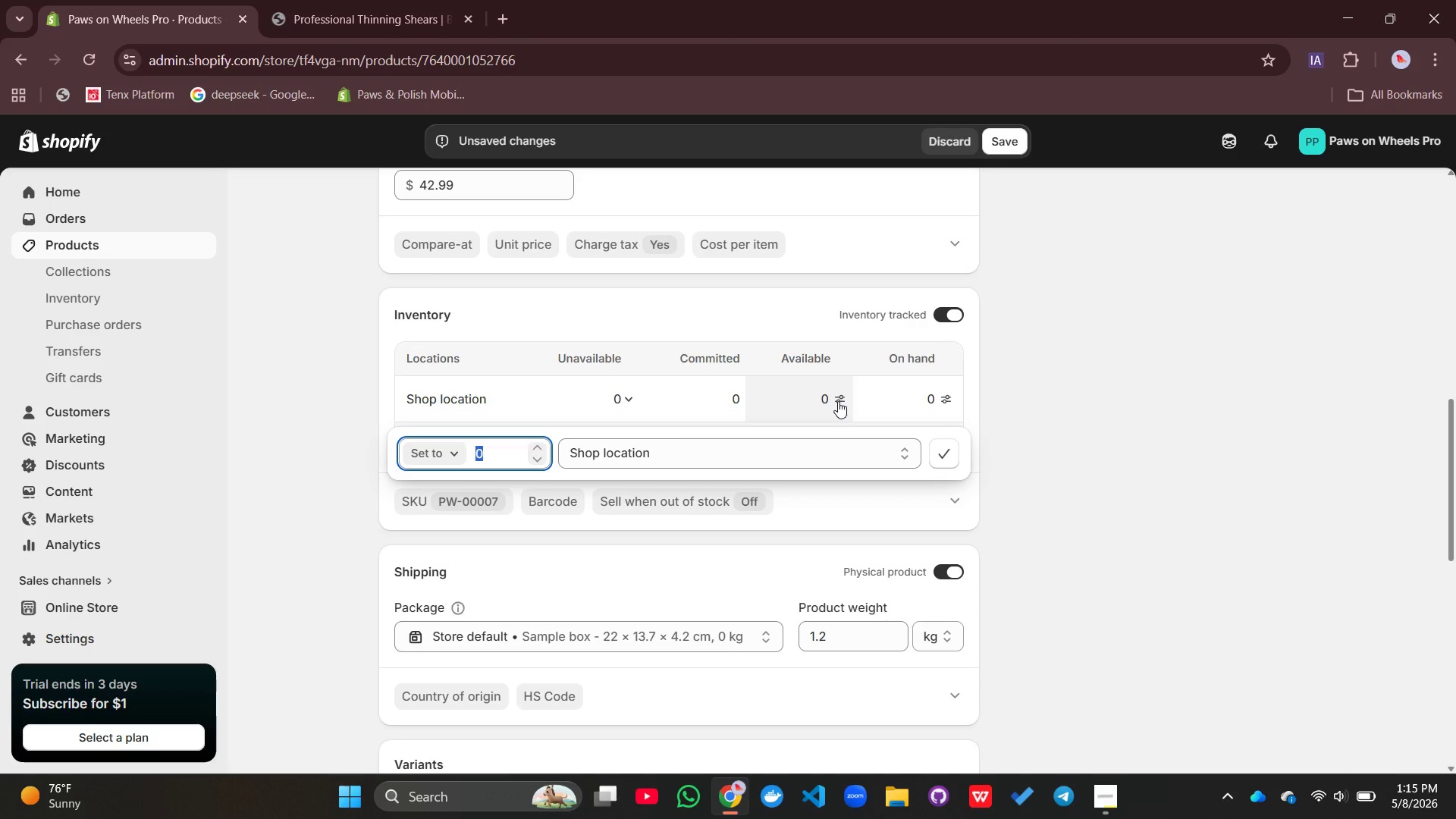 
type(75)
 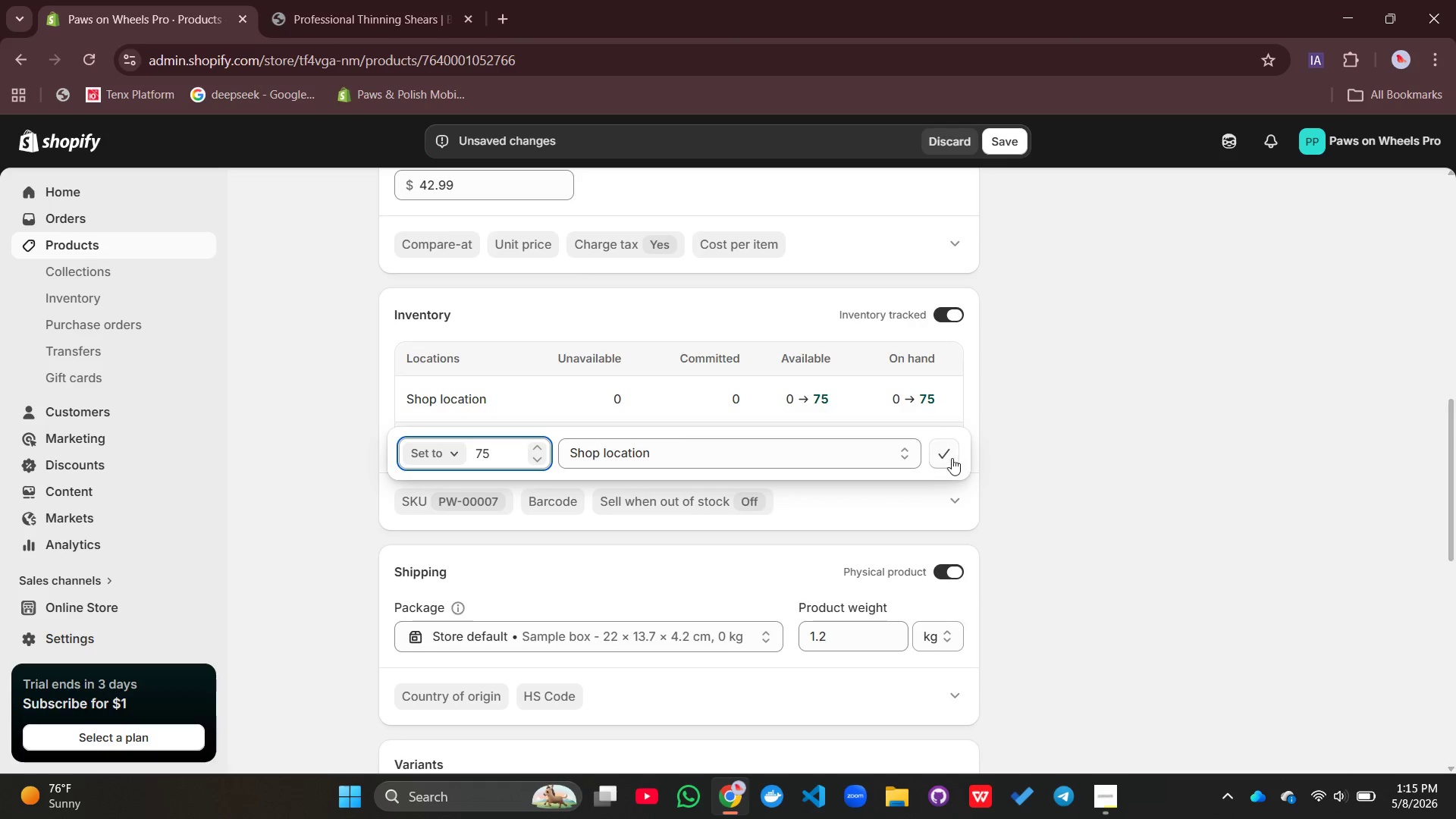 
left_click_drag(start_coordinate=[937, 449], to_coordinate=[941, 453])
 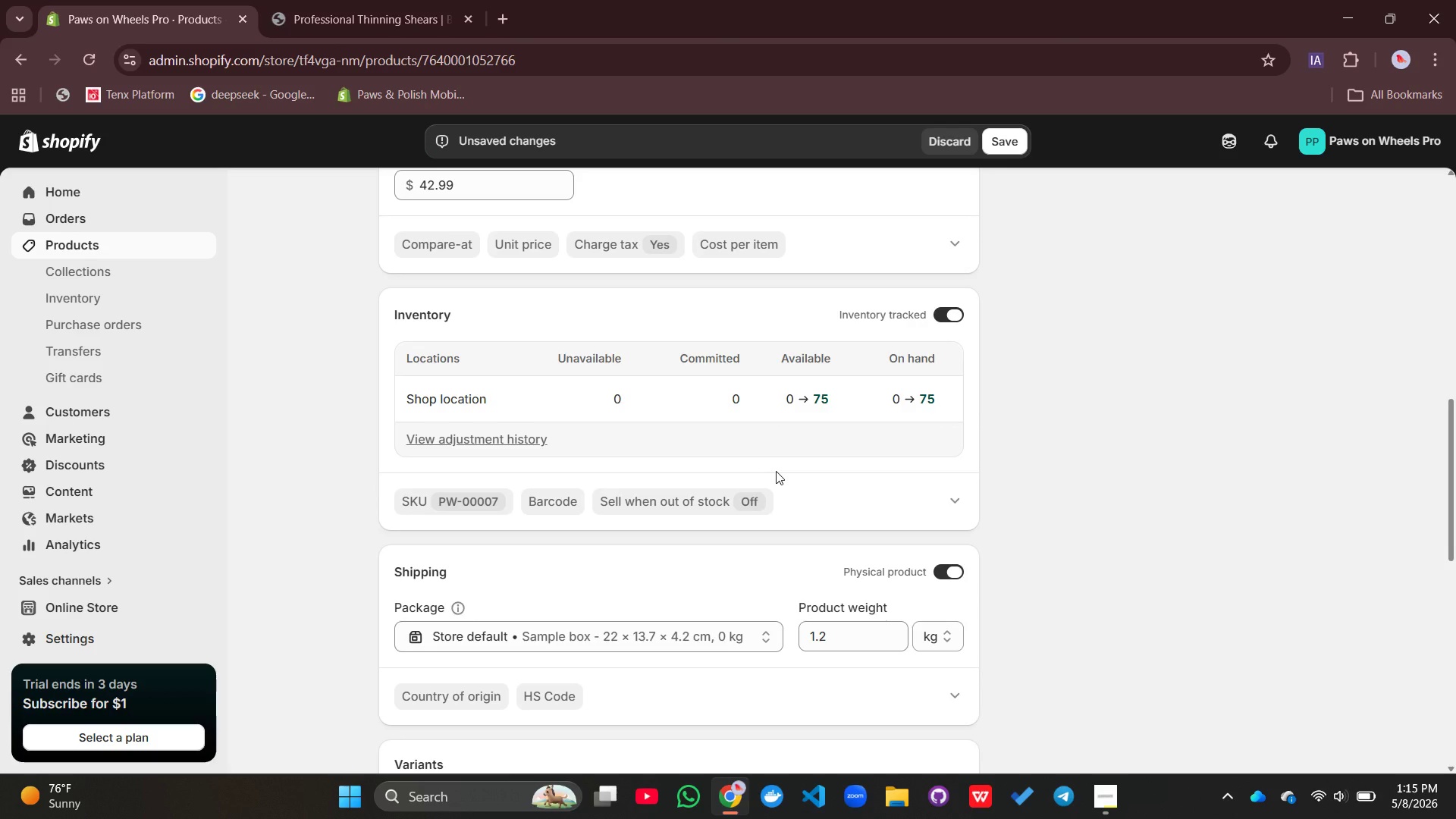 
scroll: coordinate [776, 471], scroll_direction: down, amount: 2.0
 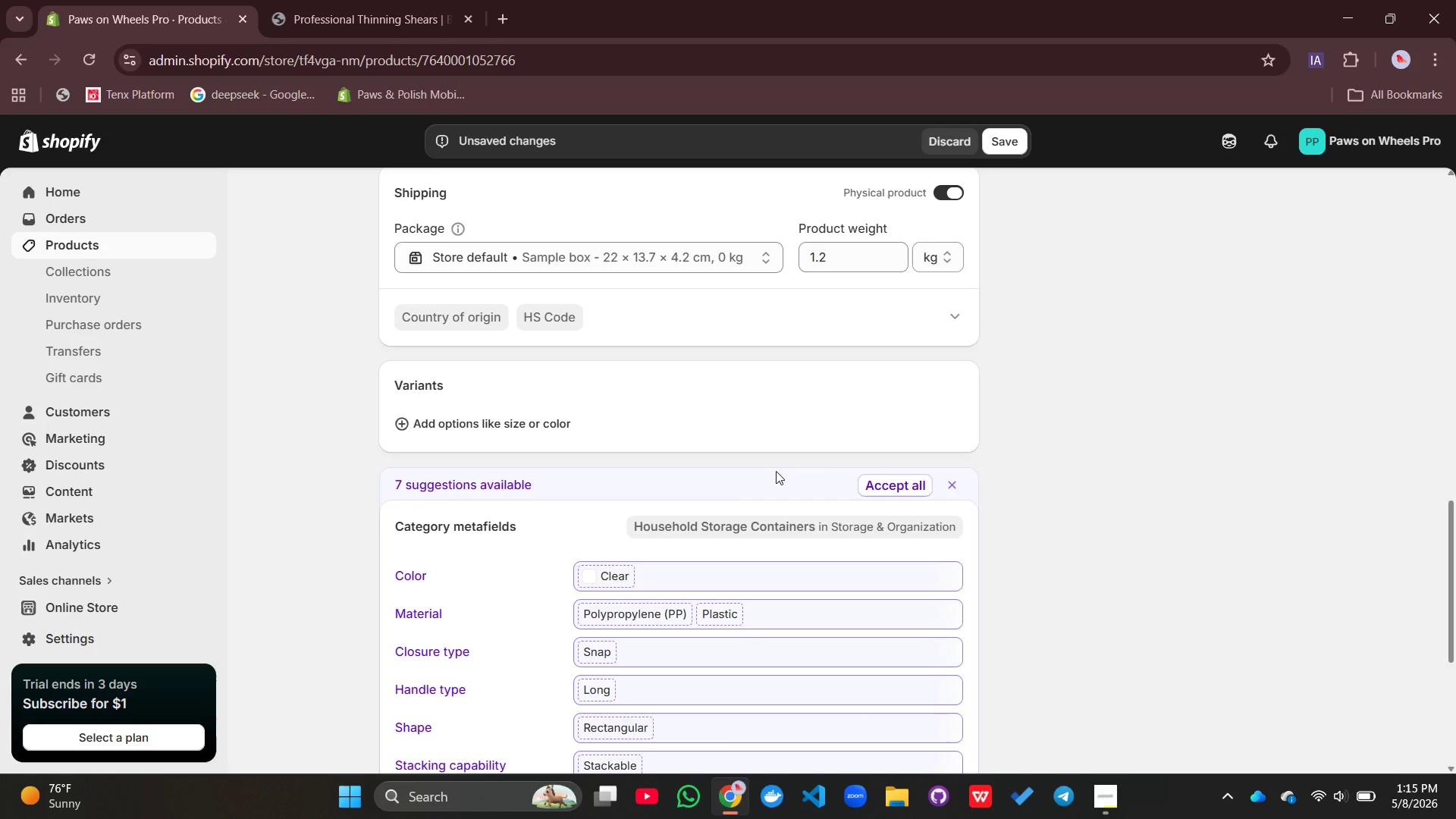 
scroll: coordinate [776, 471], scroll_direction: up, amount: 1.0
 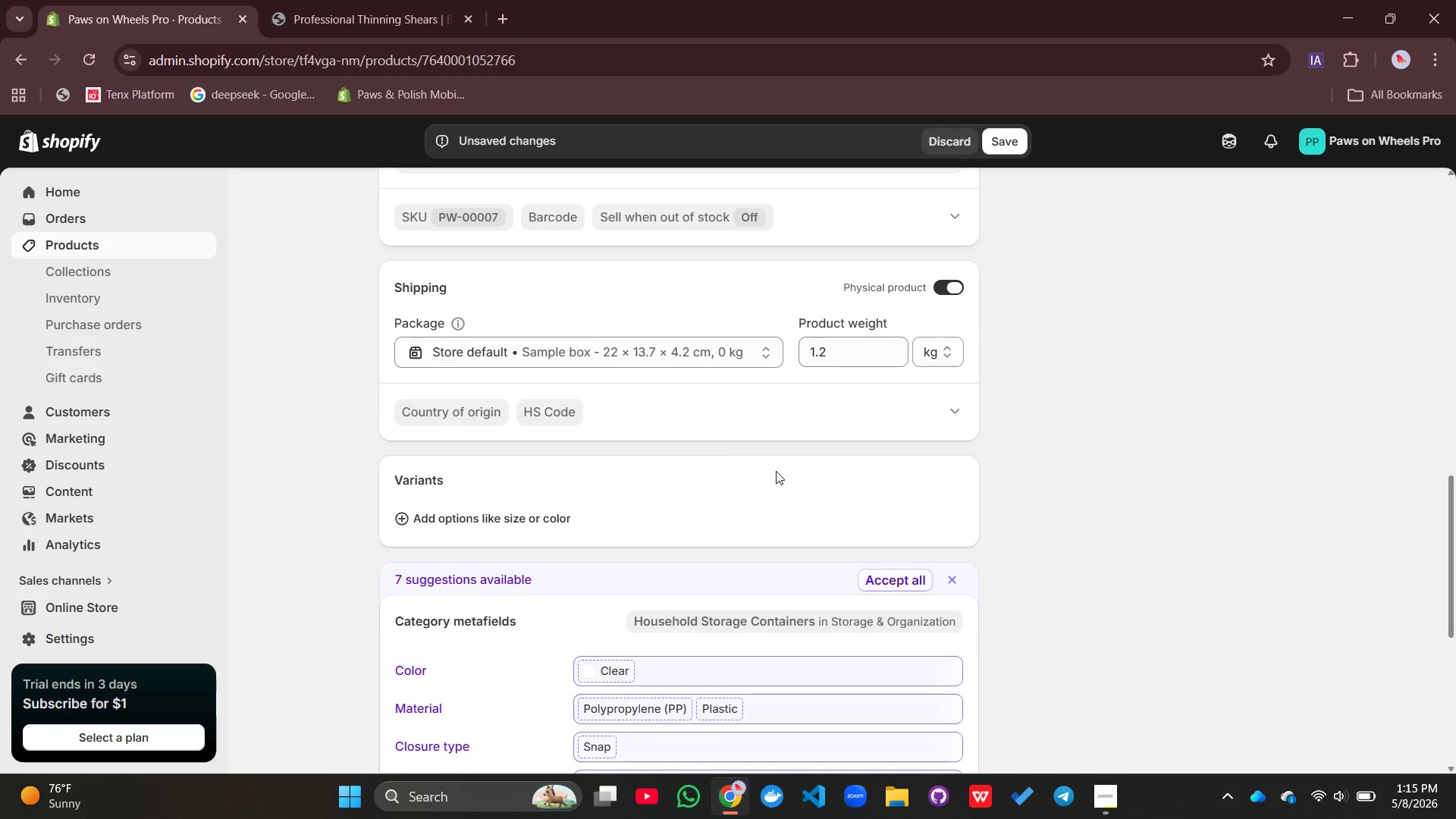 
scroll: coordinate [776, 473], scroll_direction: down, amount: 7.0
 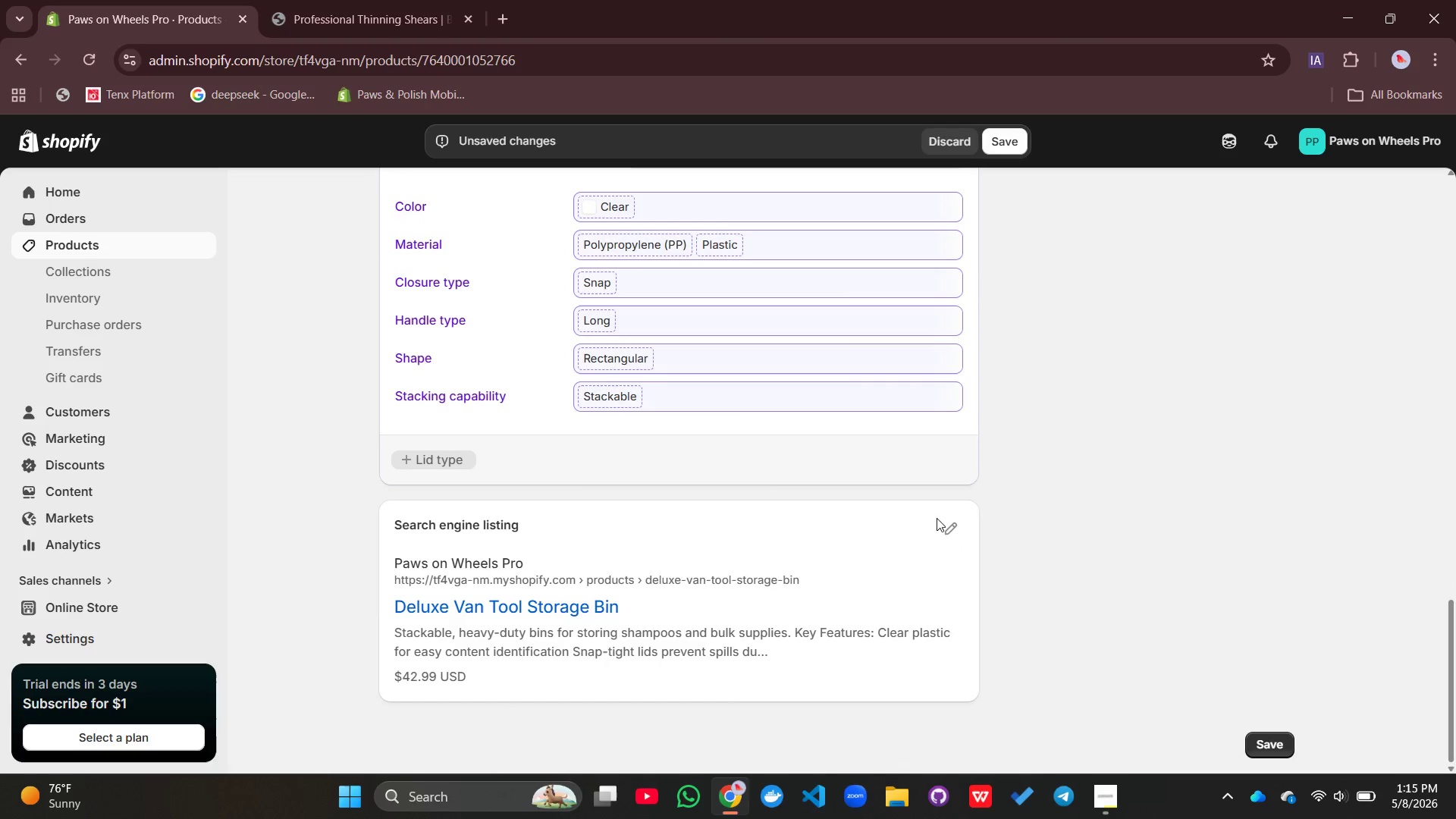 
left_click([937, 525])
 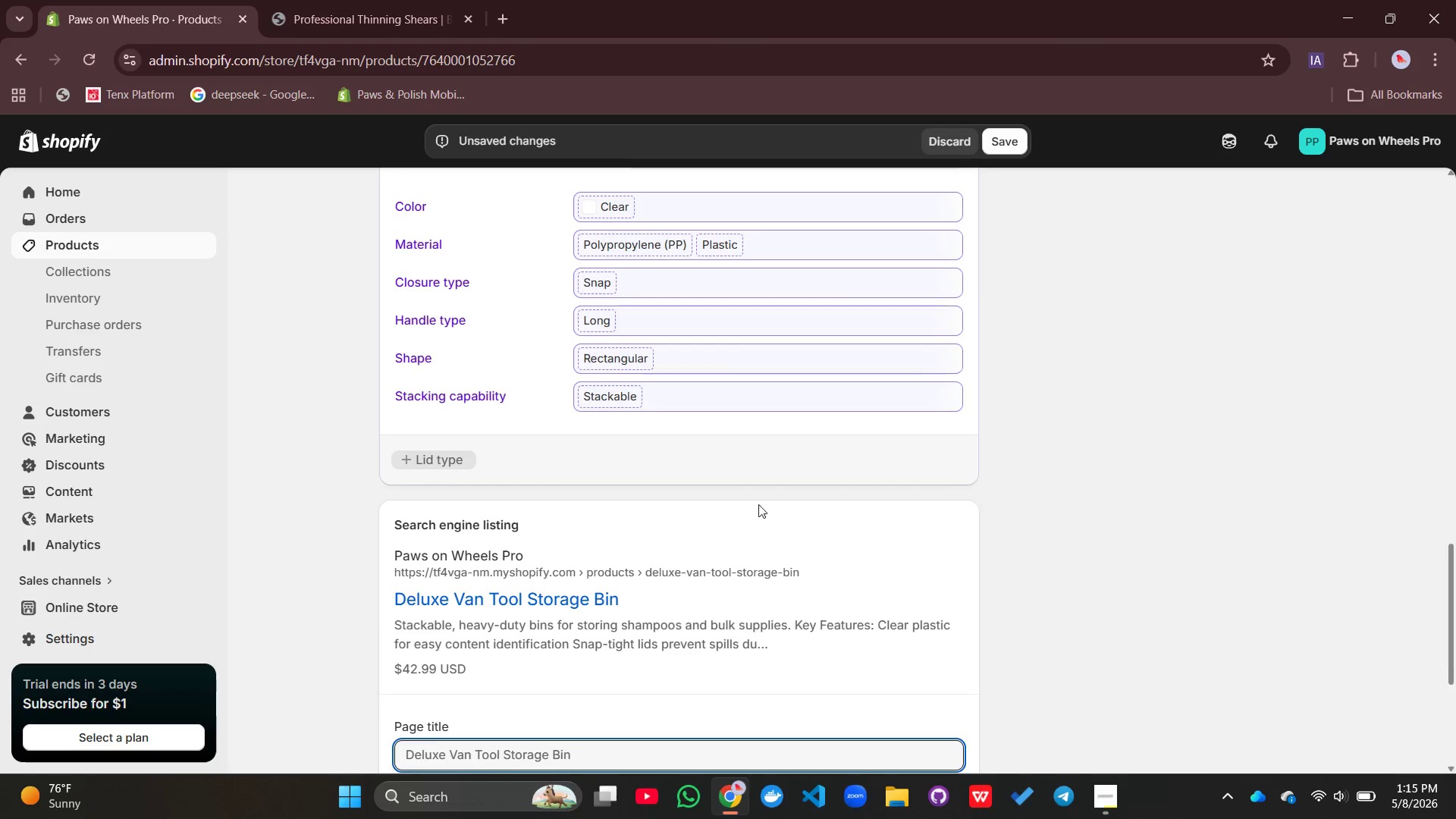 
scroll: coordinate [755, 506], scroll_direction: down, amount: 6.0
 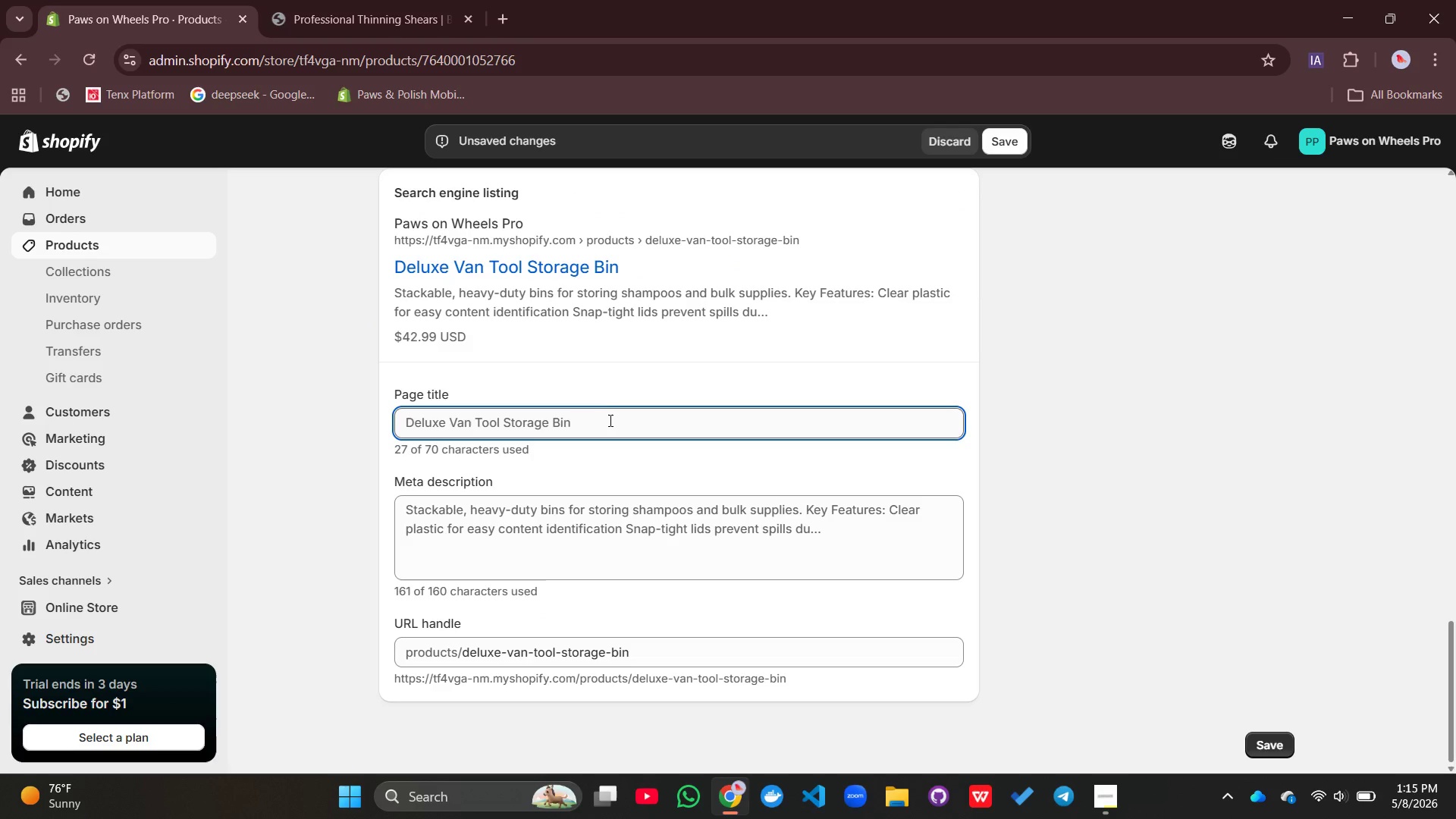 
double_click([610, 421])
 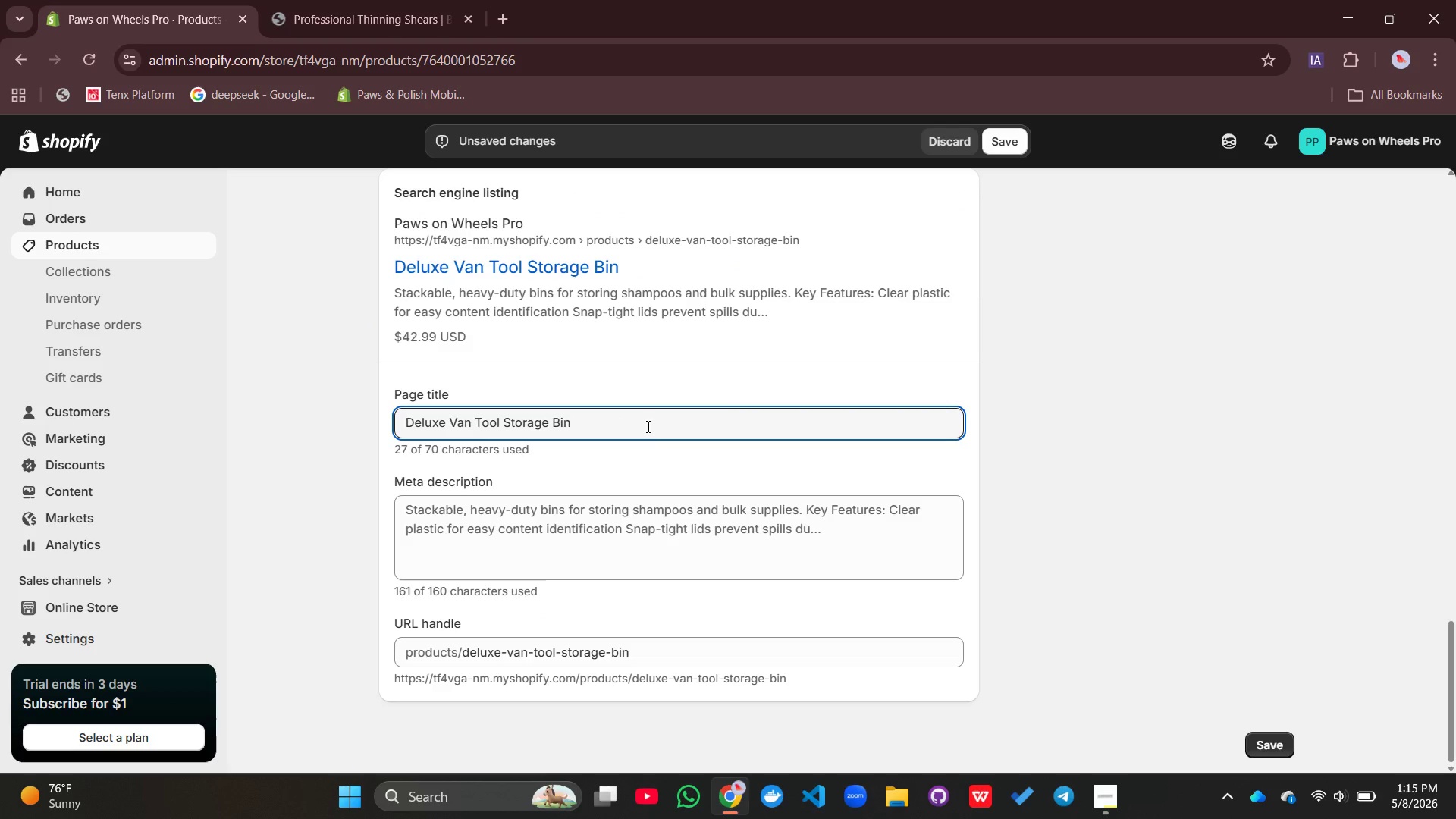 
type( | Stackab;e )
key(Backspace)
key(Backspace)
key(Backspace)
type(le Heac)
key(Backspace)
type(vy-Duty Bins for Mobile Grooming Vans)
 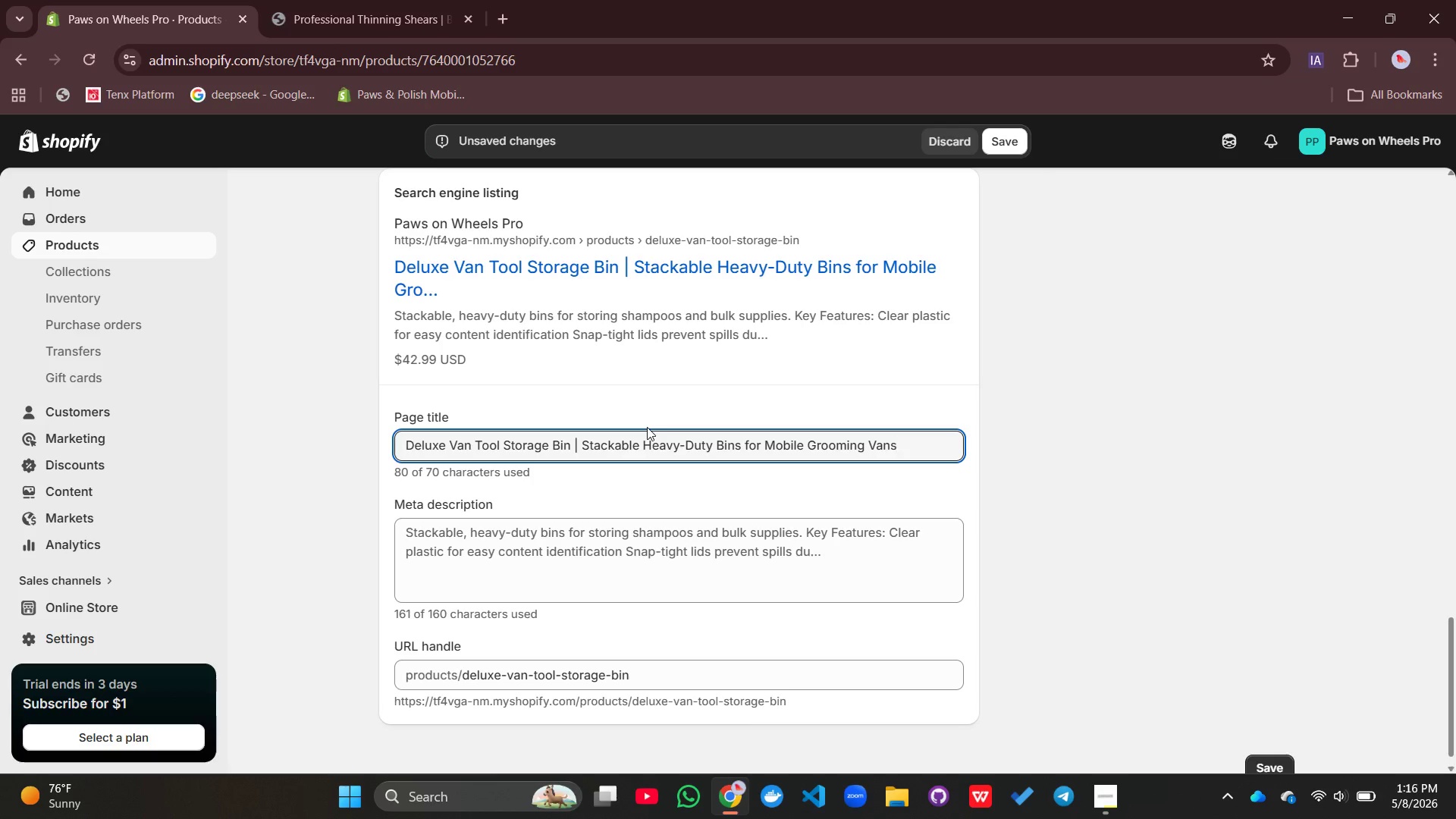 
left_click([590, 551])
 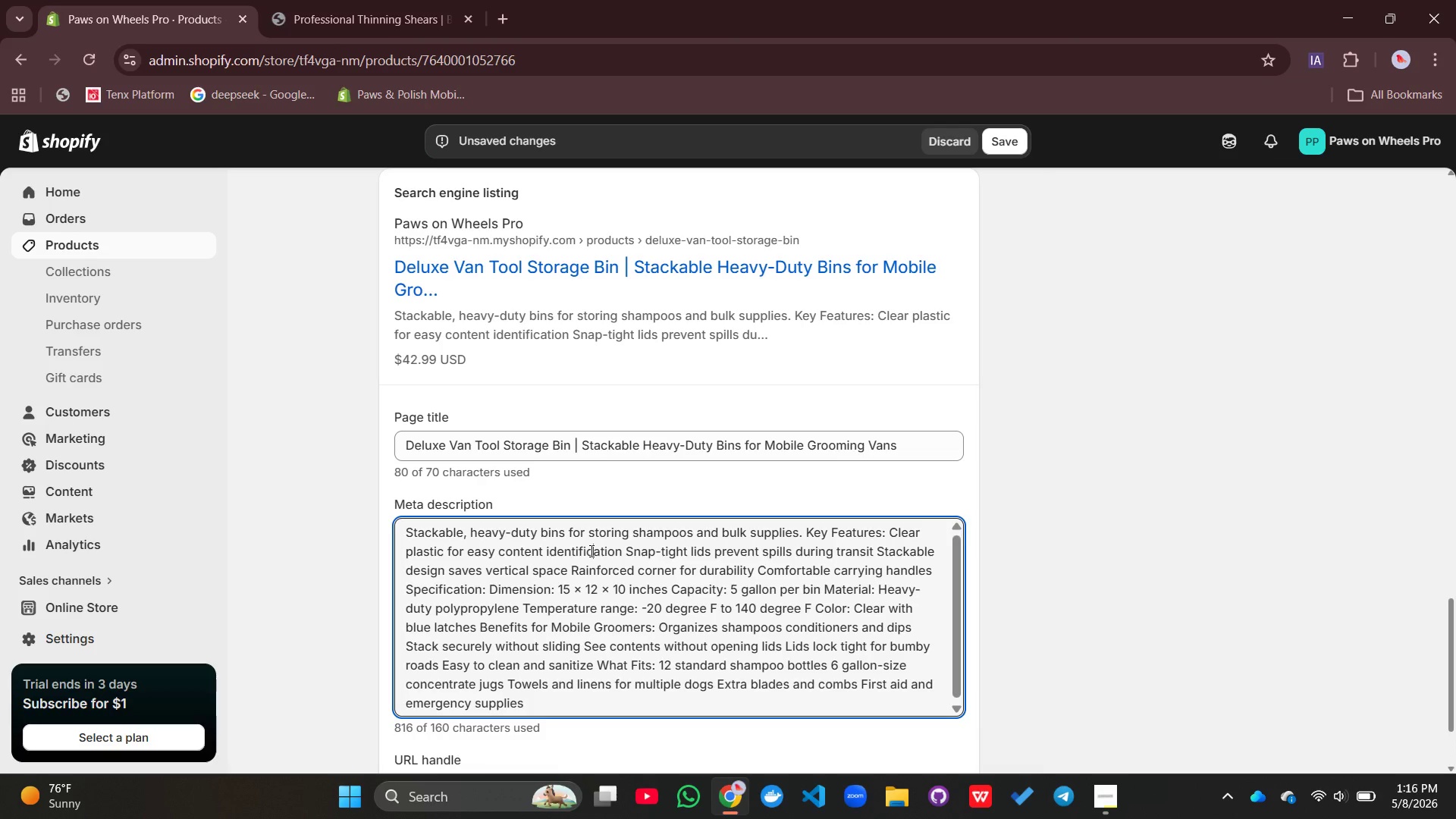 
key(Control+A)
 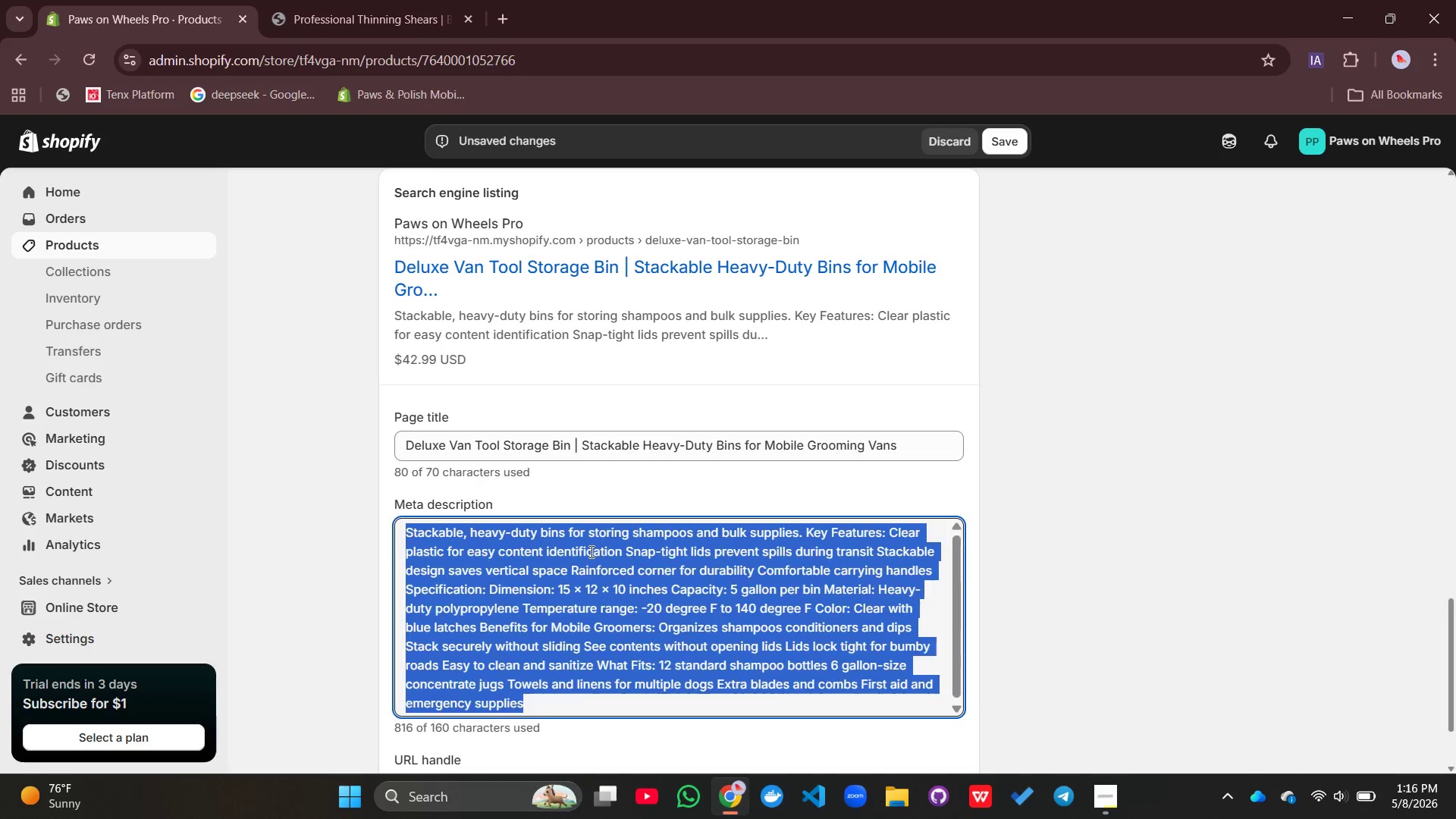 
key(Backspace)
type(Stacj)
key(Backspace)
type(kable heavy-duty storage bind for shampoos and bulk supplies in mobile grooming vans. Clear plastic with snap-tight spill-prrof)
key(Backspace)
key(Backspace)
key(Backspace)
key(Backspace)
type(f)
key(Backspace)
type(roof lids.)
 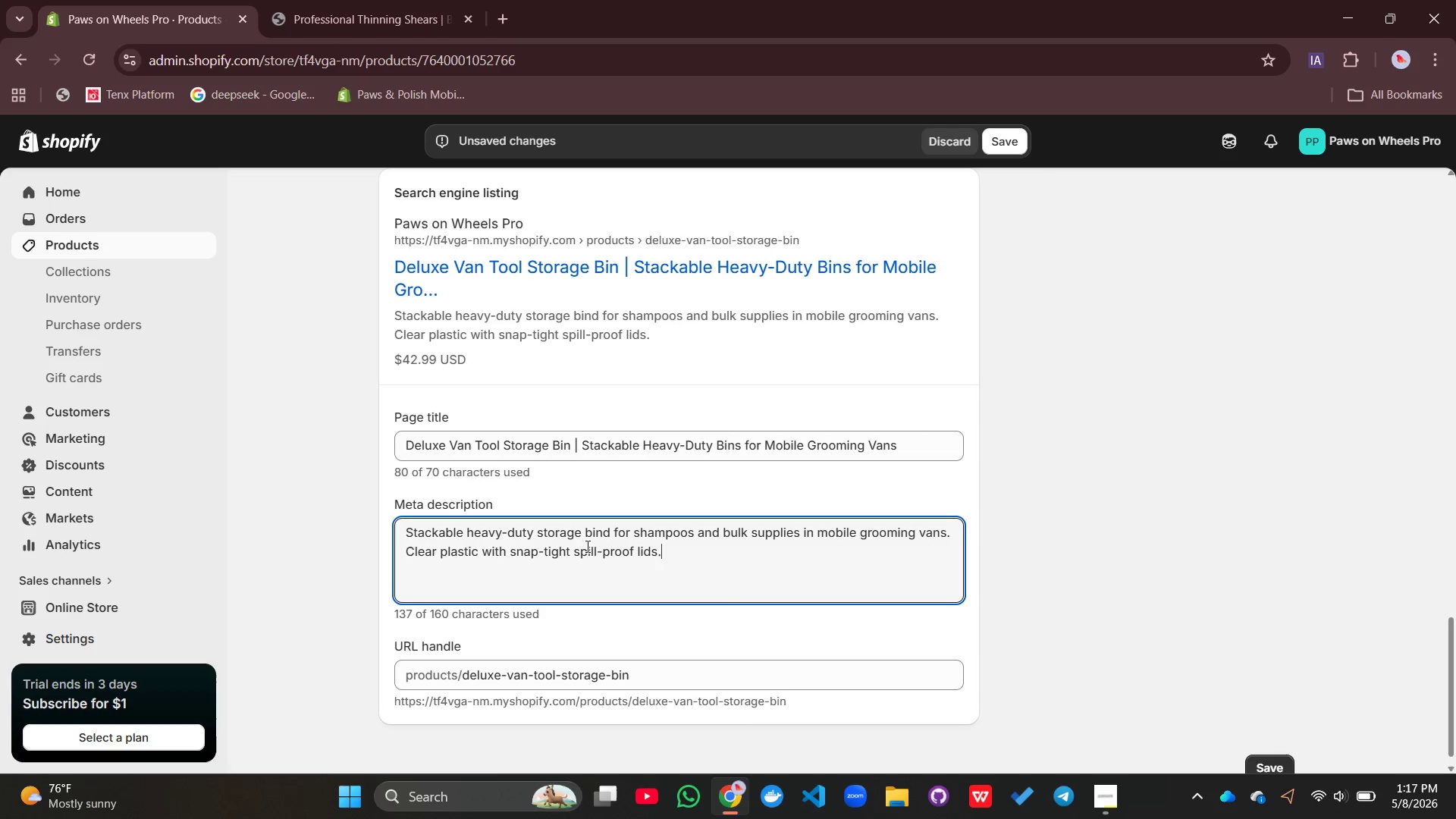 
wait(5.08)
 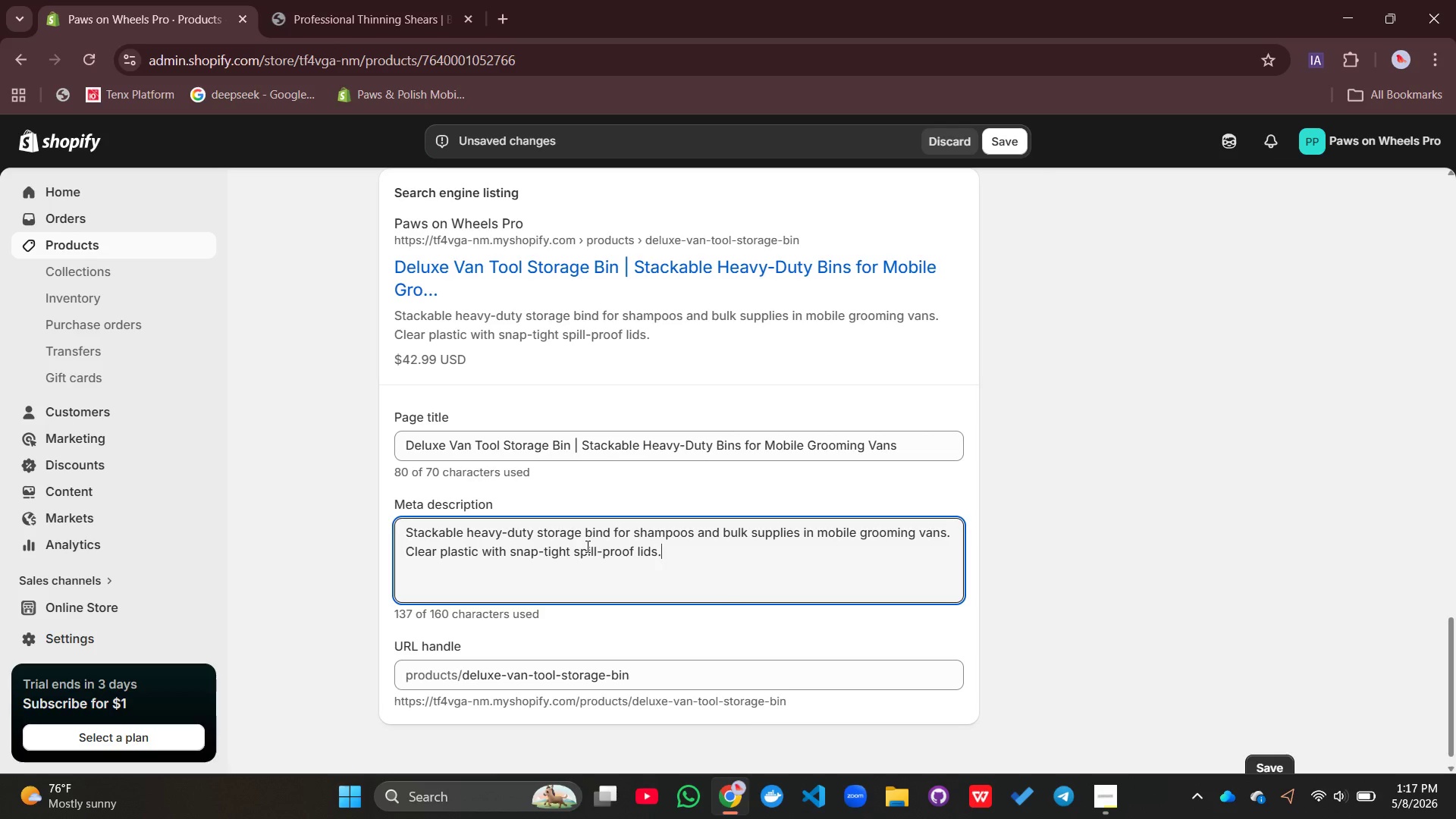 
left_click([1046, 566])
 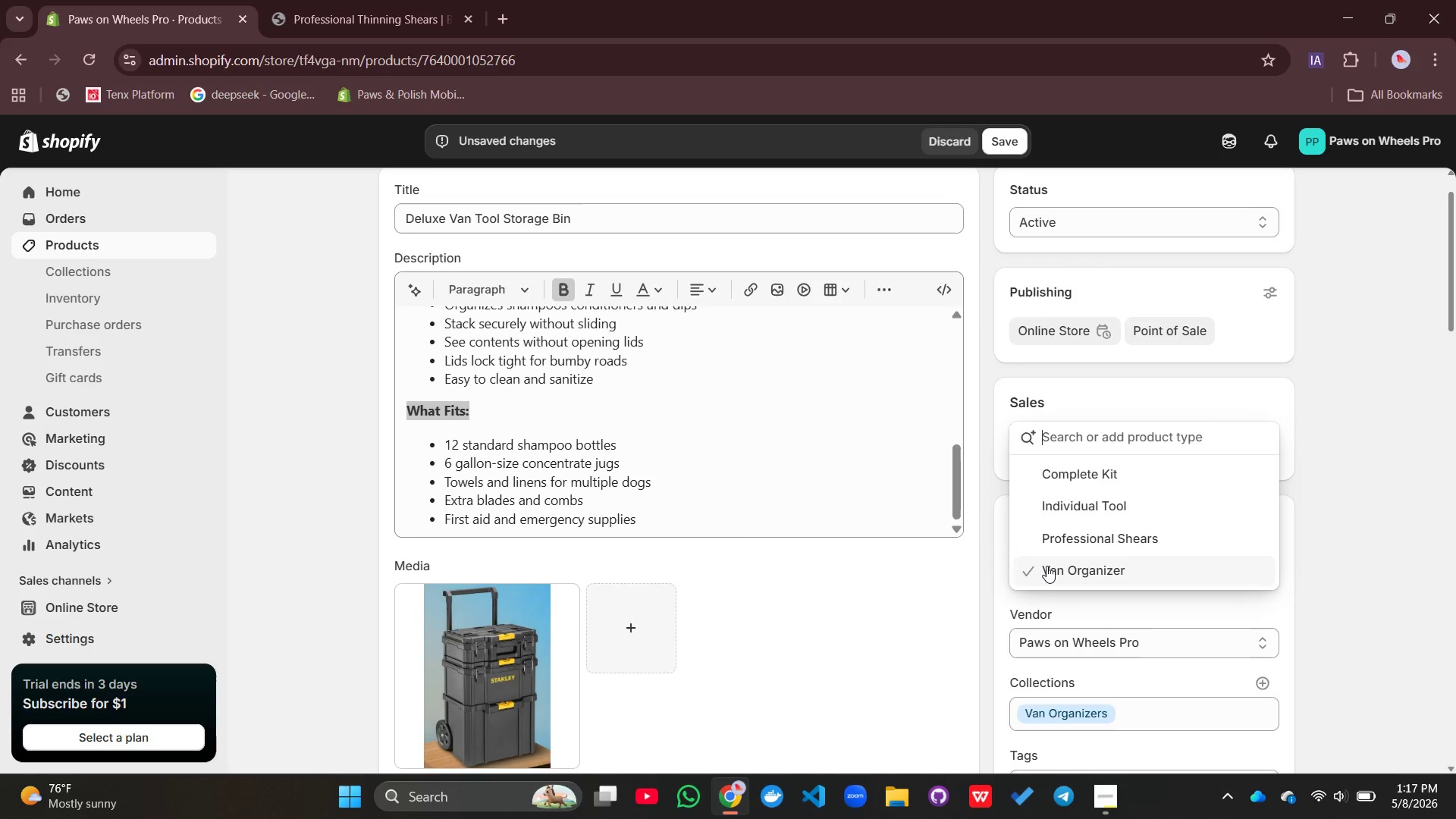 
left_click([1046, 566])
 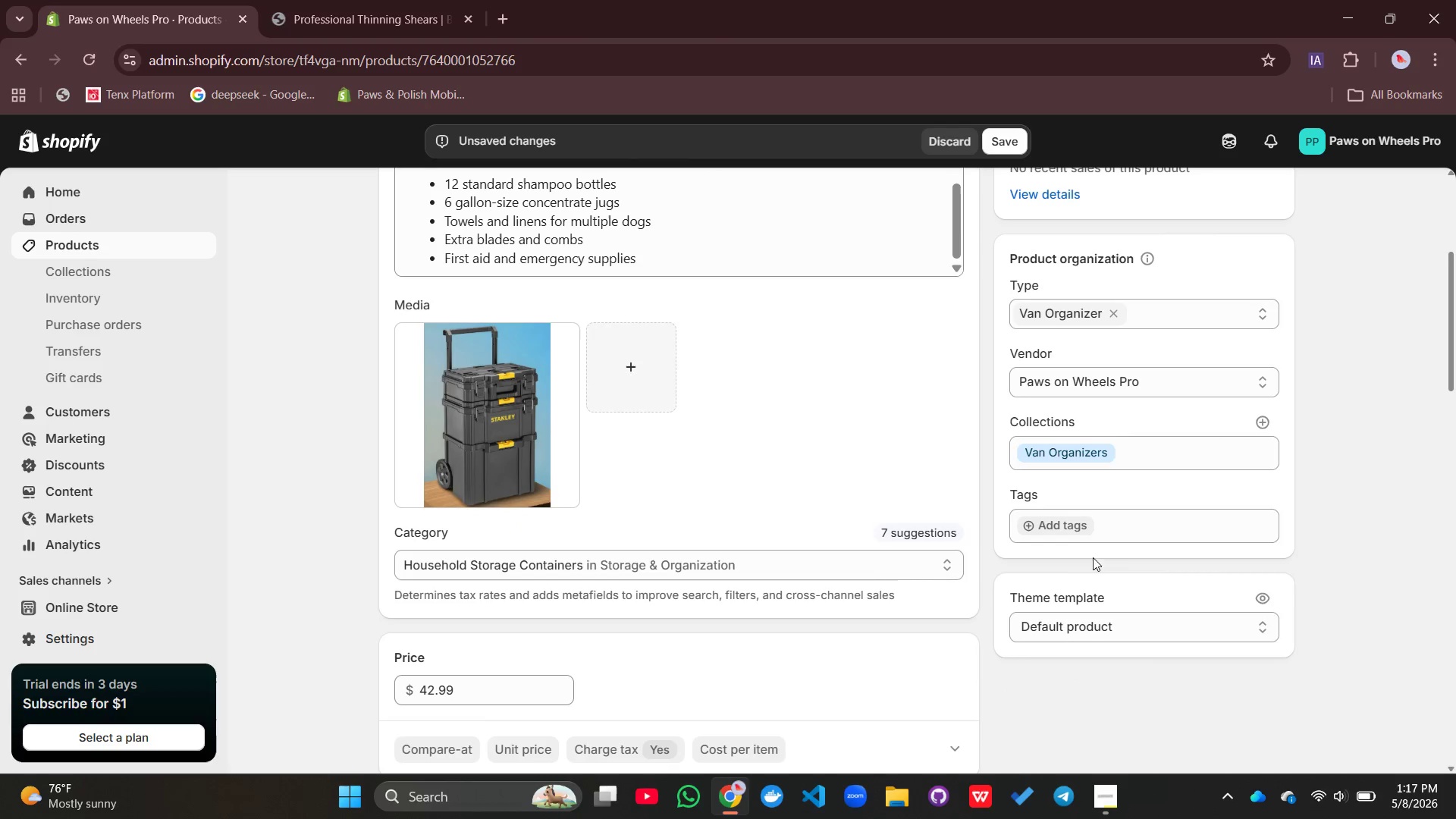 
left_click([1069, 532])
 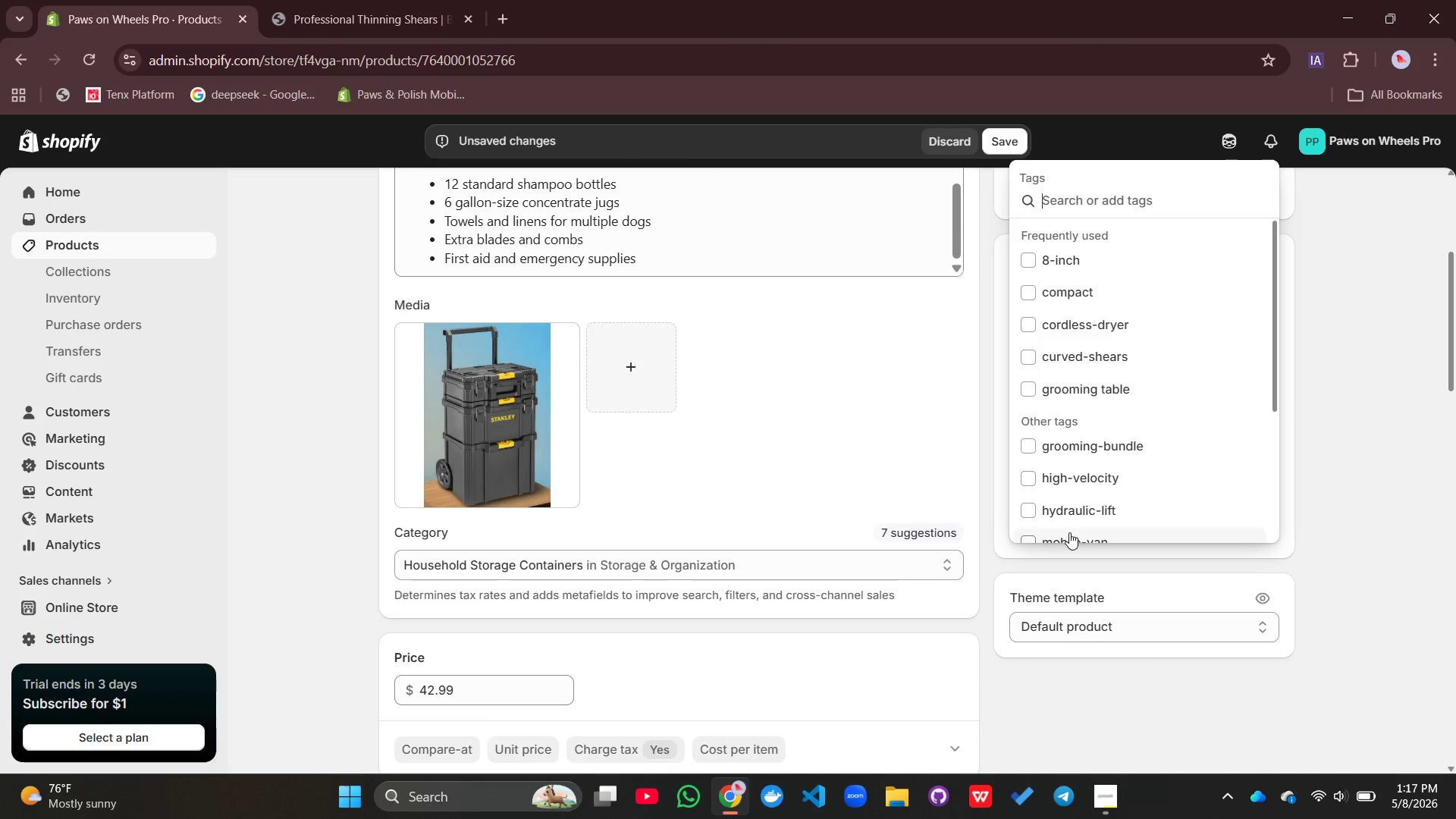 
type(storga)
key(Backspace)
type(ag)
key(Backspace)
key(Backspace)
key(Backspace)
type(age bin)
key(Backspace)
key(Backspace)
key(Backspace)
key(Backspace)
type(-bin, stackab;e)
key(Backspace)
key(Backspace)
type(le, van-organization)
 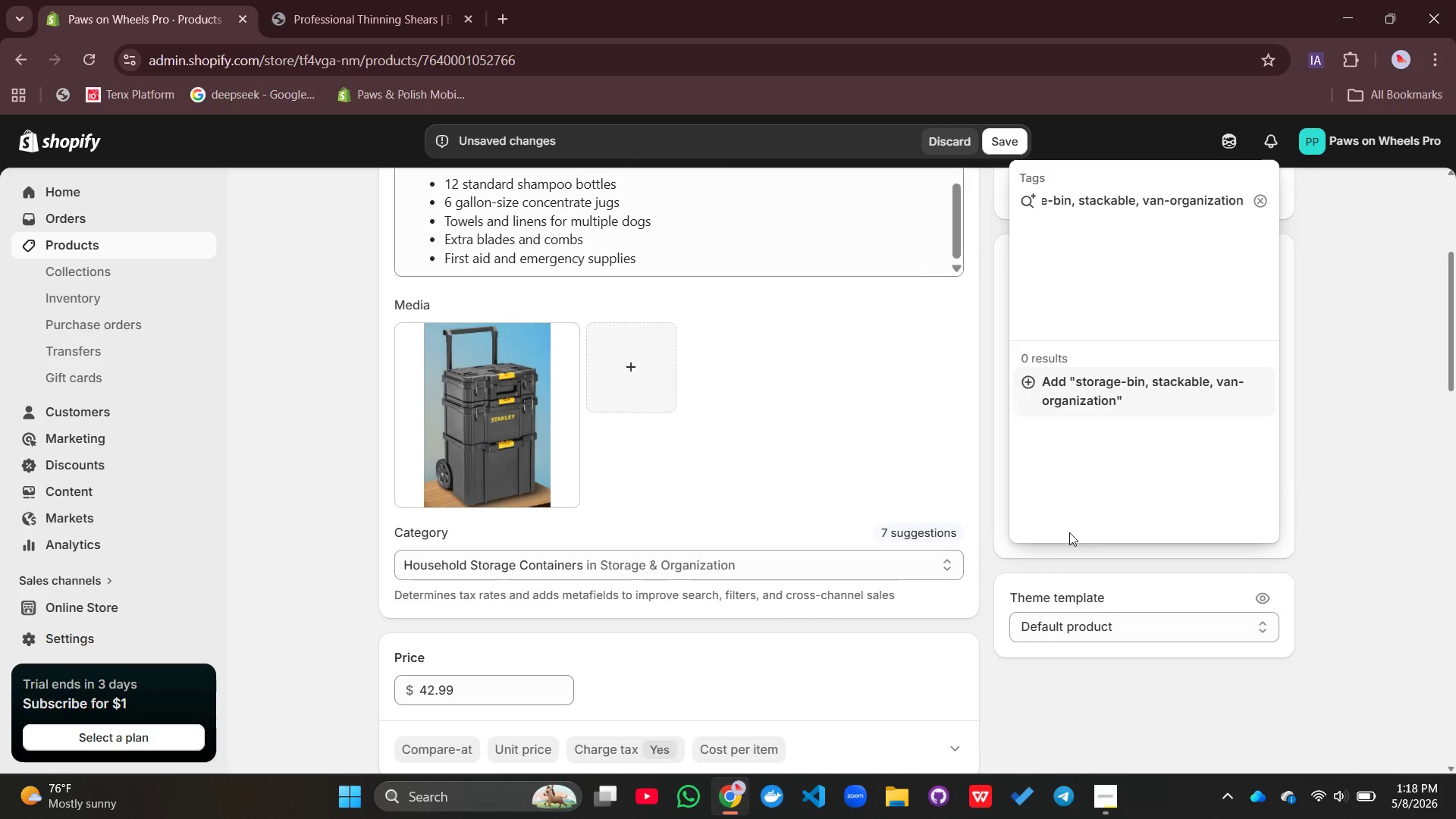 
key(Enter)
 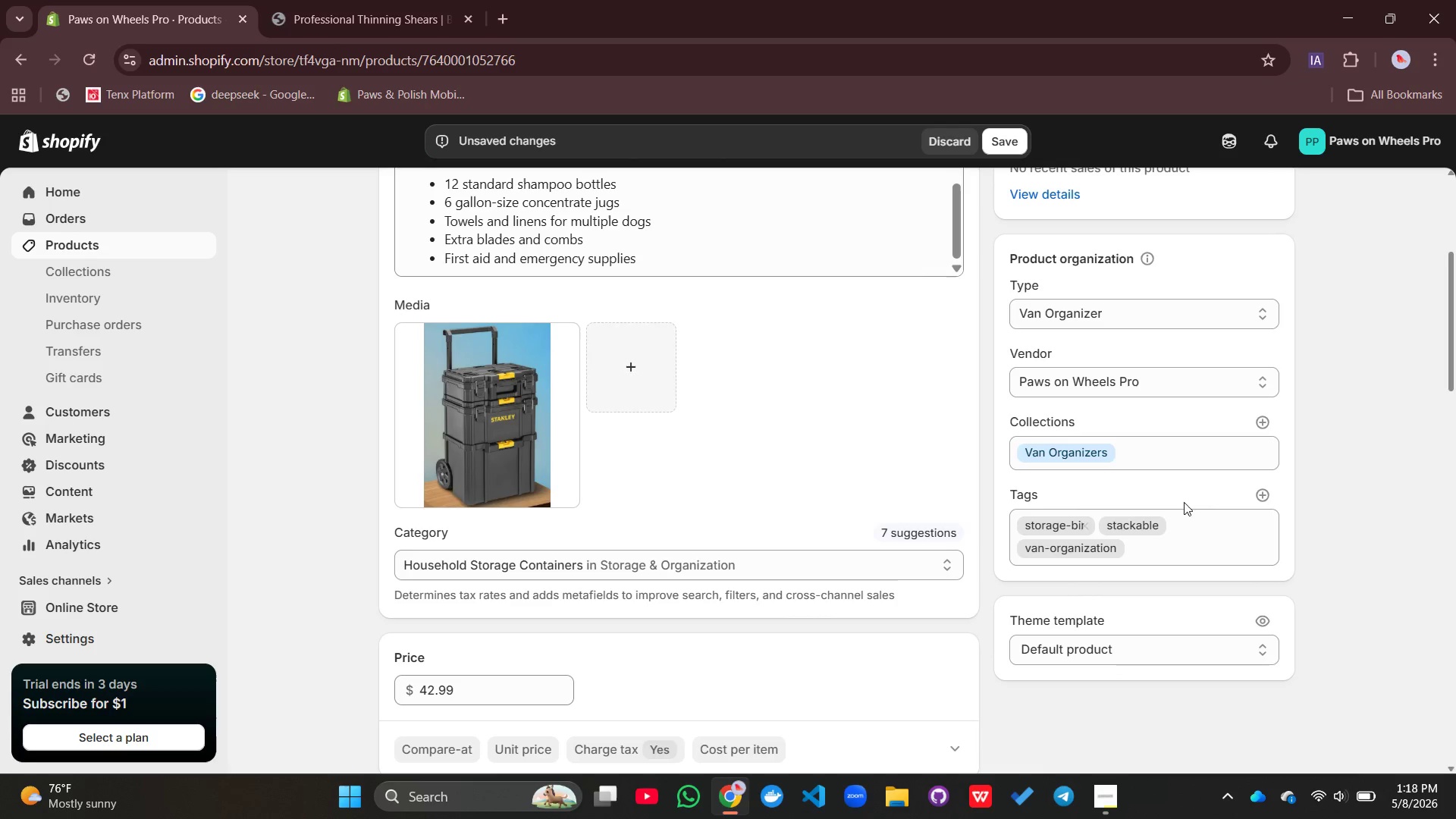 
mouse_move([846, 532])
 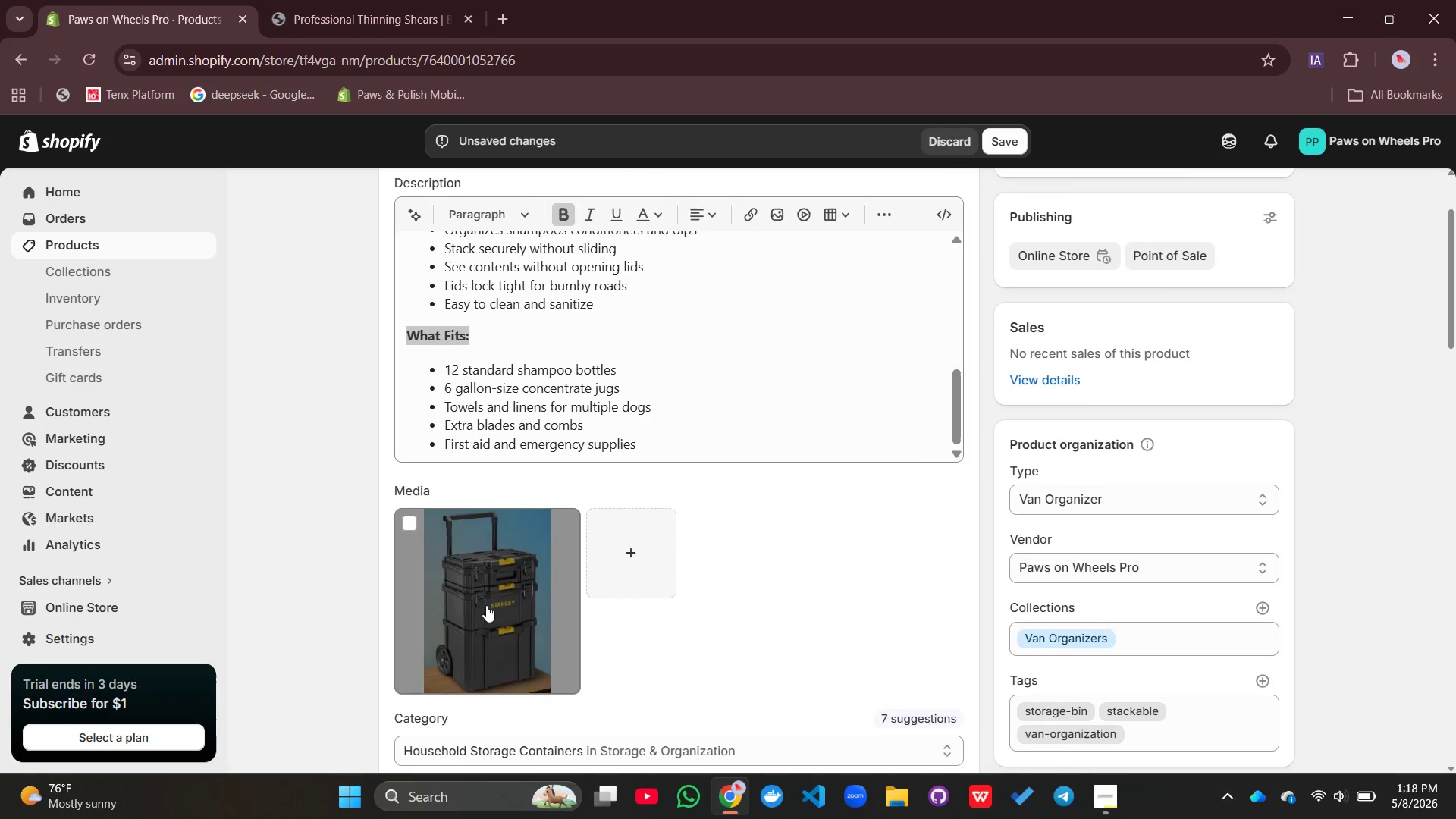 
left_click([486, 605])
 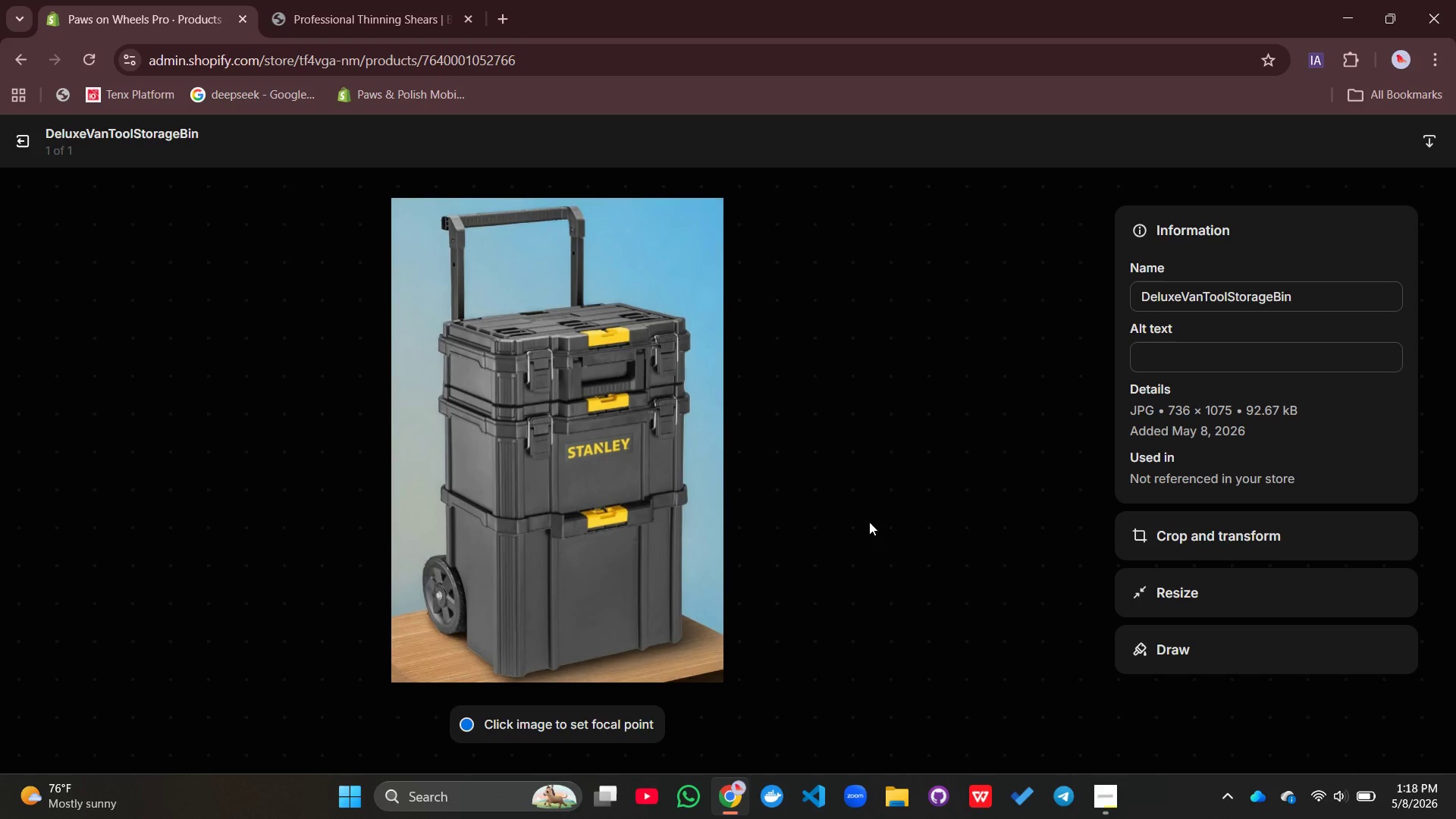 
wait(6.39)
 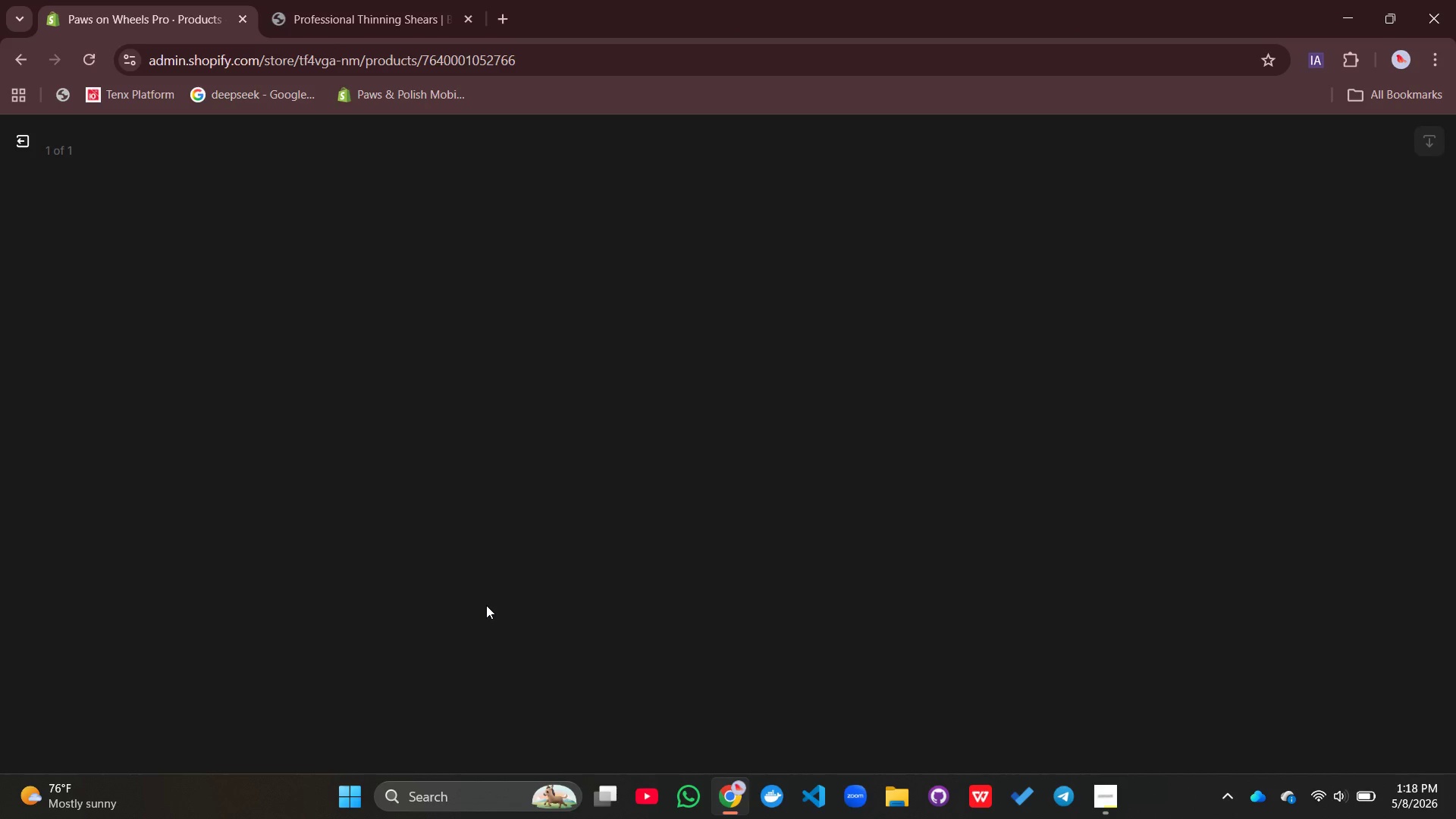 
left_click([1167, 361])
 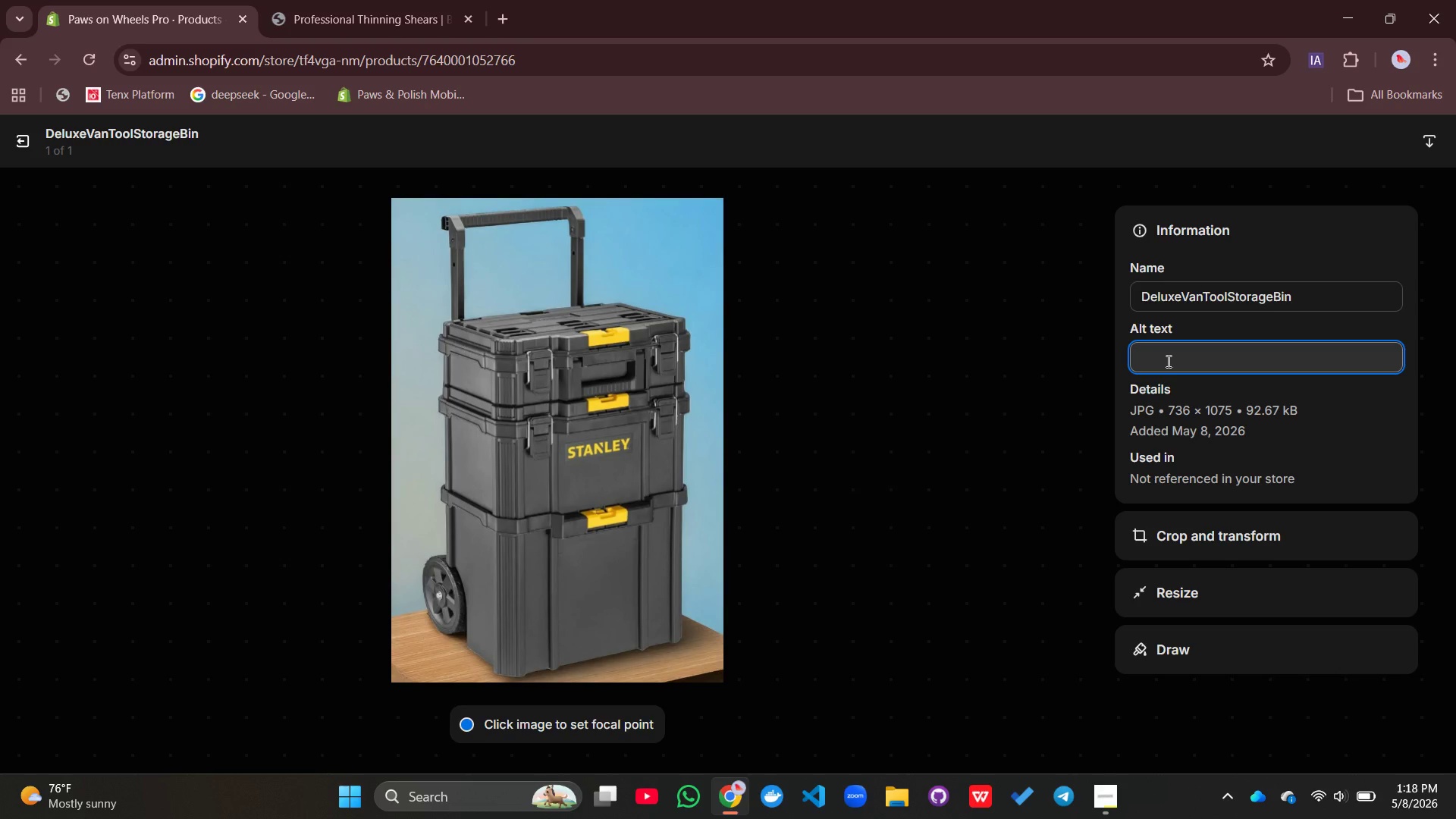 
type(Stackable clea )
key(Backspace)
type(r storage bin with lid for van grooming supplies and shampoos)
 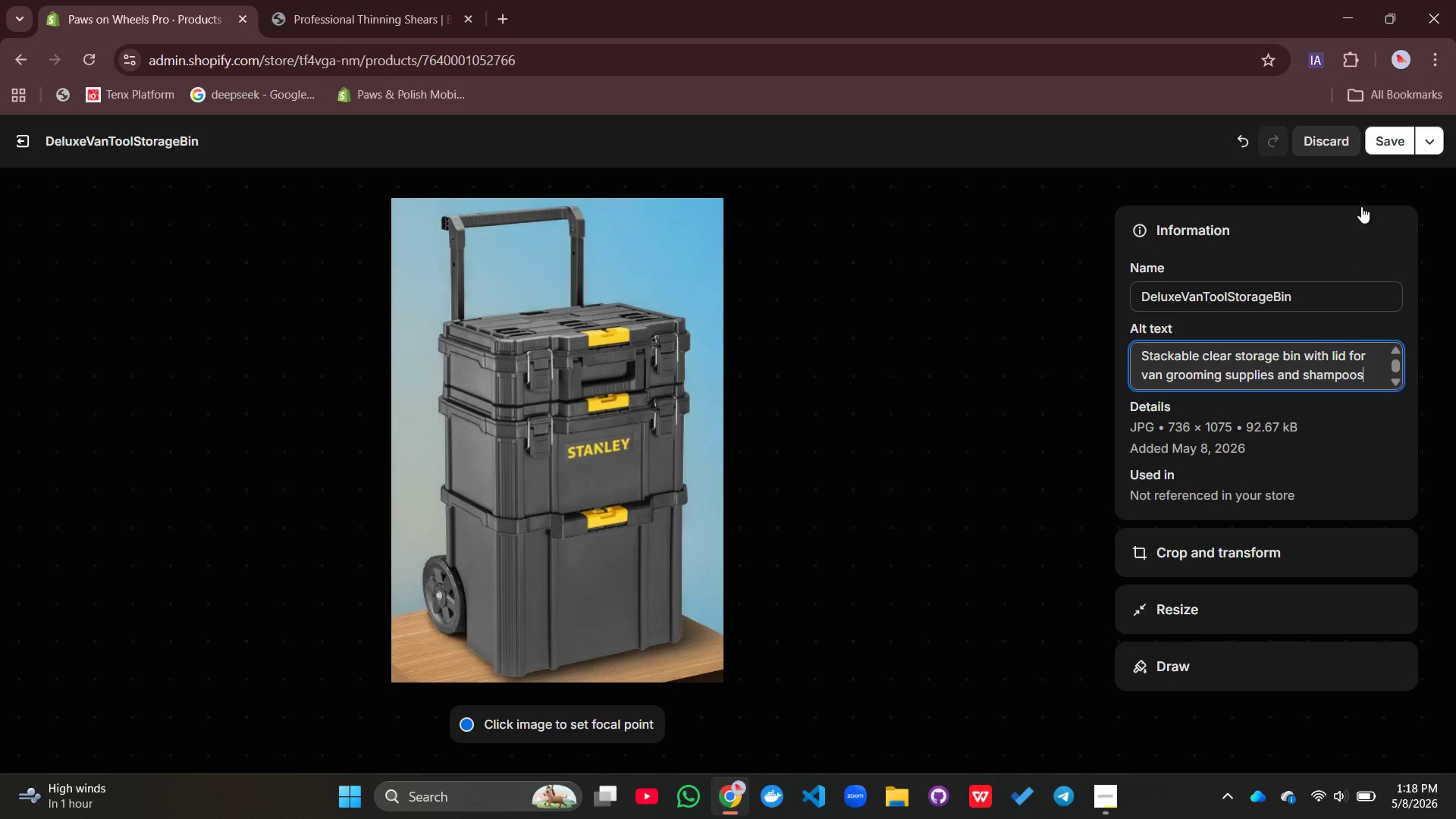 
left_click([1379, 145])
 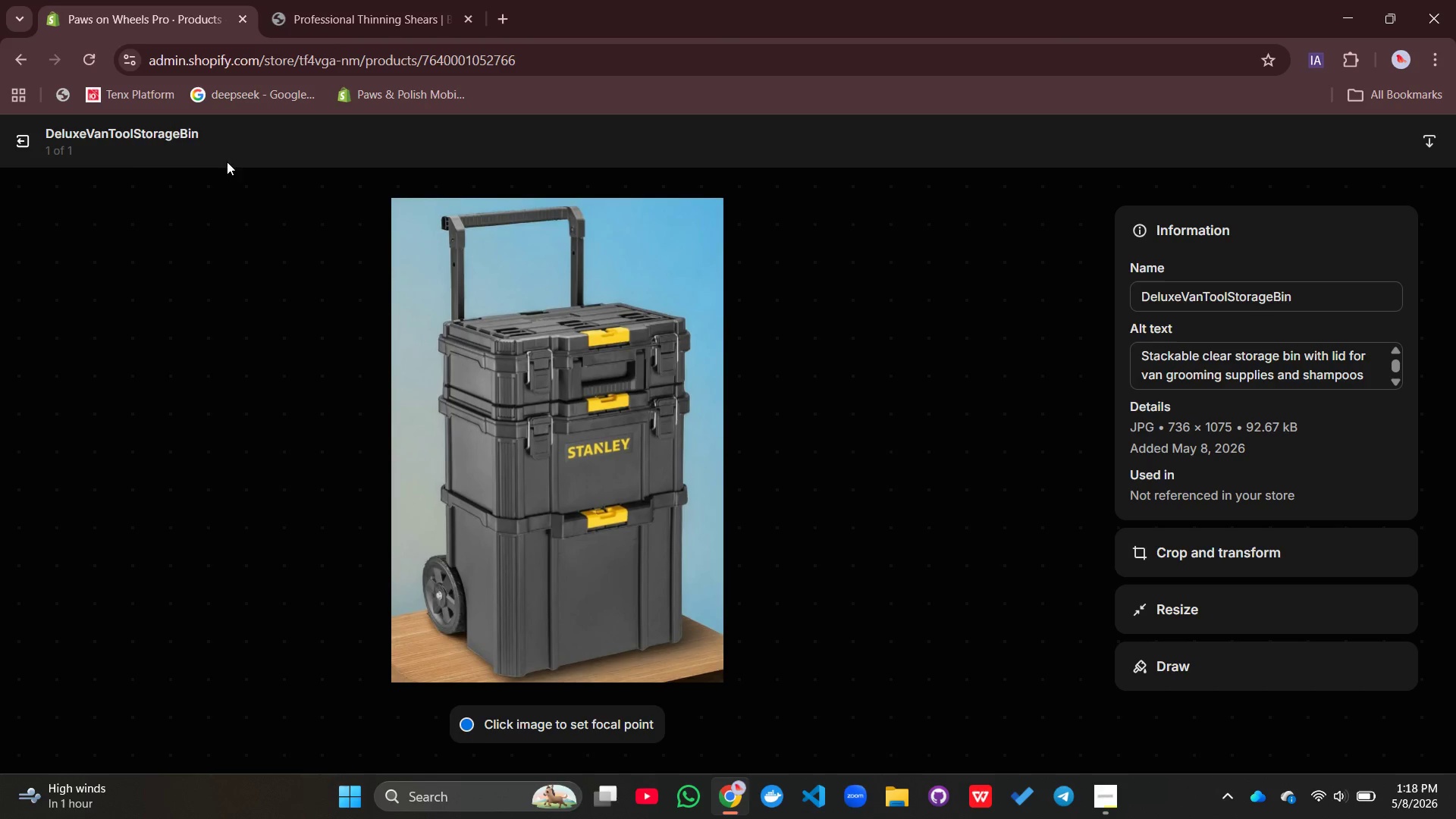 
left_click([27, 139])
 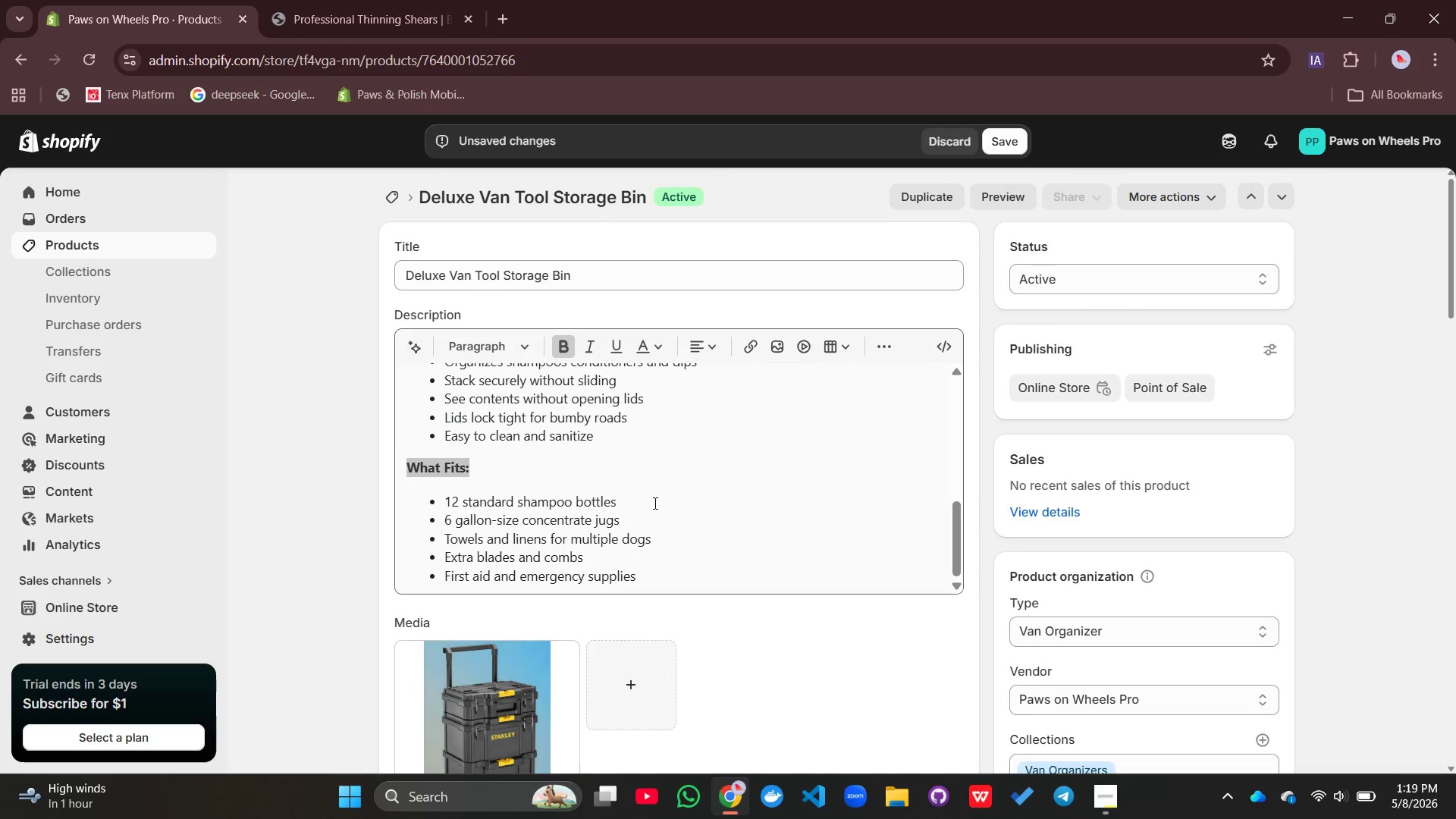 
wait(7.69)
 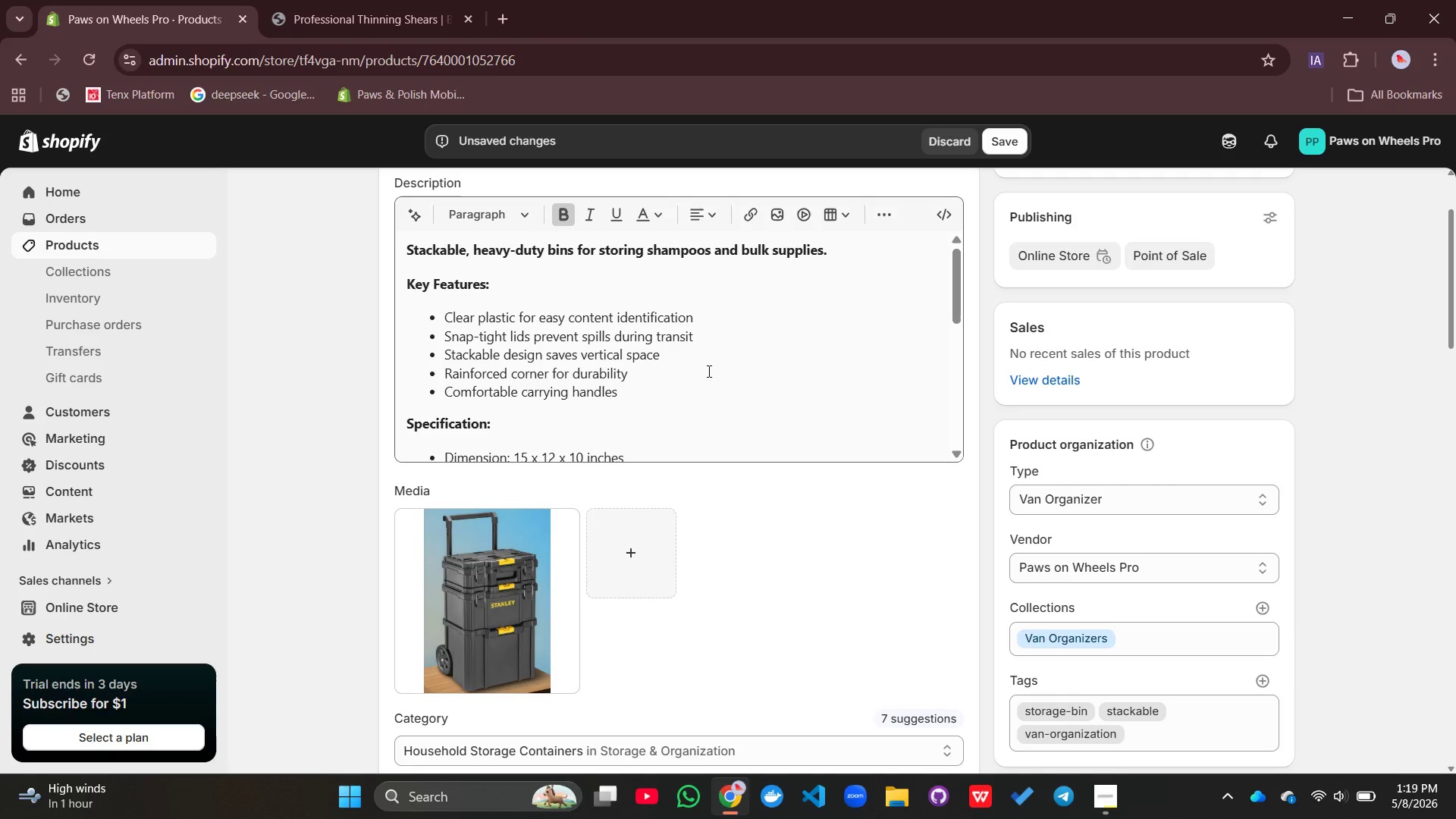 
left_click([997, 130])
 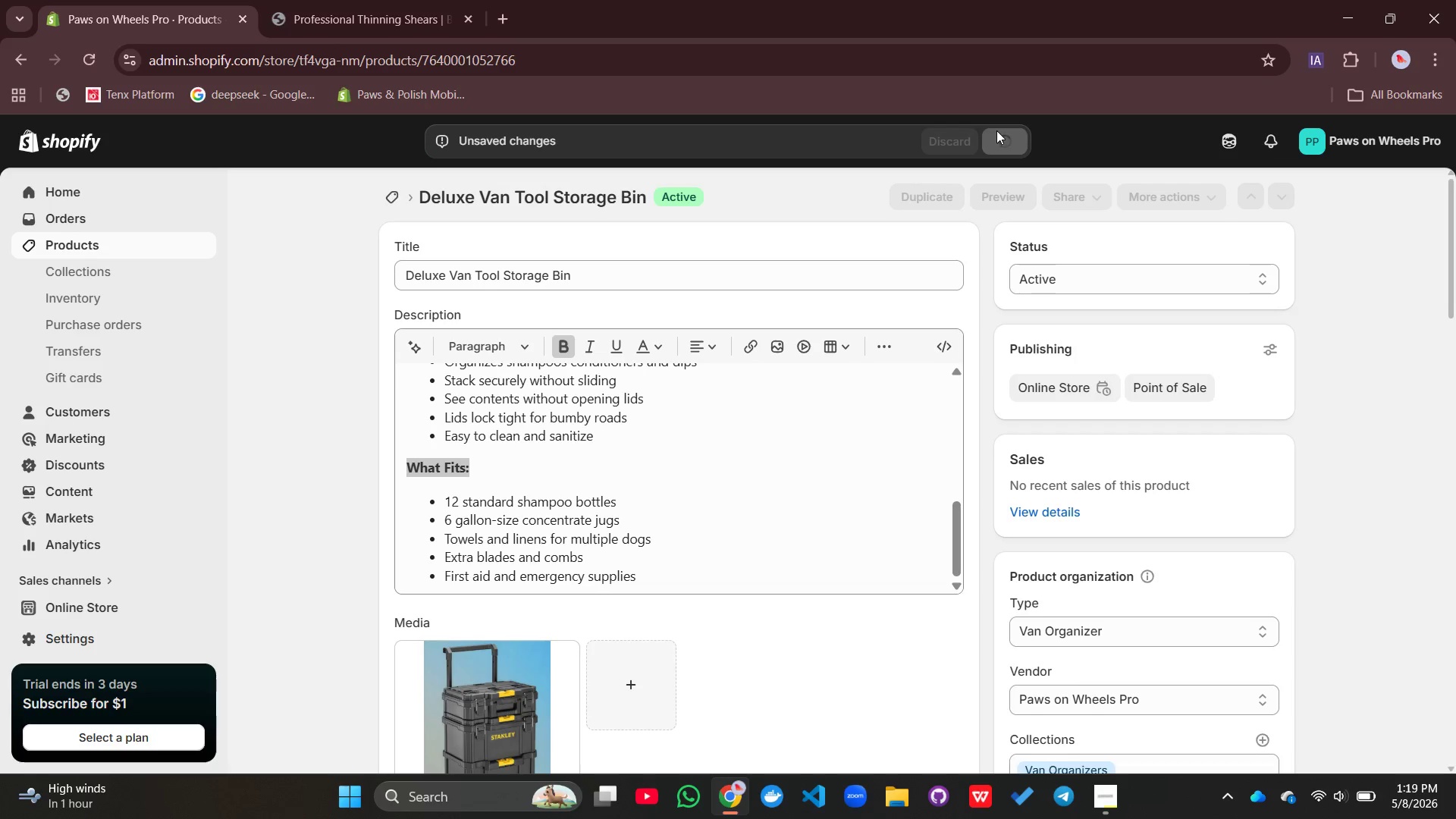 
wait(8.39)
 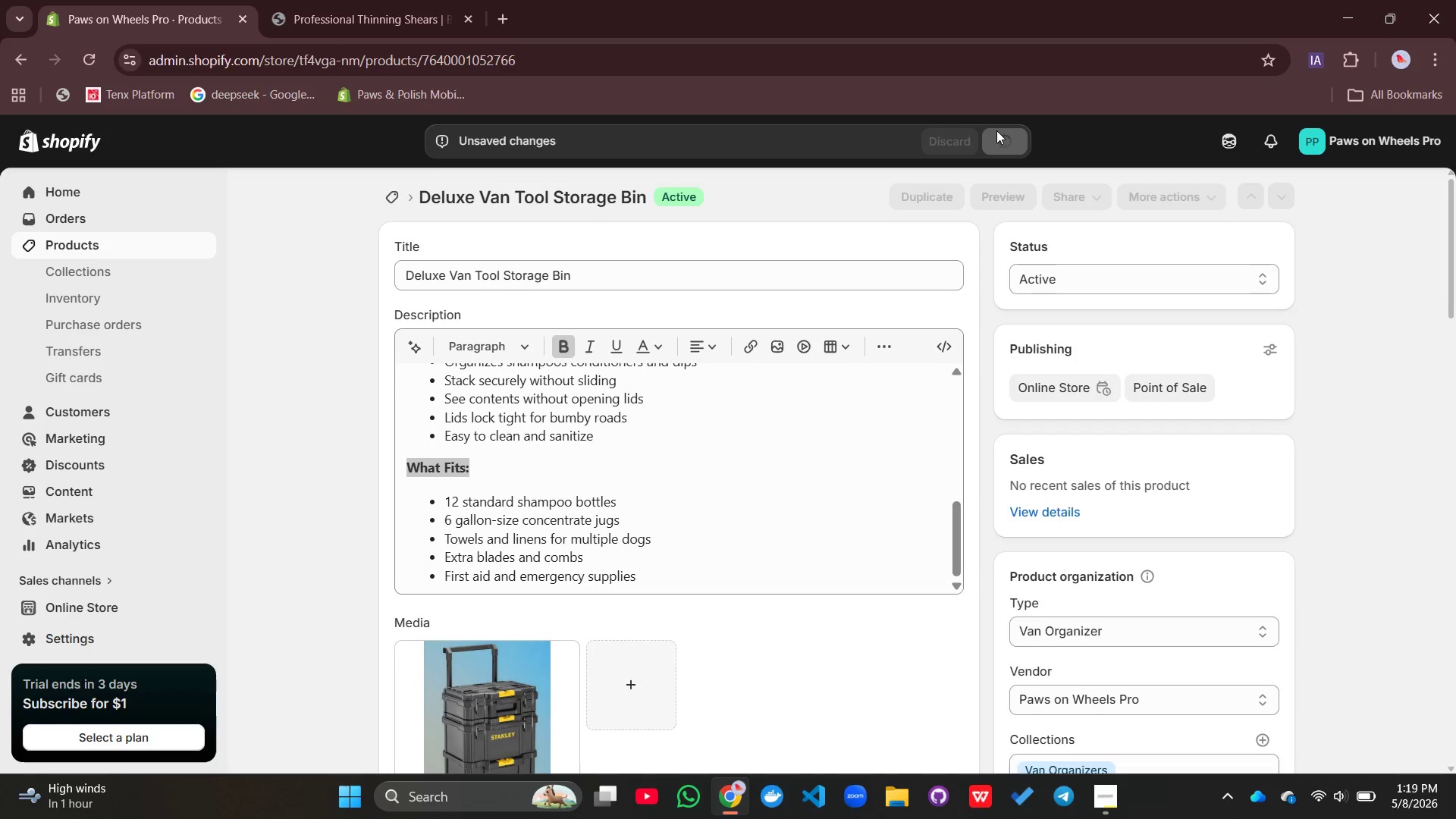 
left_click([64, 243])
 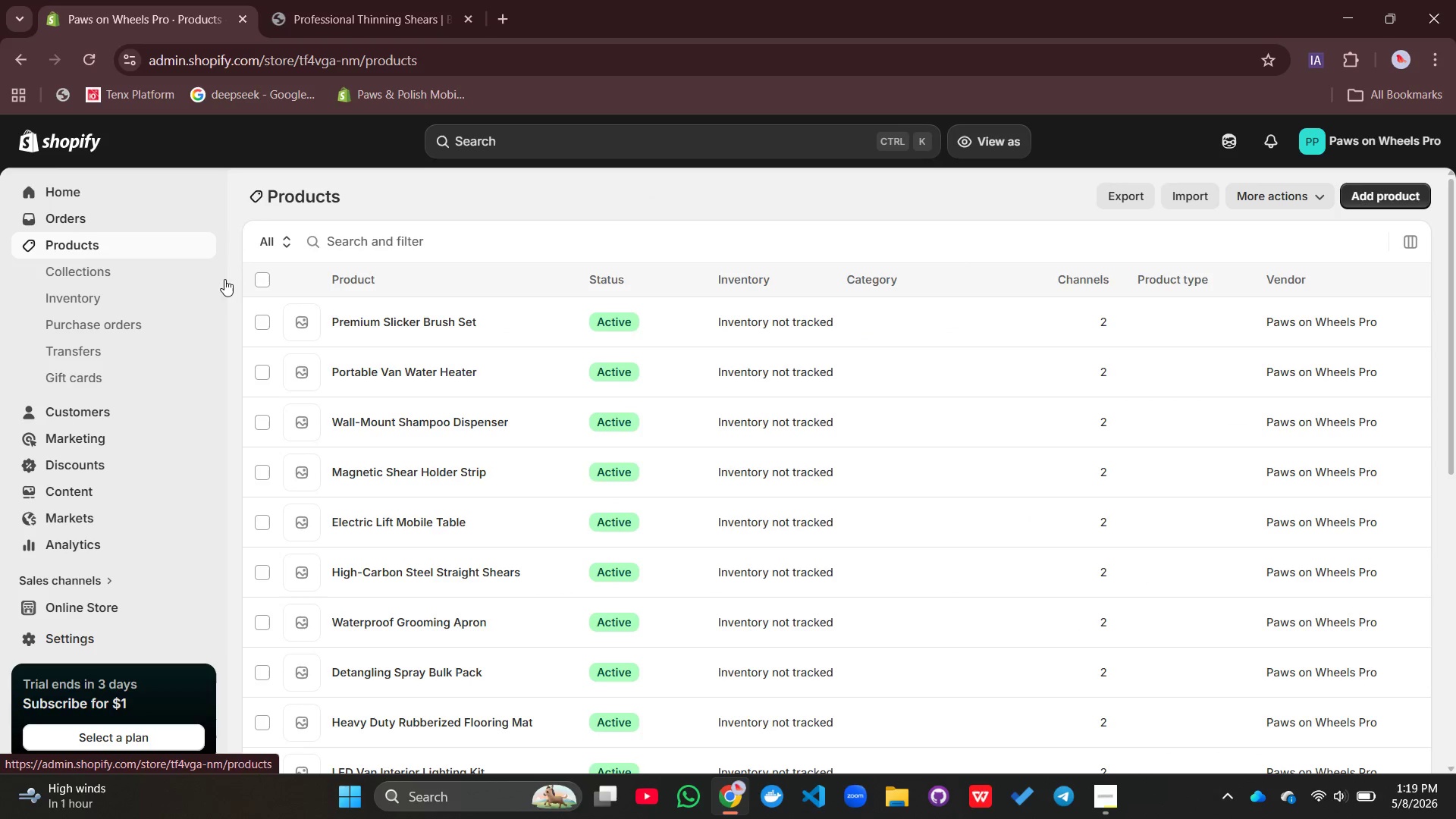 
scroll: coordinate [585, 464], scroll_direction: down, amount: 13.0
 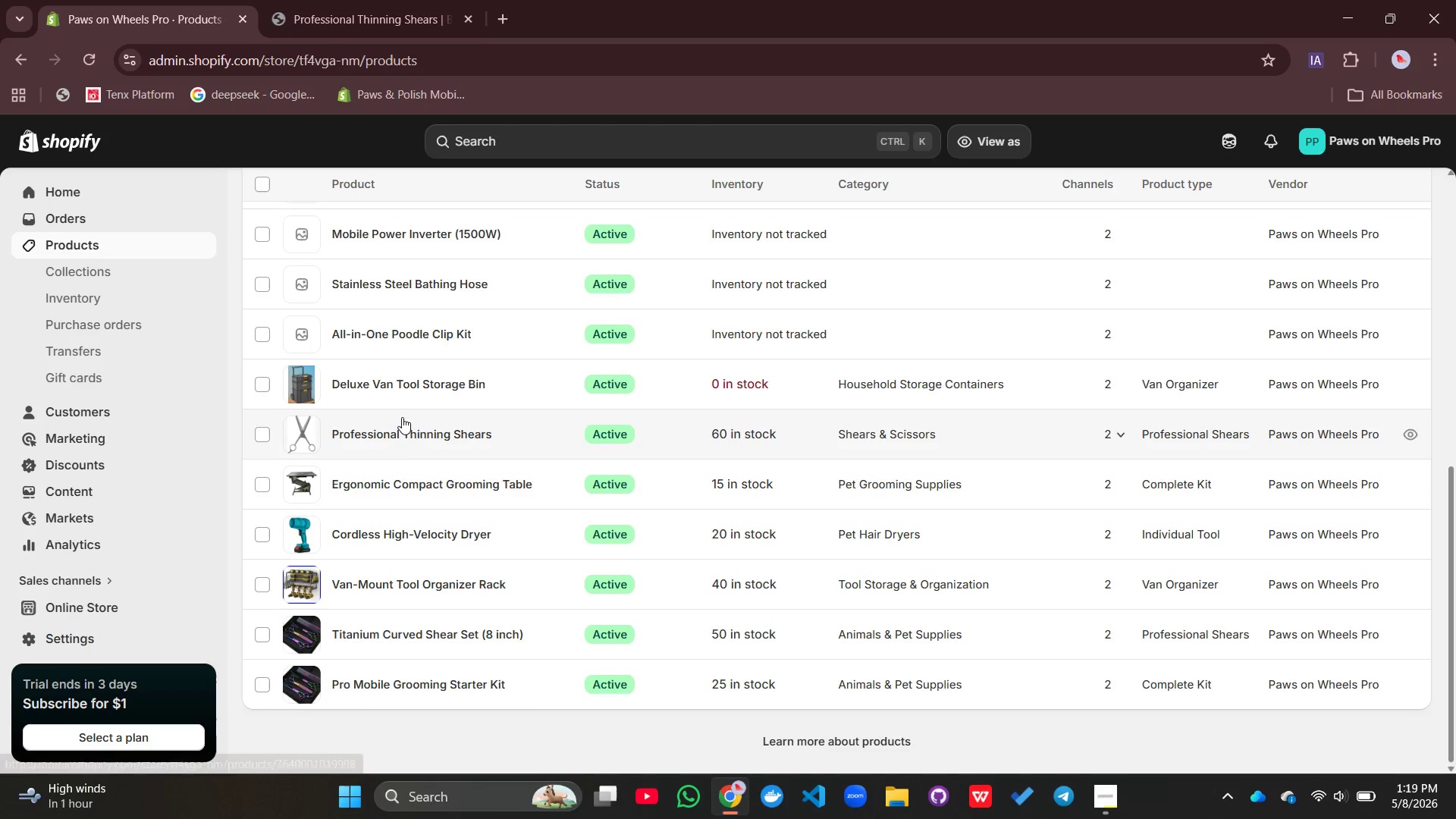 
left_click([404, 437])
 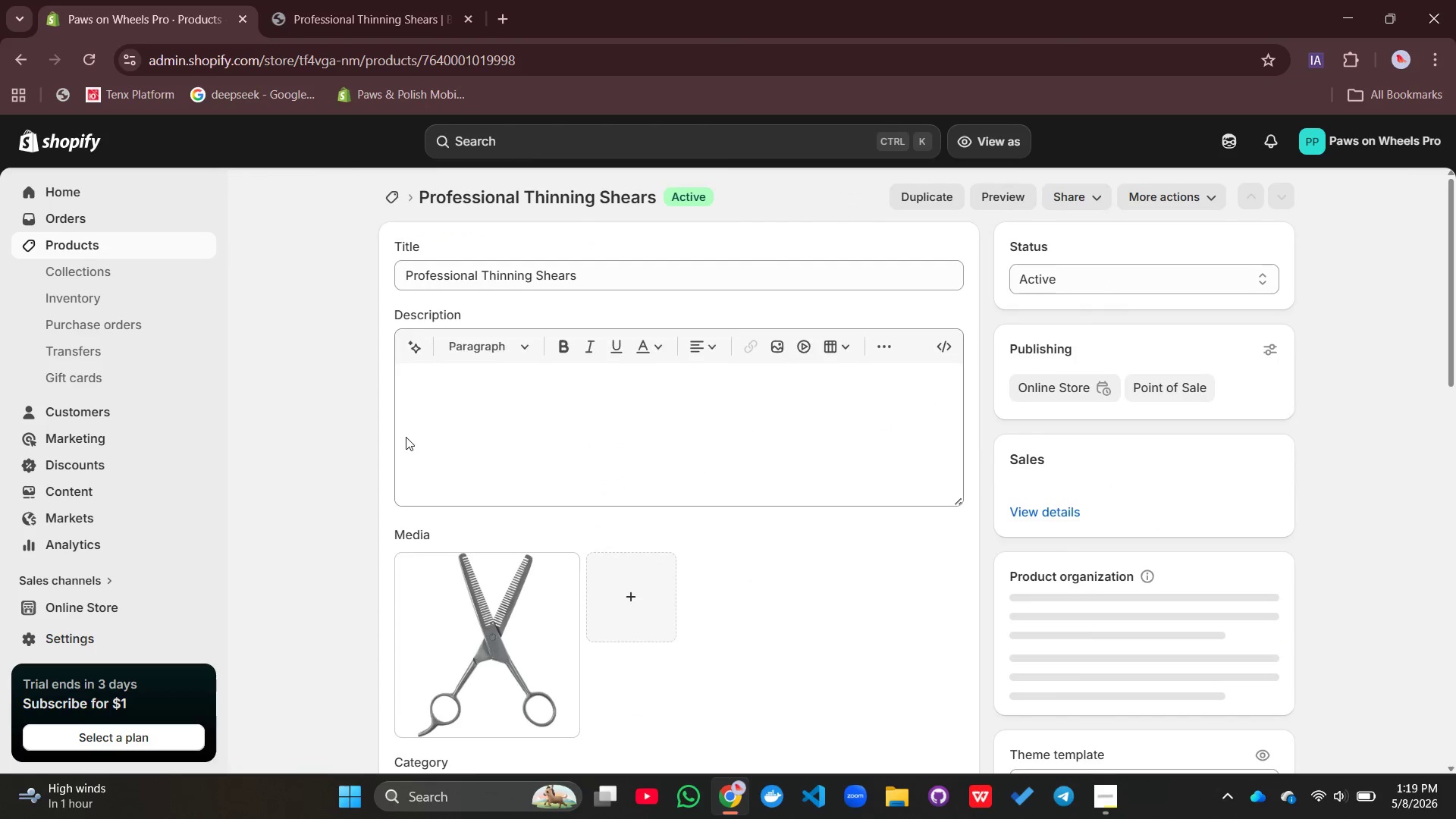 
scroll: coordinate [435, 499], scroll_direction: down, amount: 7.0
 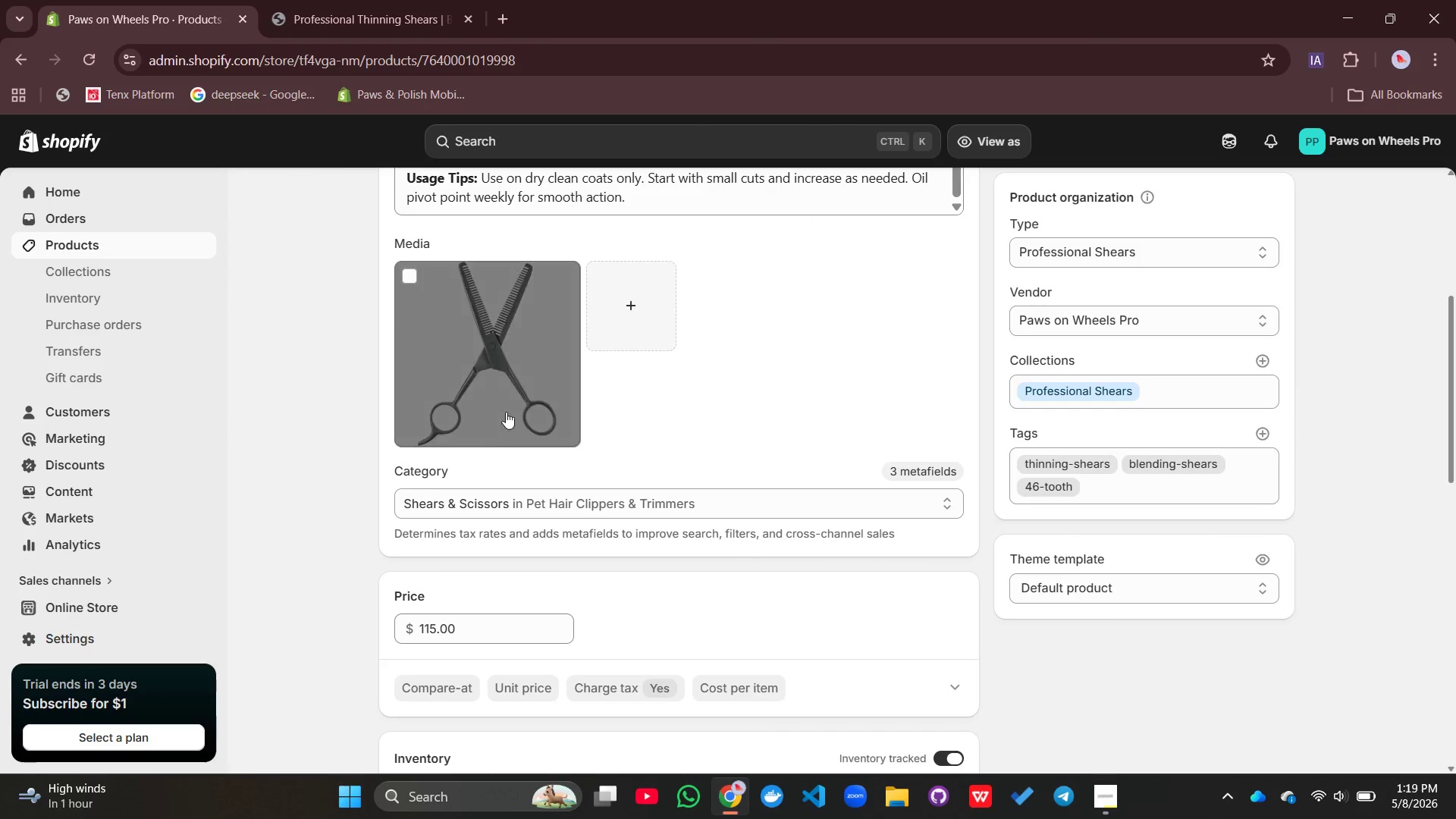 
left_click([500, 366])
 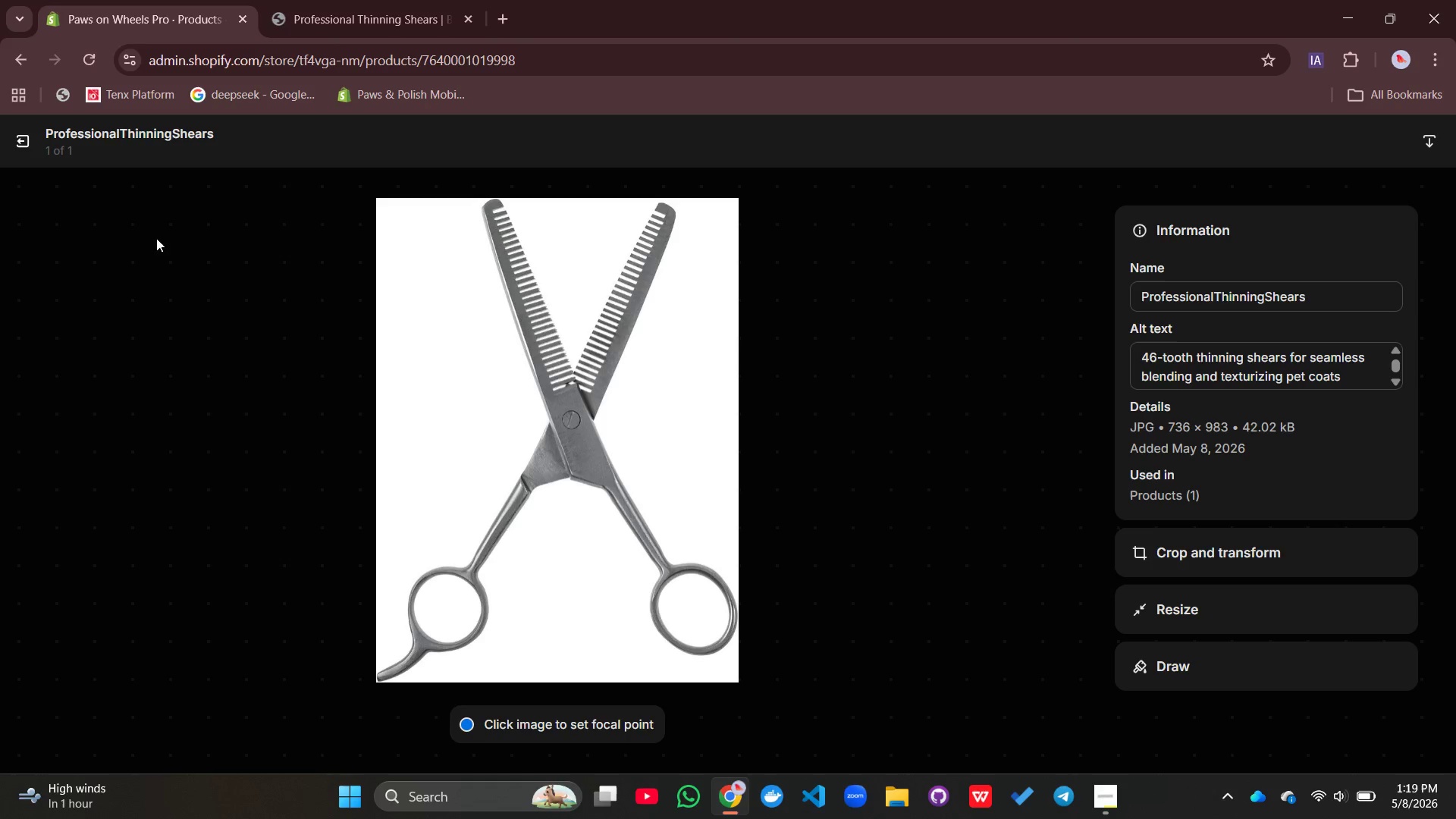 
left_click([14, 141])
 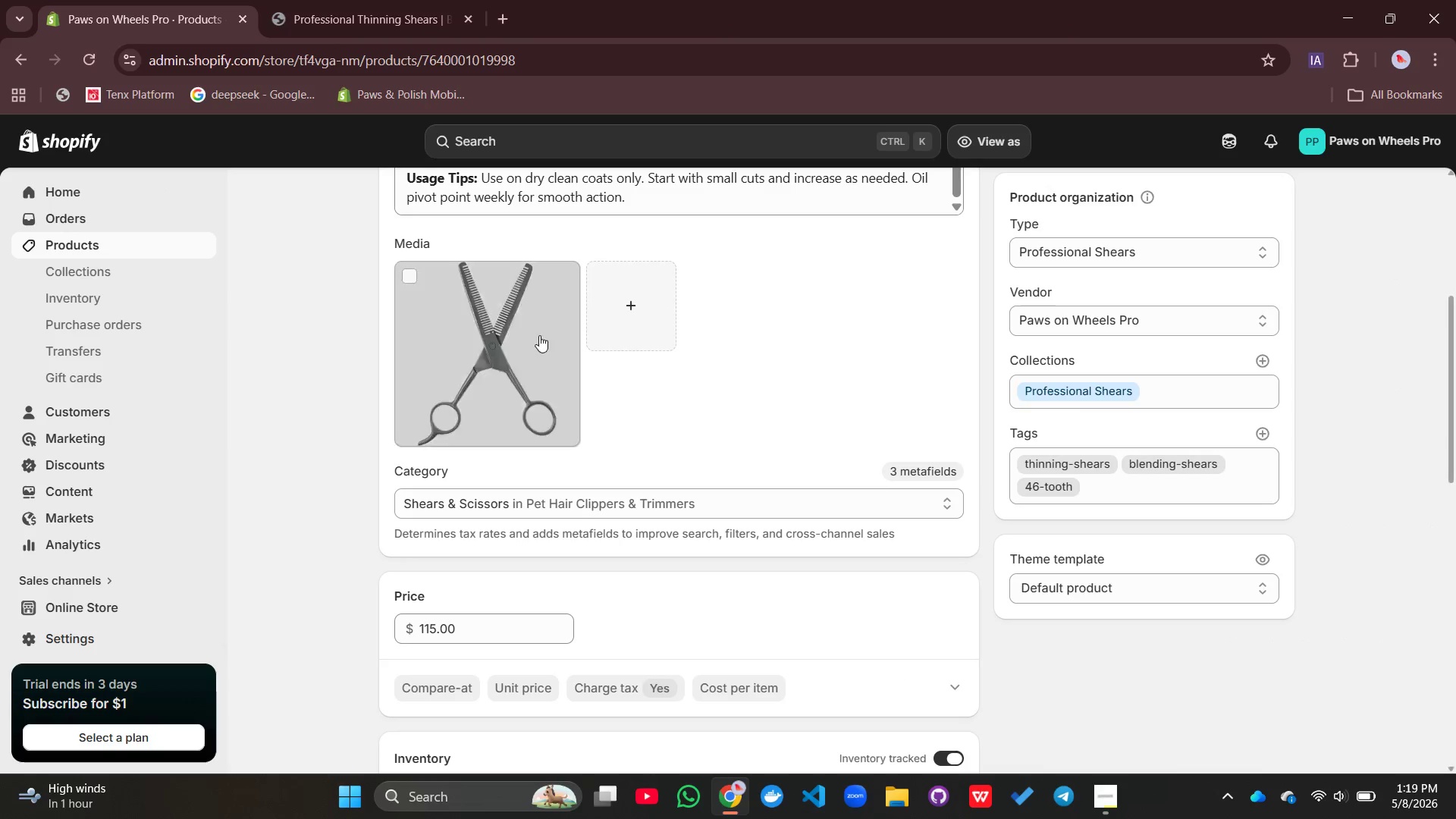 
scroll: coordinate [369, 379], scroll_direction: up, amount: 7.0
 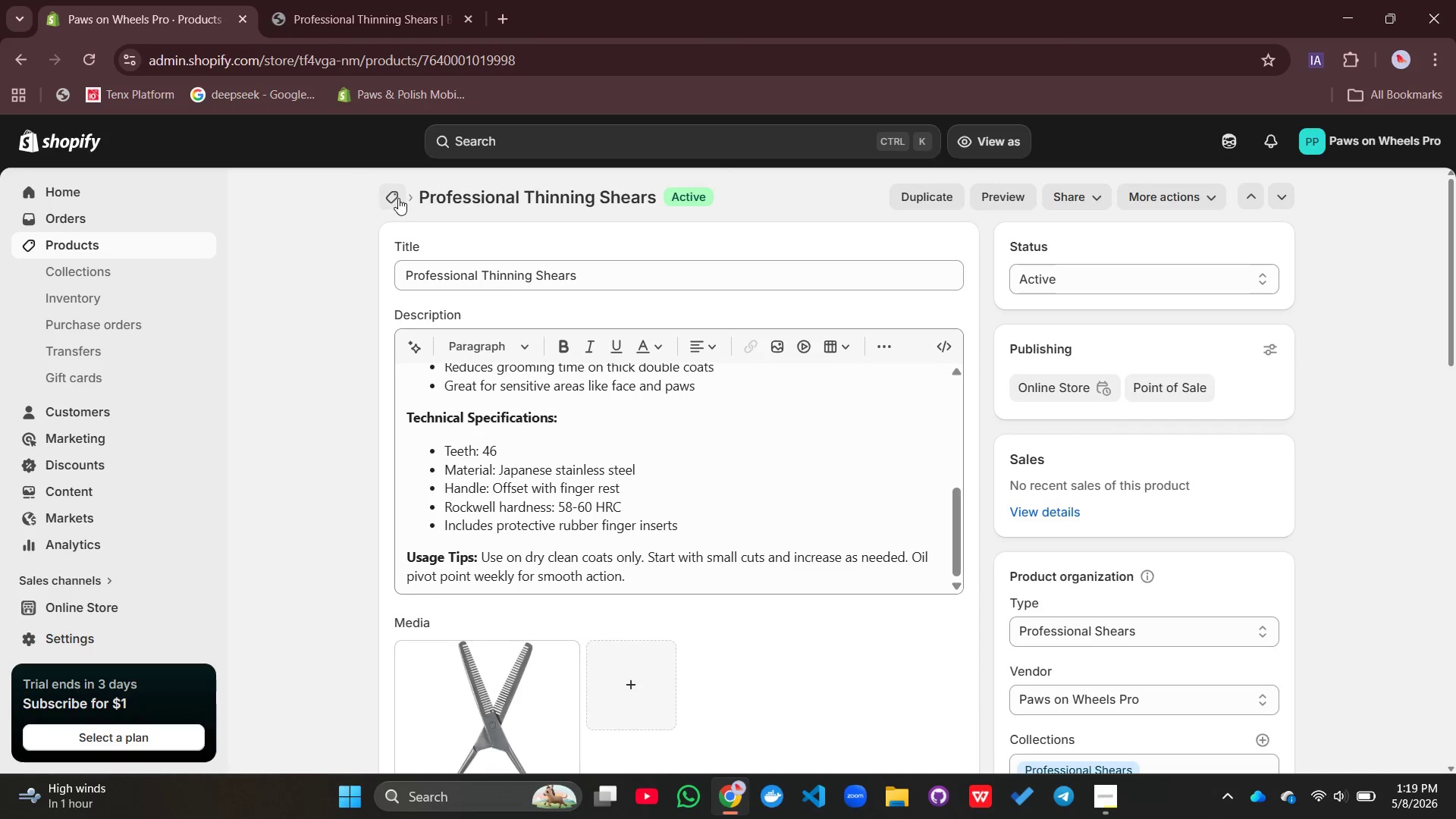 
left_click([398, 198])
 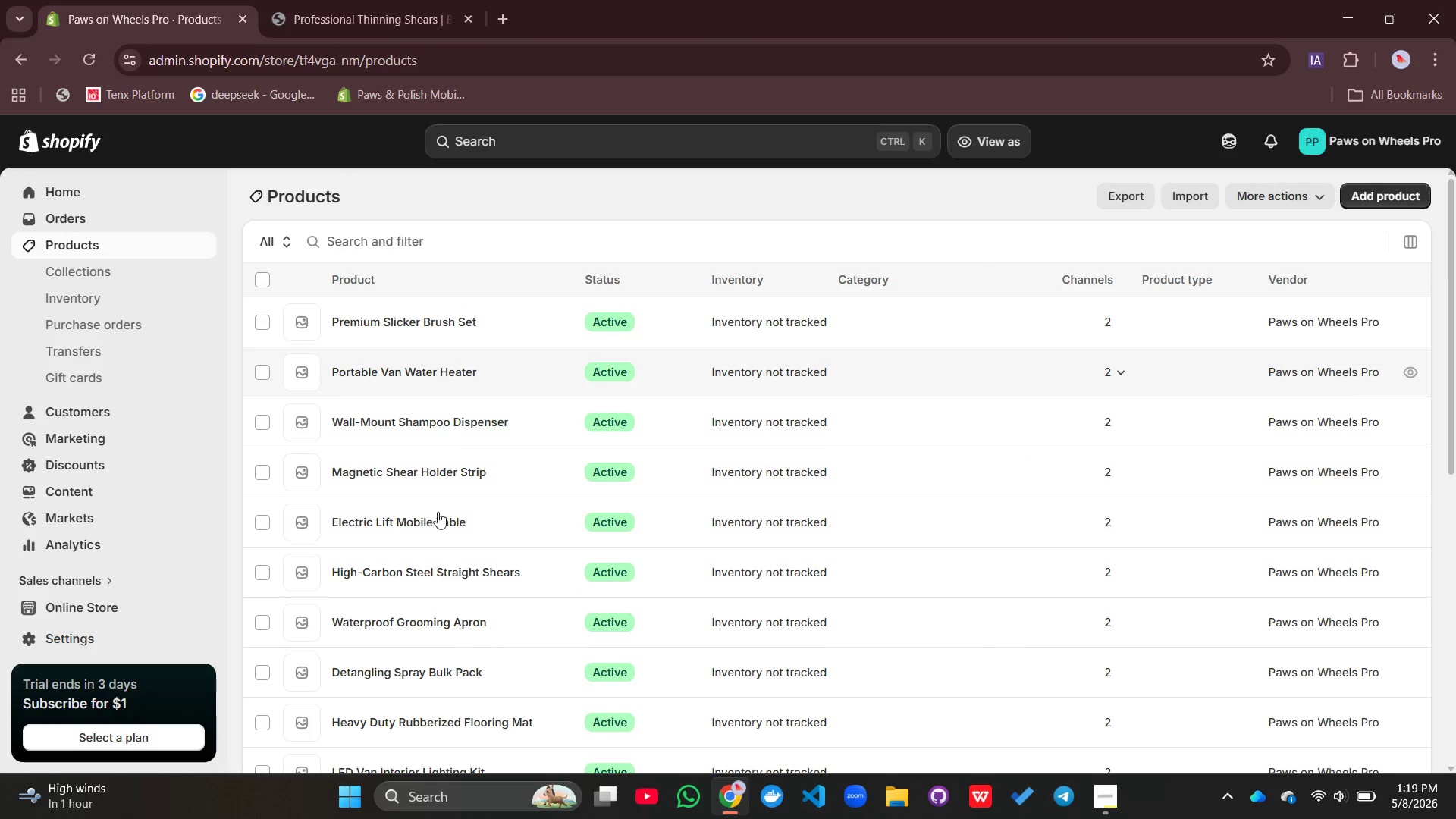 
scroll: coordinate [582, 666], scroll_direction: down, amount: 2.0
 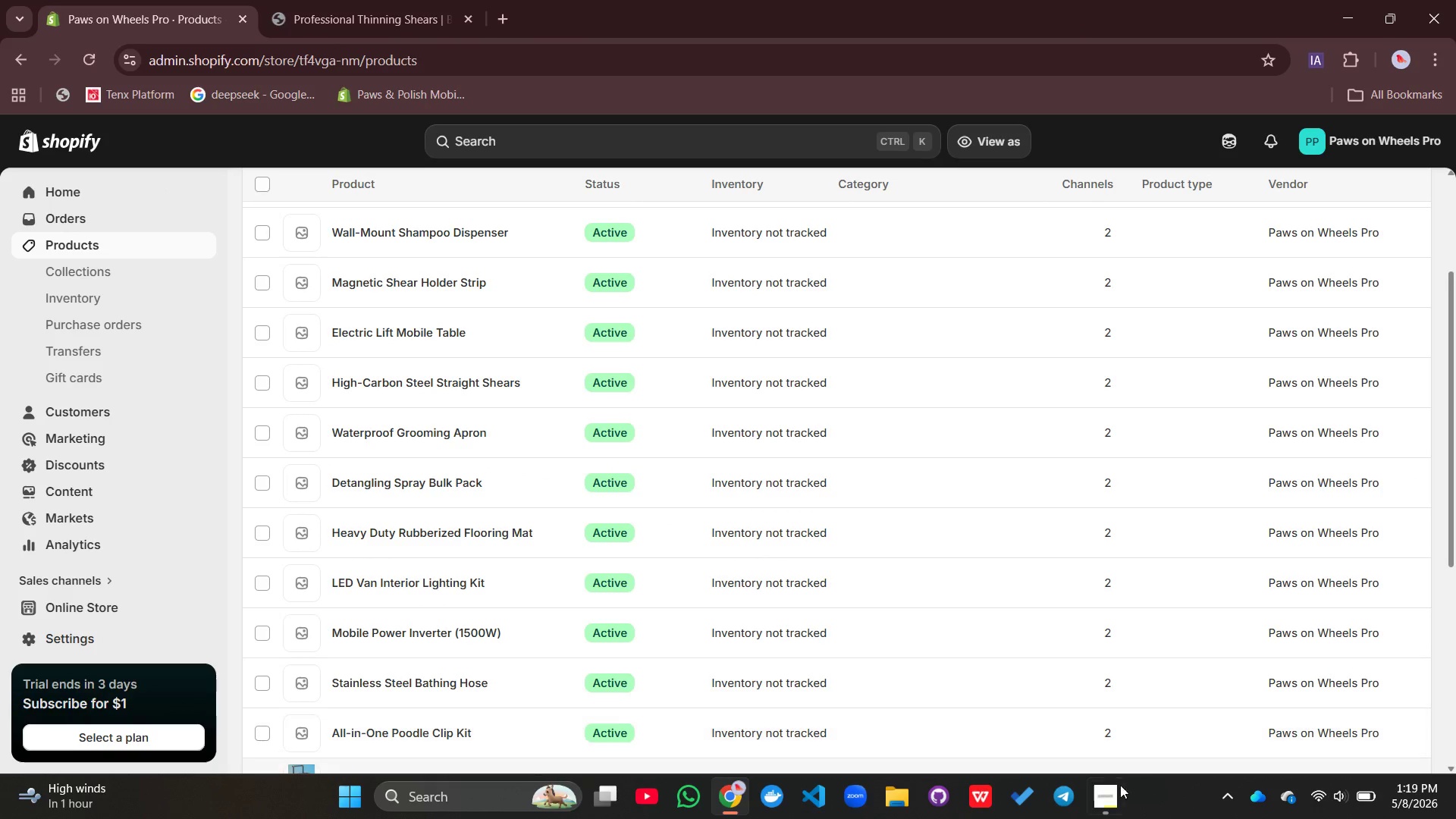 
left_click([1112, 793])